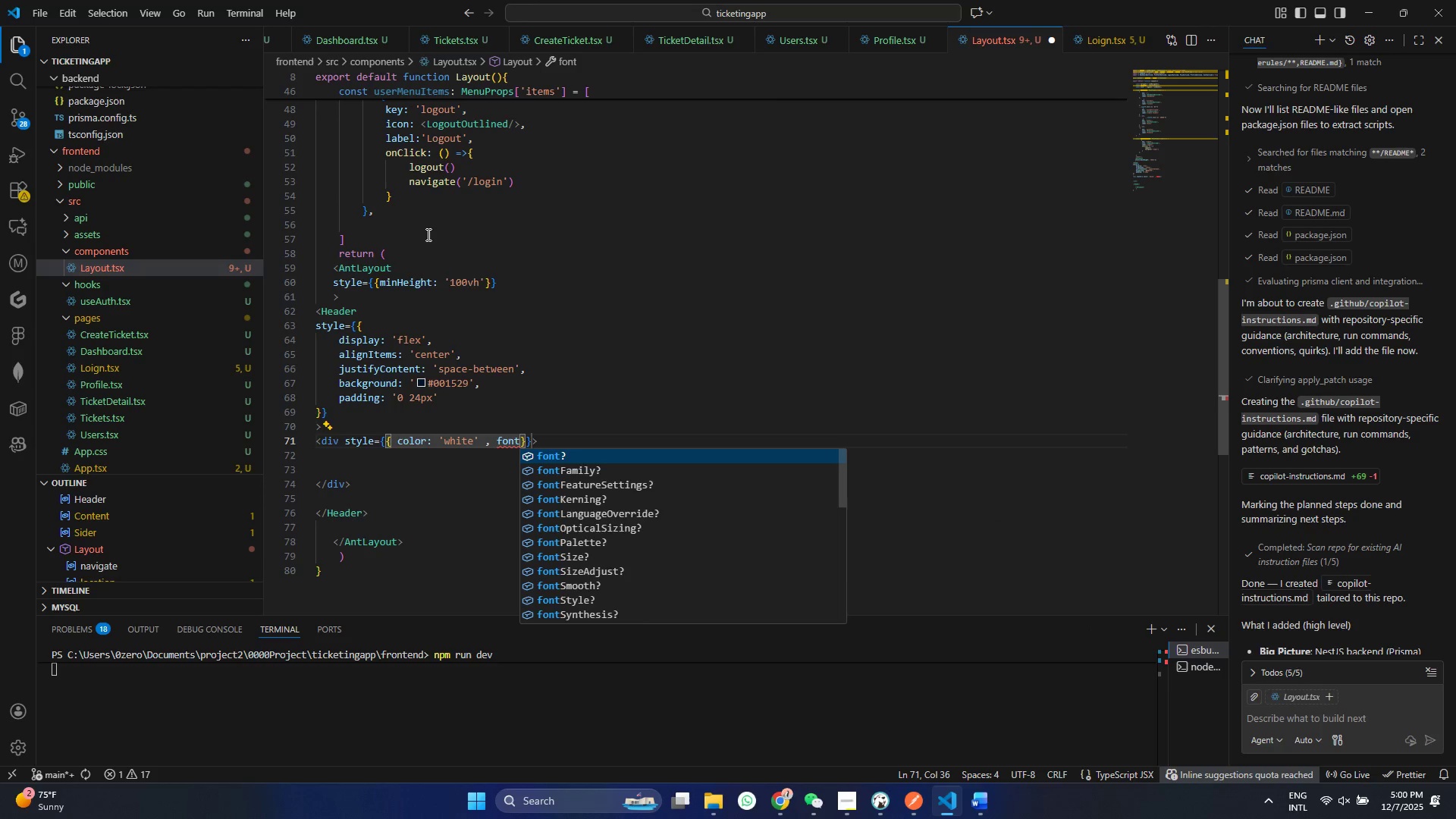 
key(Enter)
 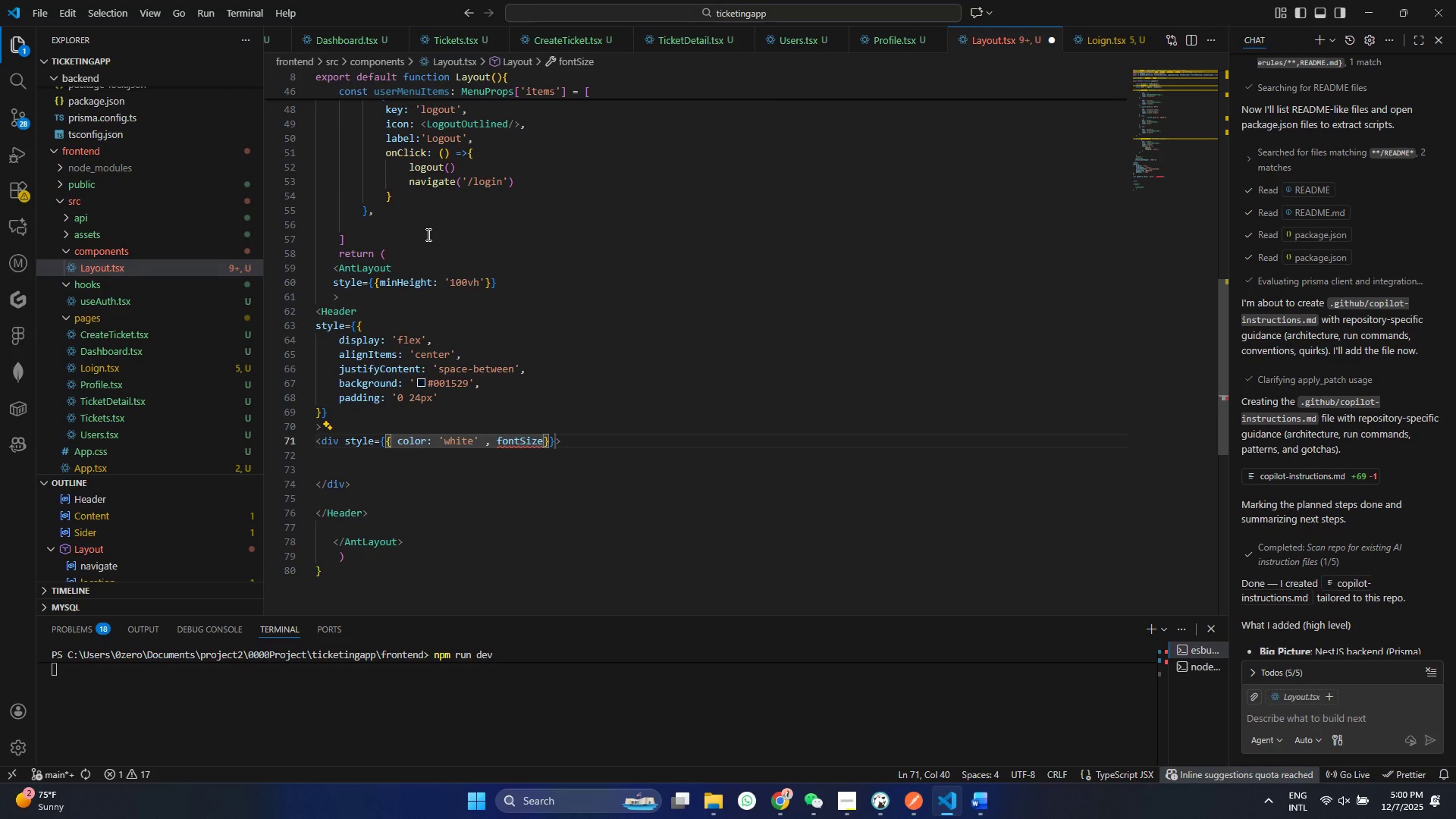 
key(Shift+Semicolon)
 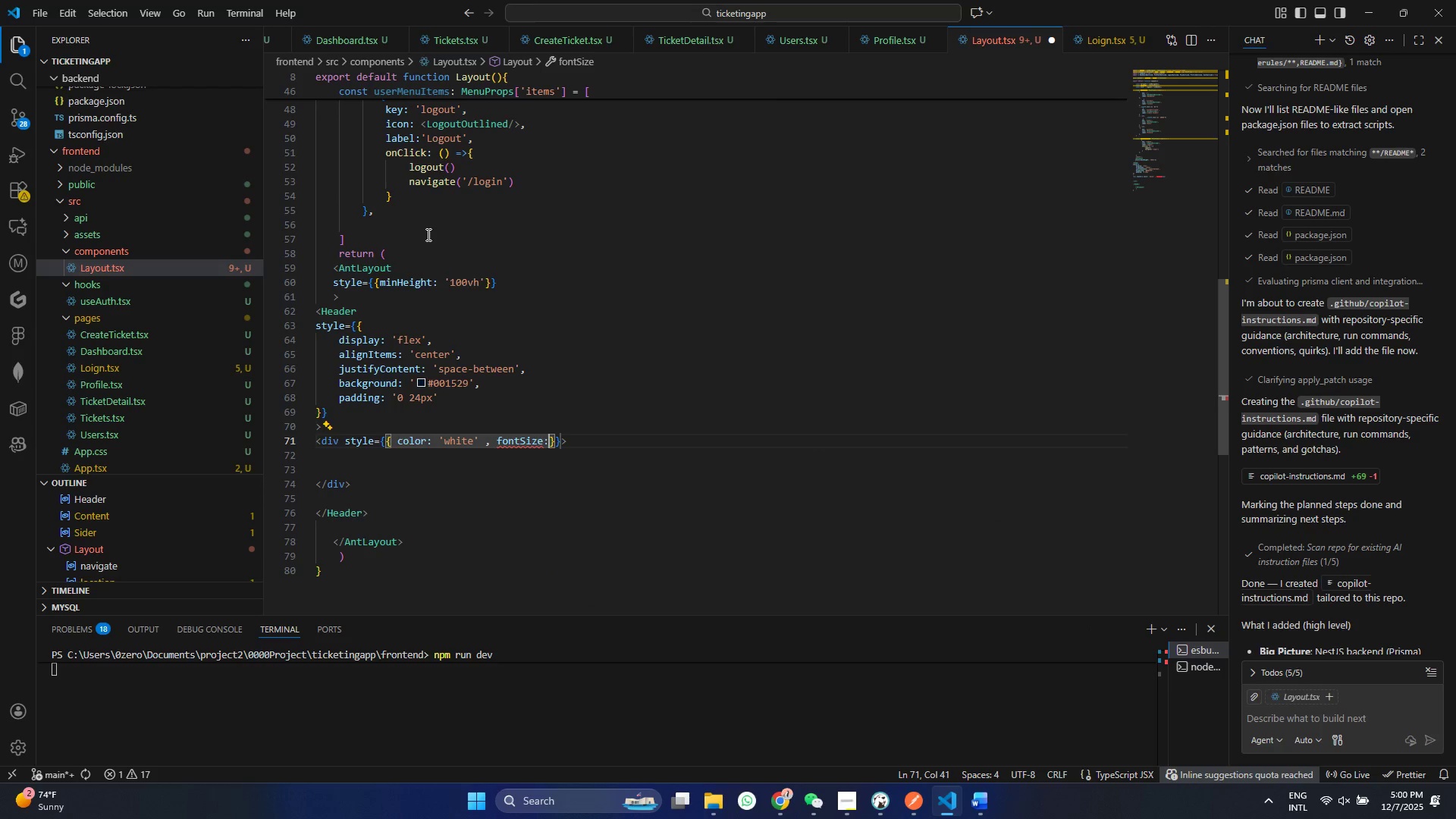 
key(Shift+Space)
 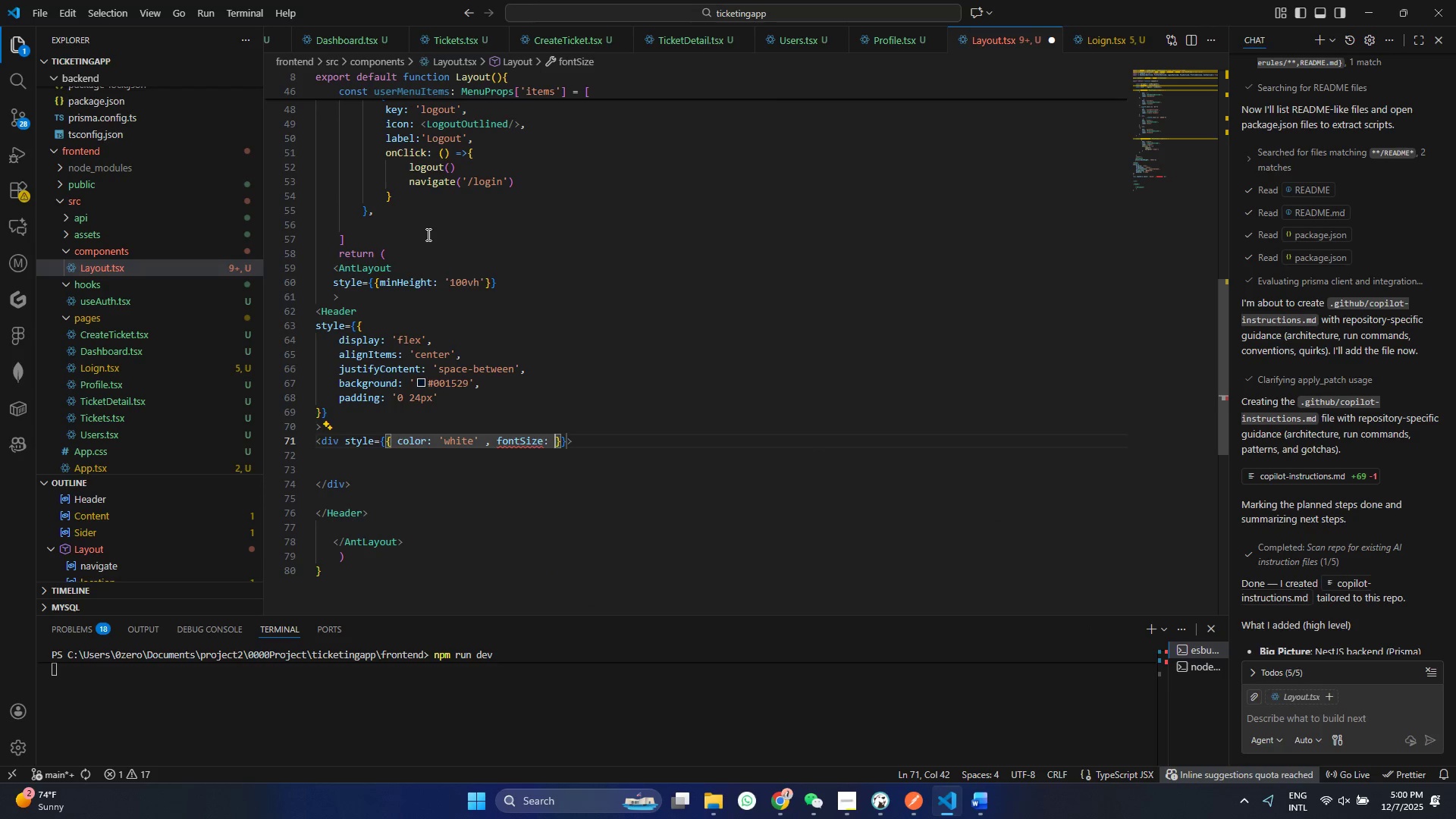 
key(Quote)
 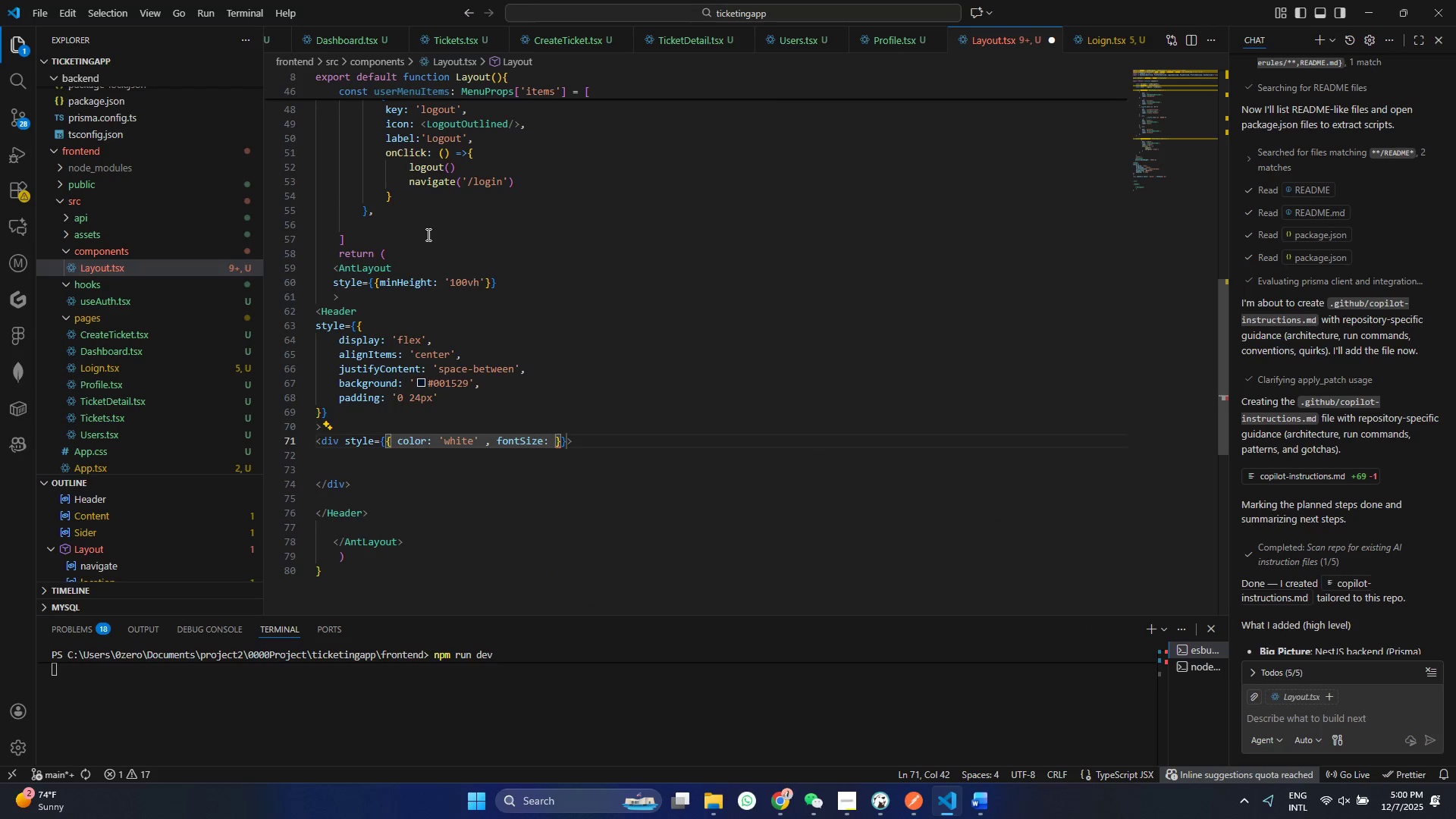 
key(Quote)
 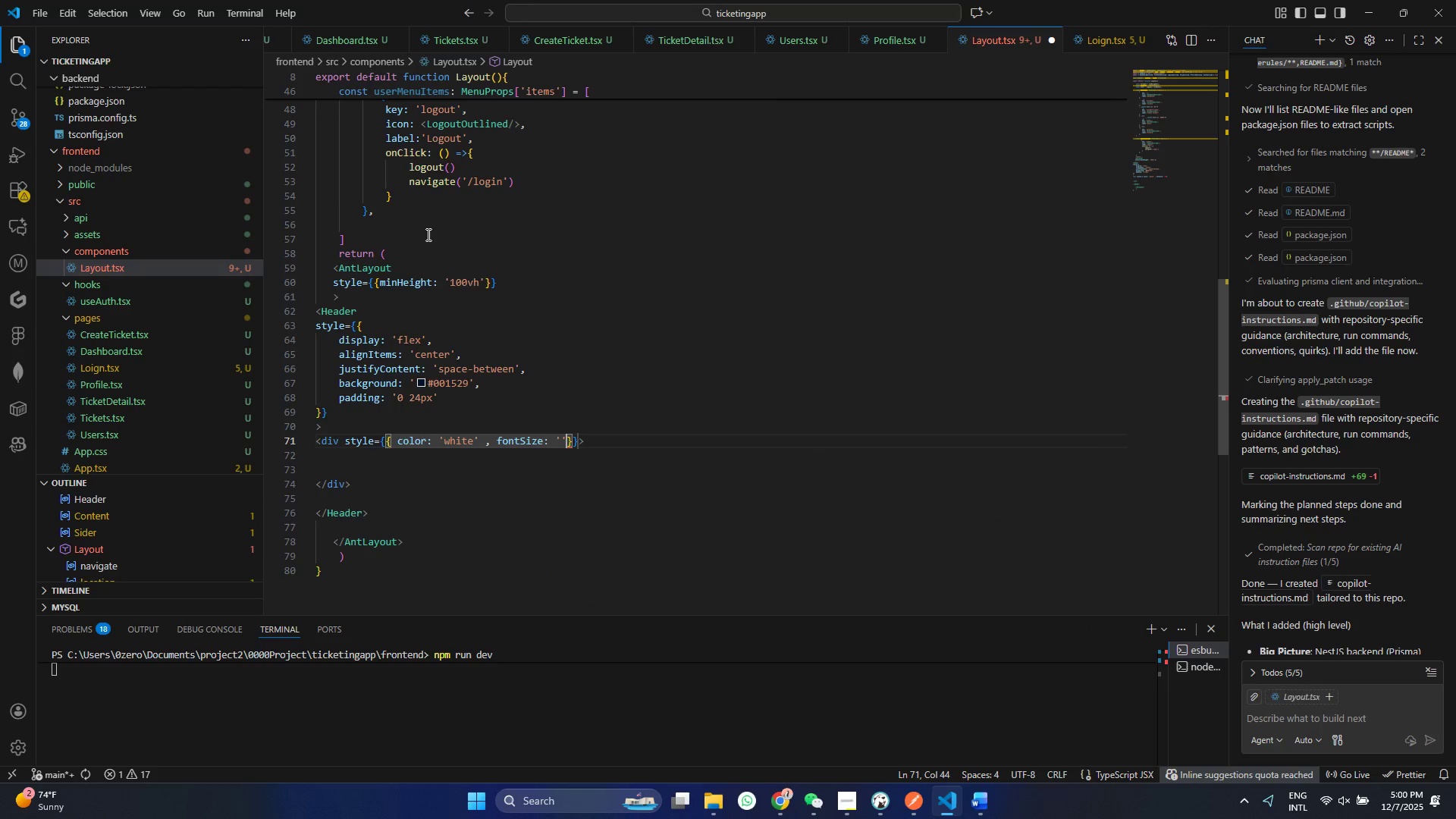 
key(ArrowLeft)
 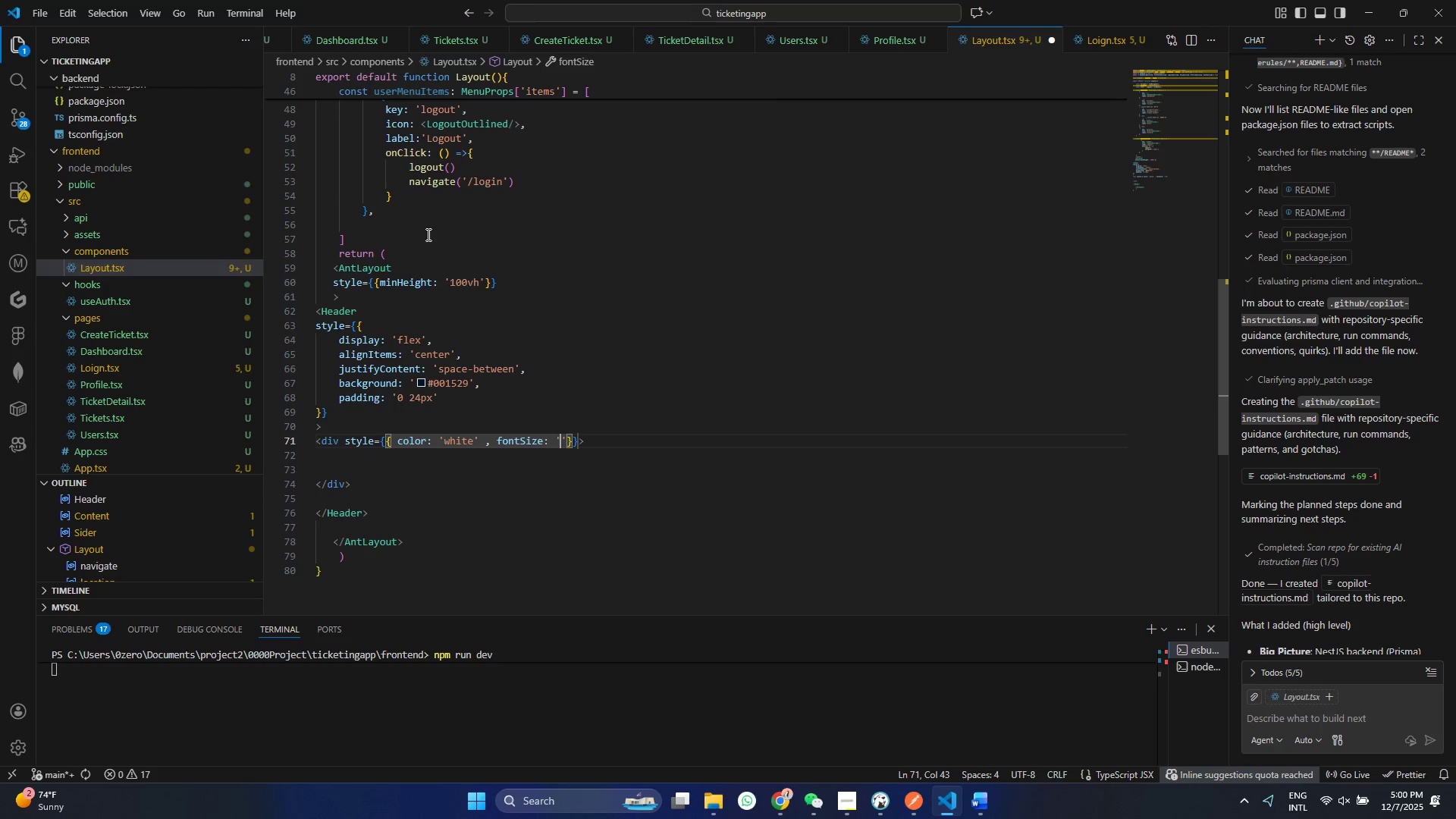 
type(20px)
 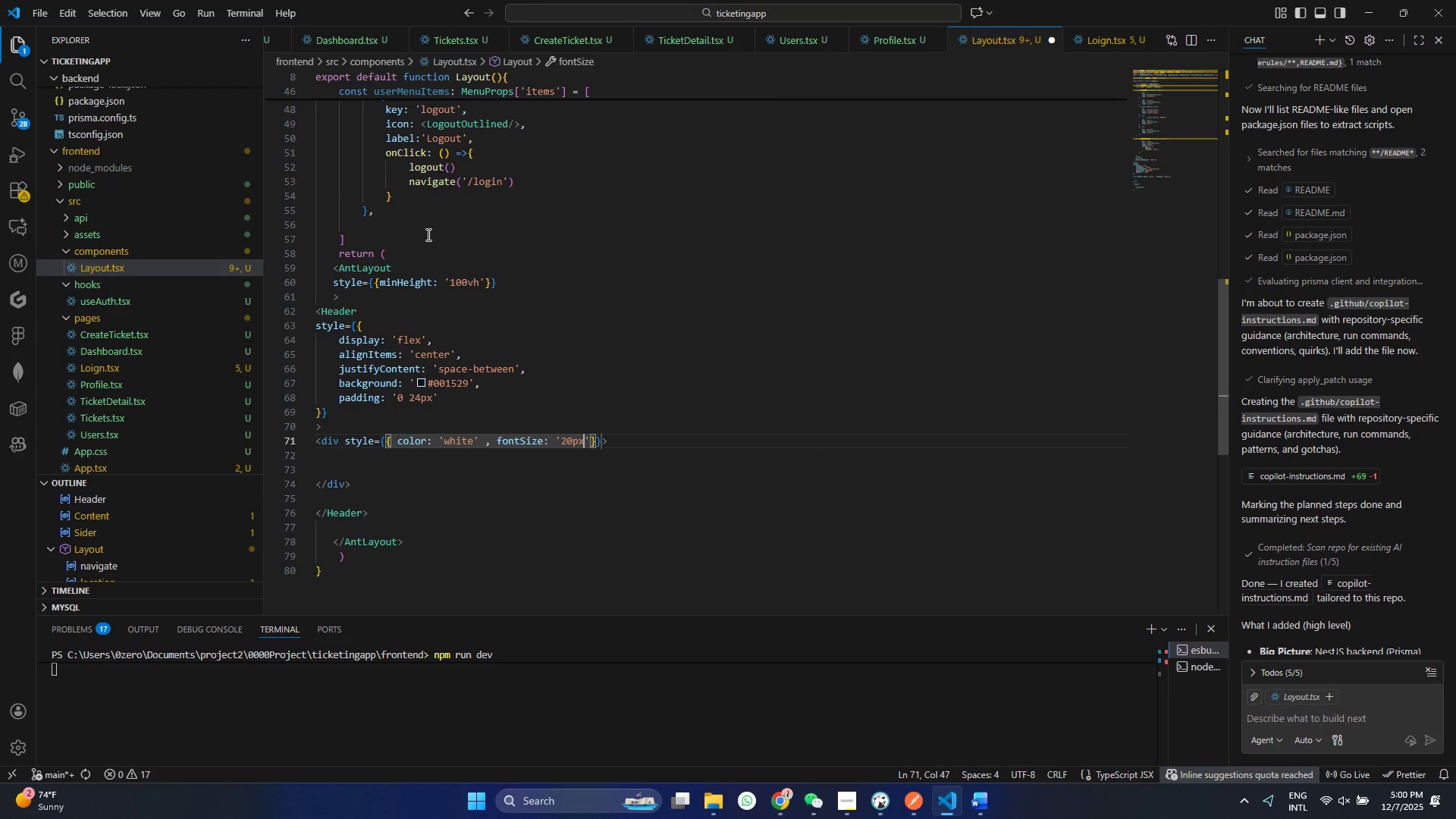 
key(Control+ControlLeft)
 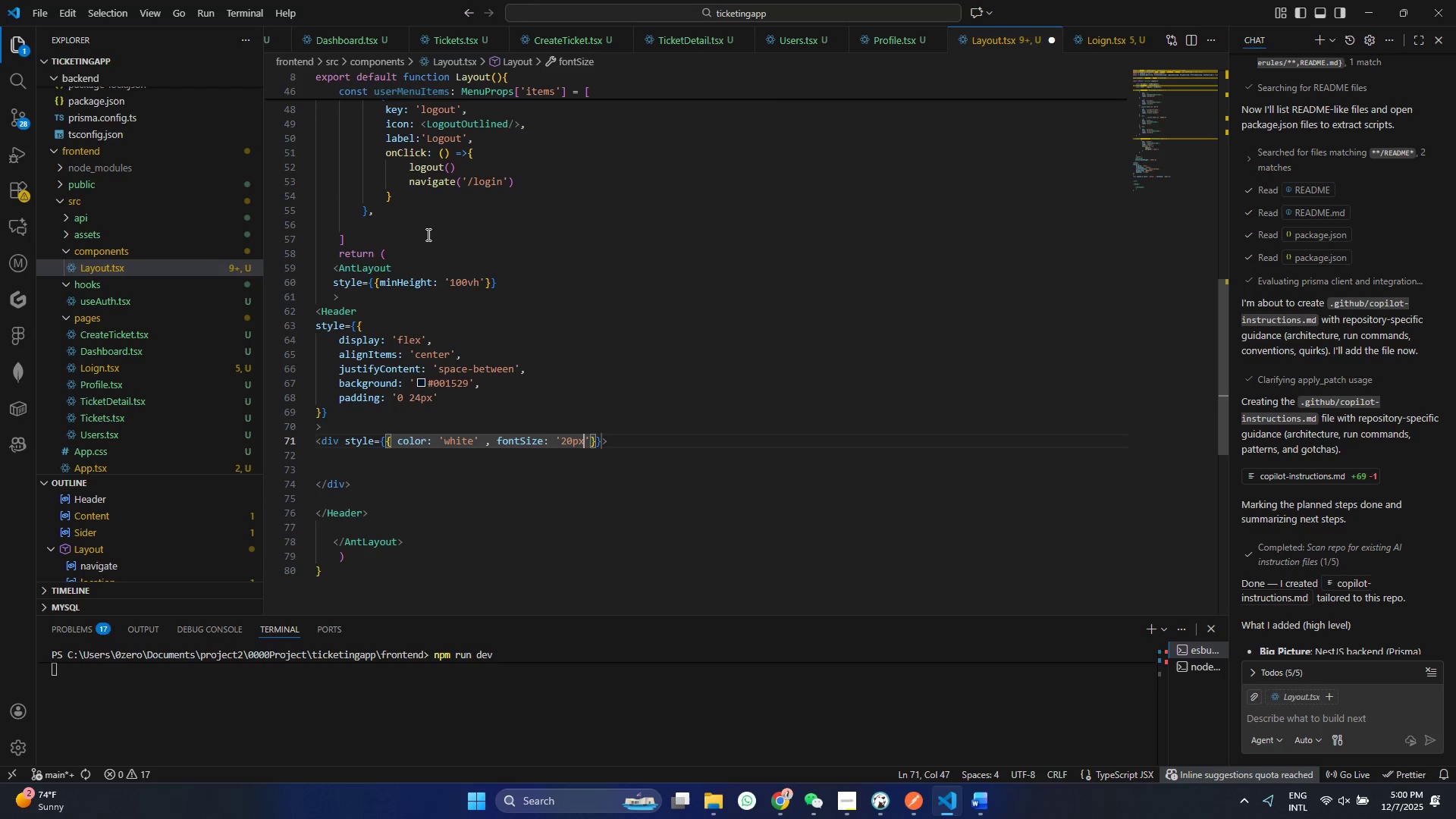 
key(Control+S)
 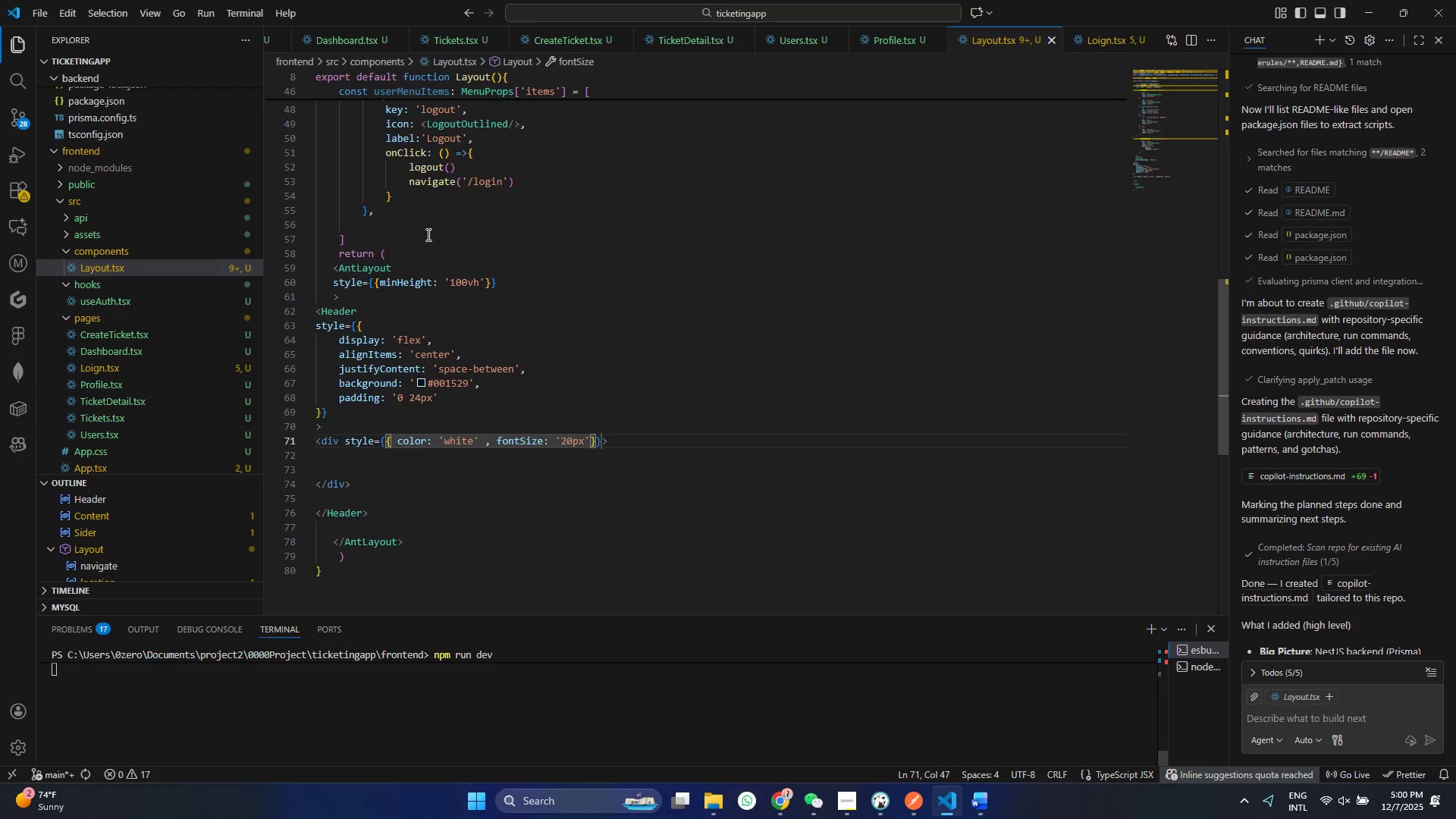 
key(Control+ArrowRight)
 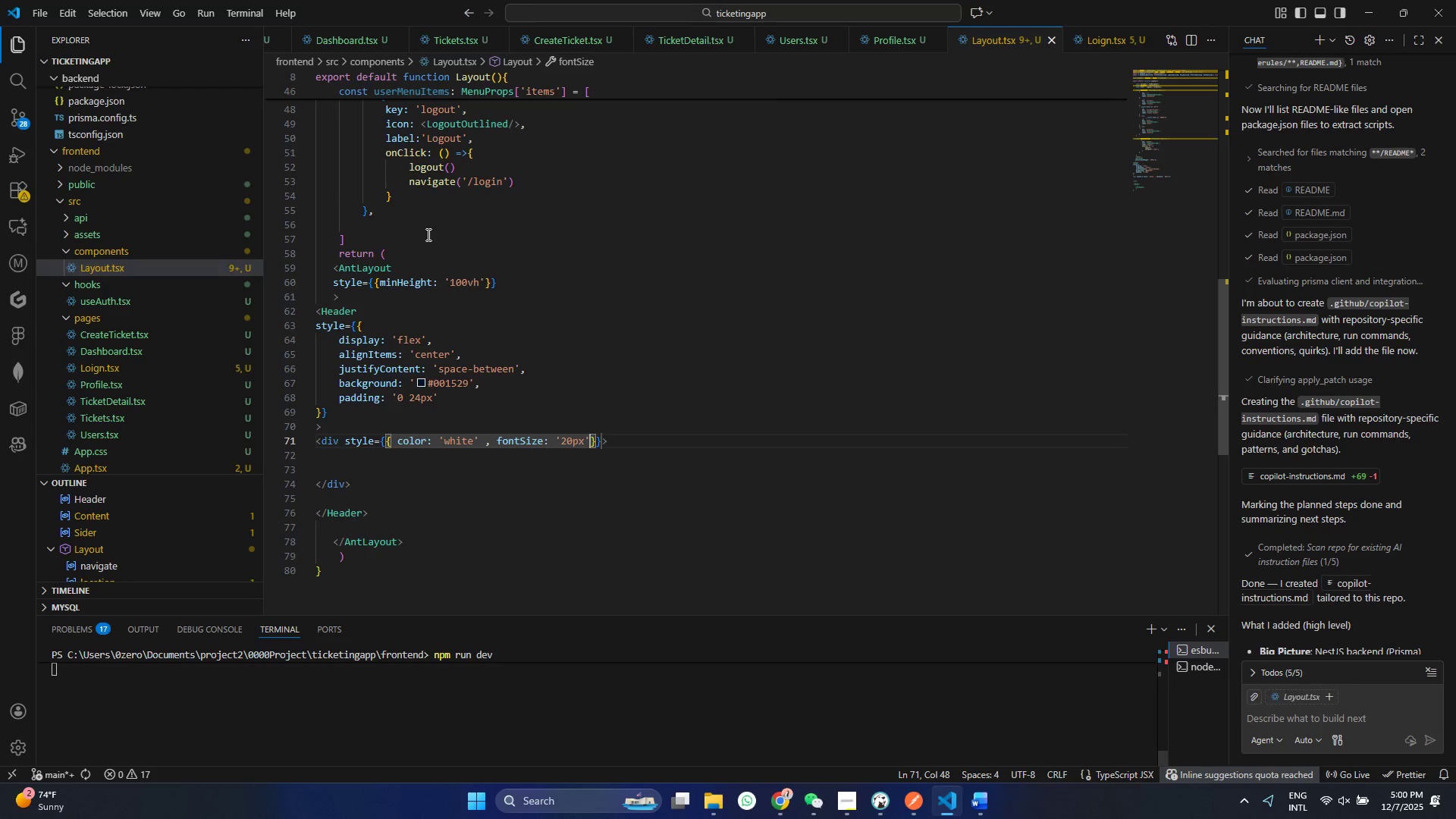 
key(ArrowRight)
 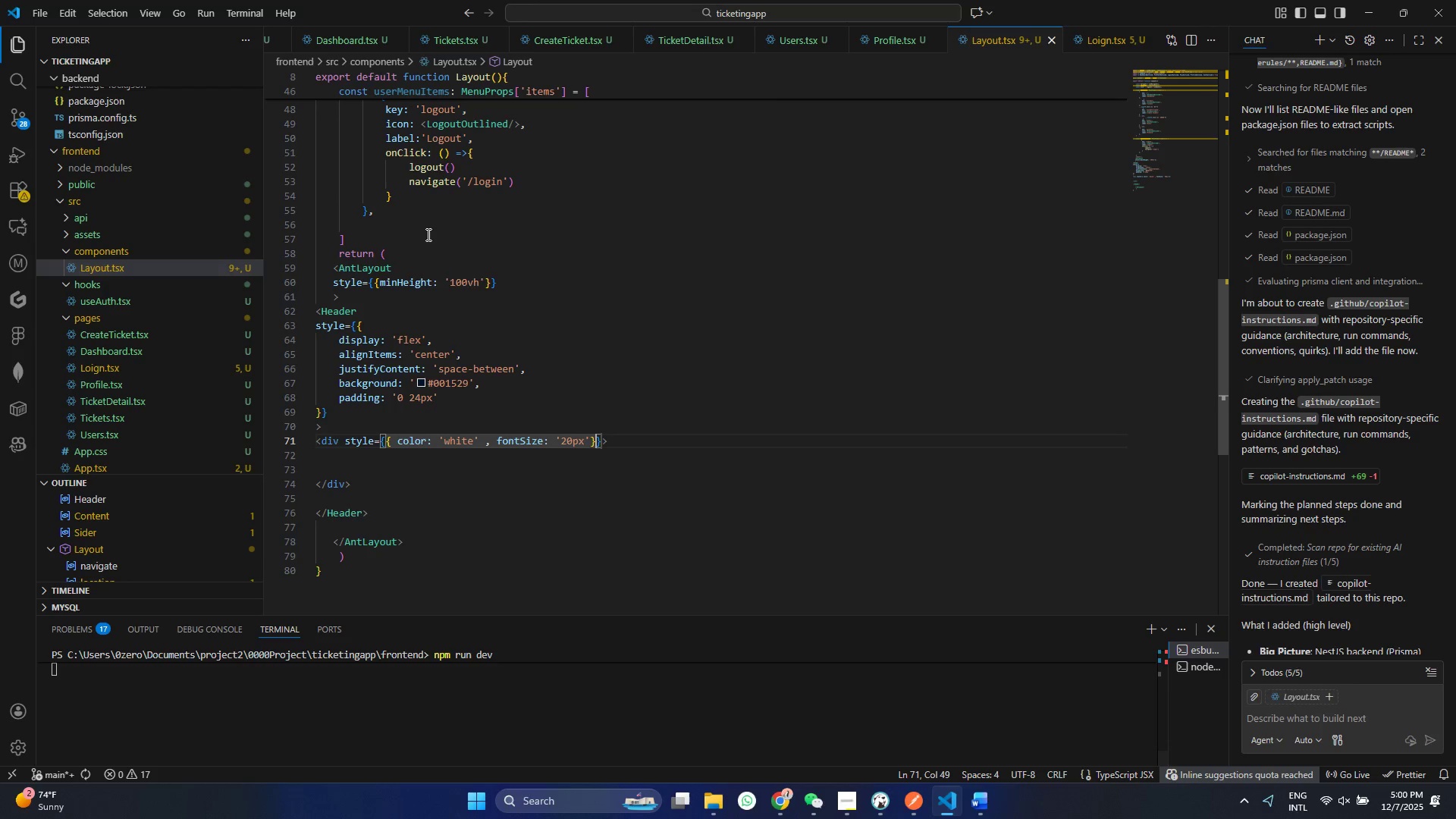 
key(Space)
 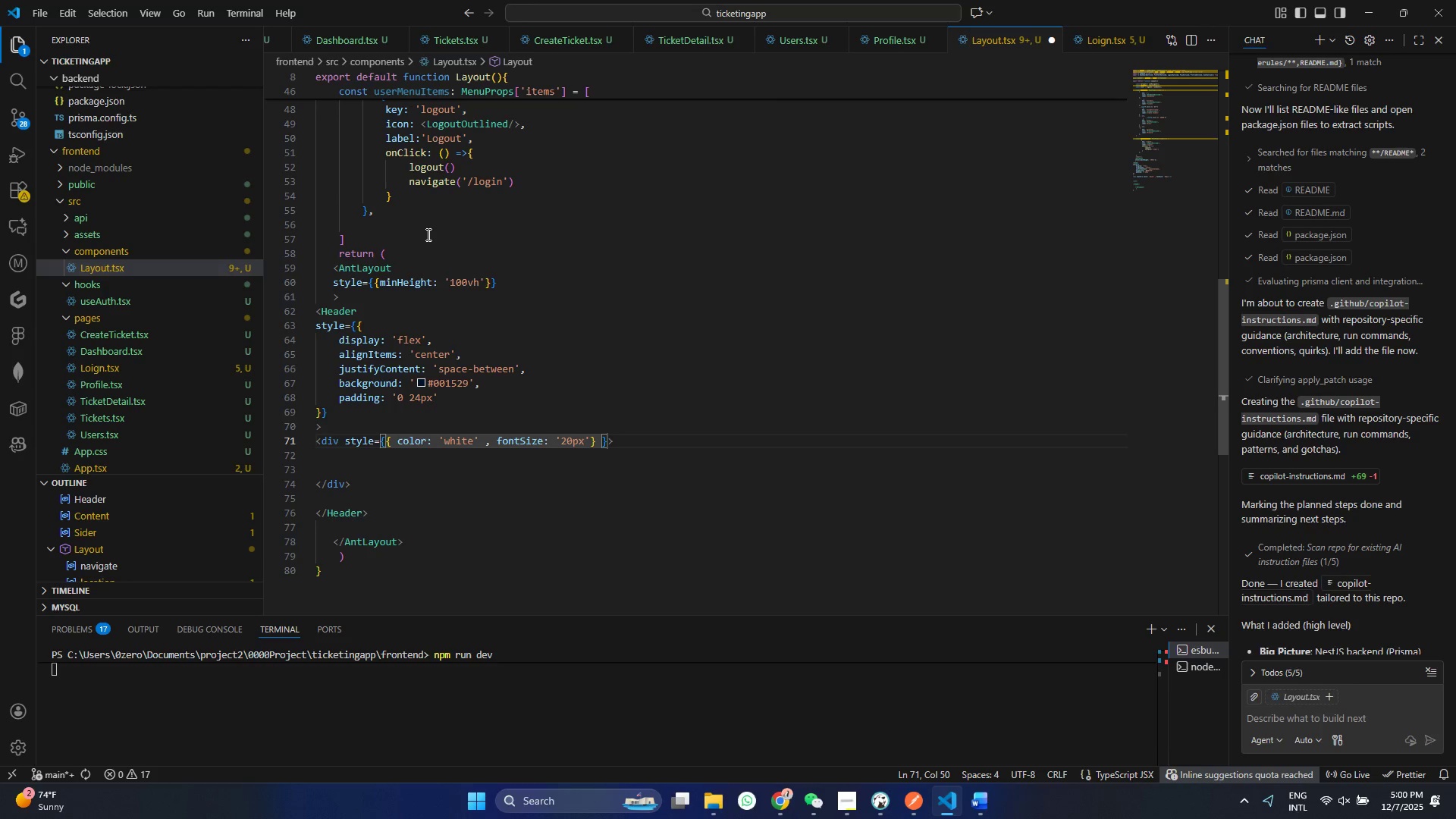 
key(ArrowLeft)
 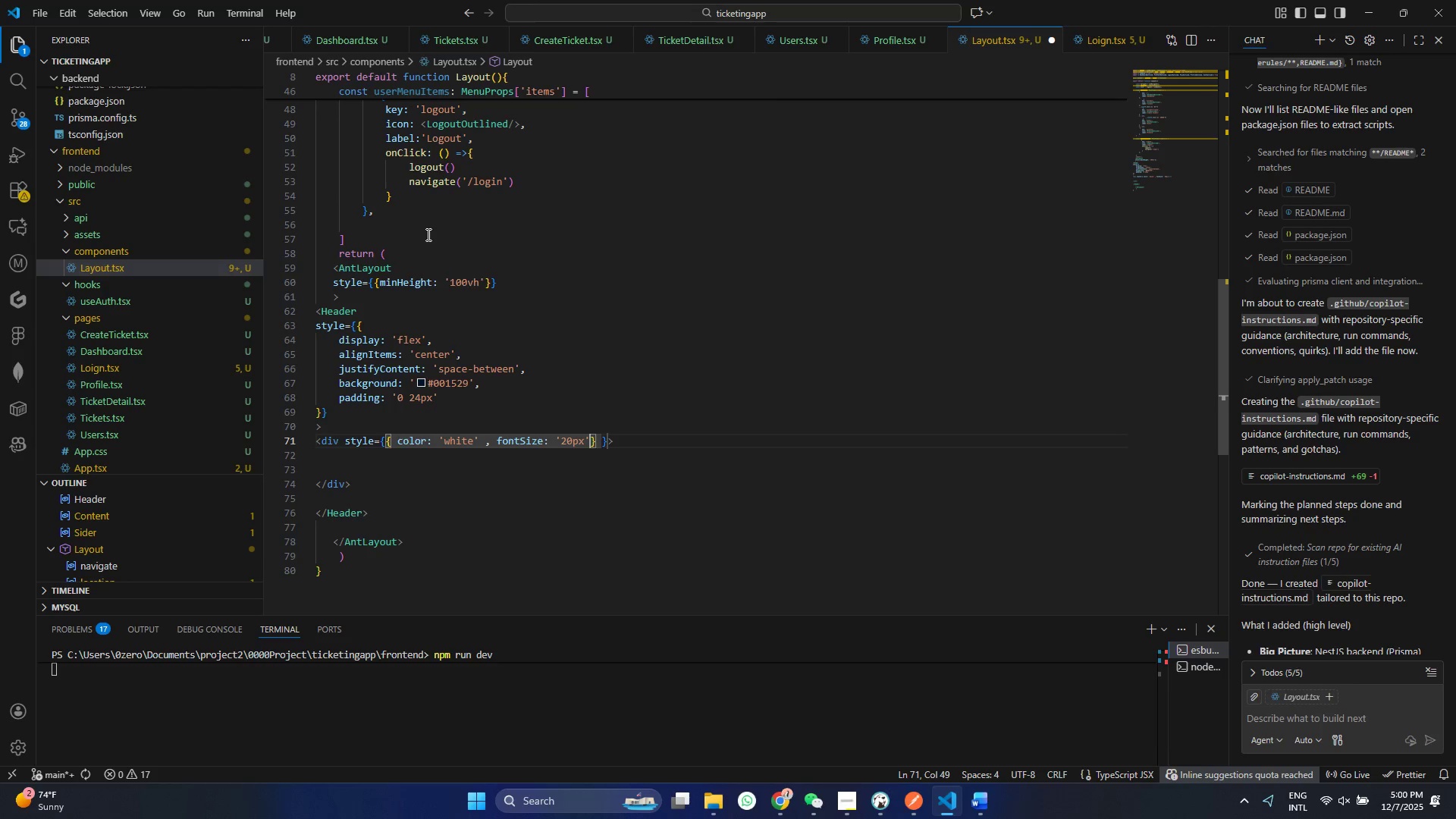 
key(ArrowLeft)
 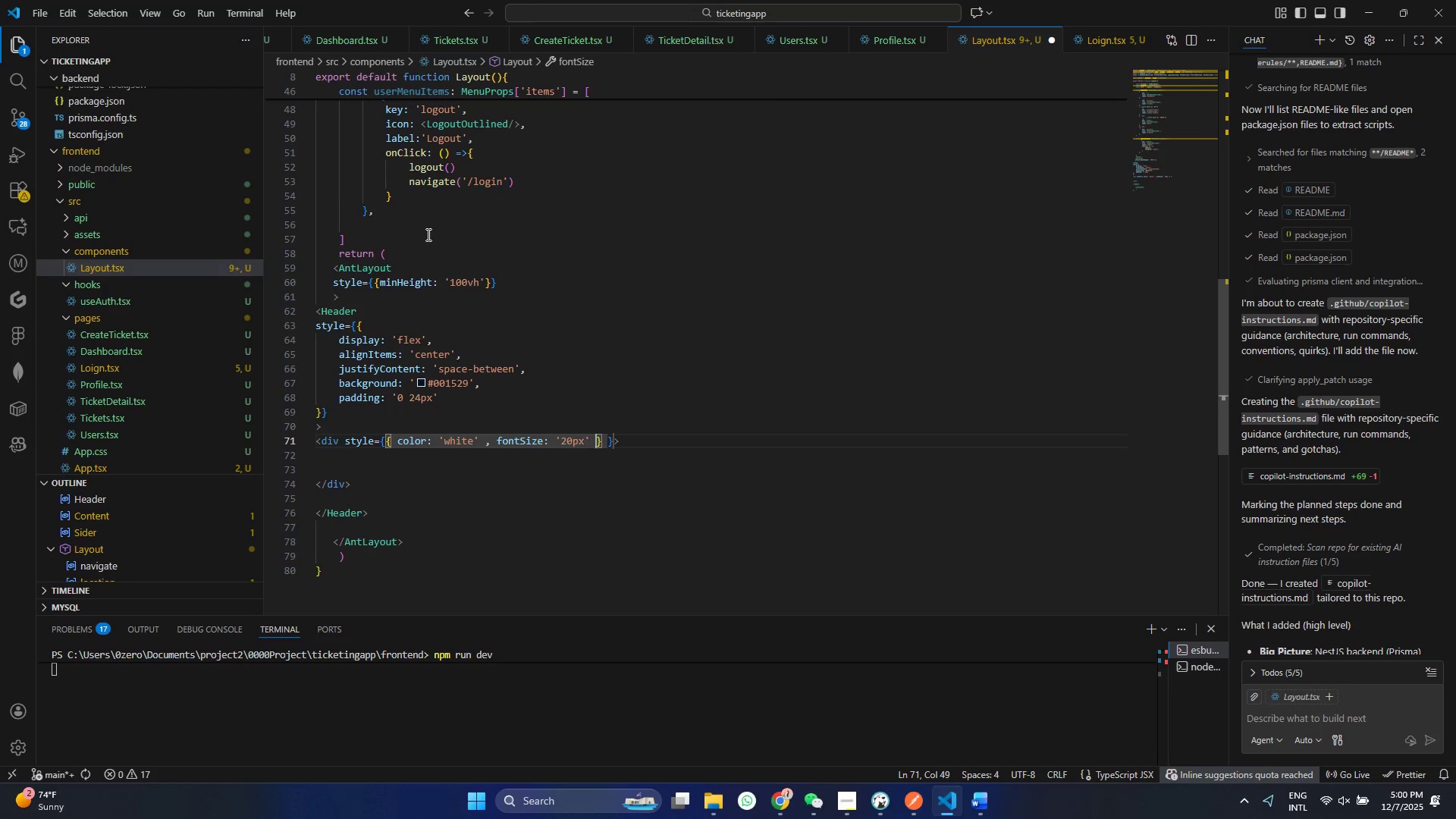 
type( , fort)
key(Backspace)
key(Backspace)
key(Backspace)
type(tw)
 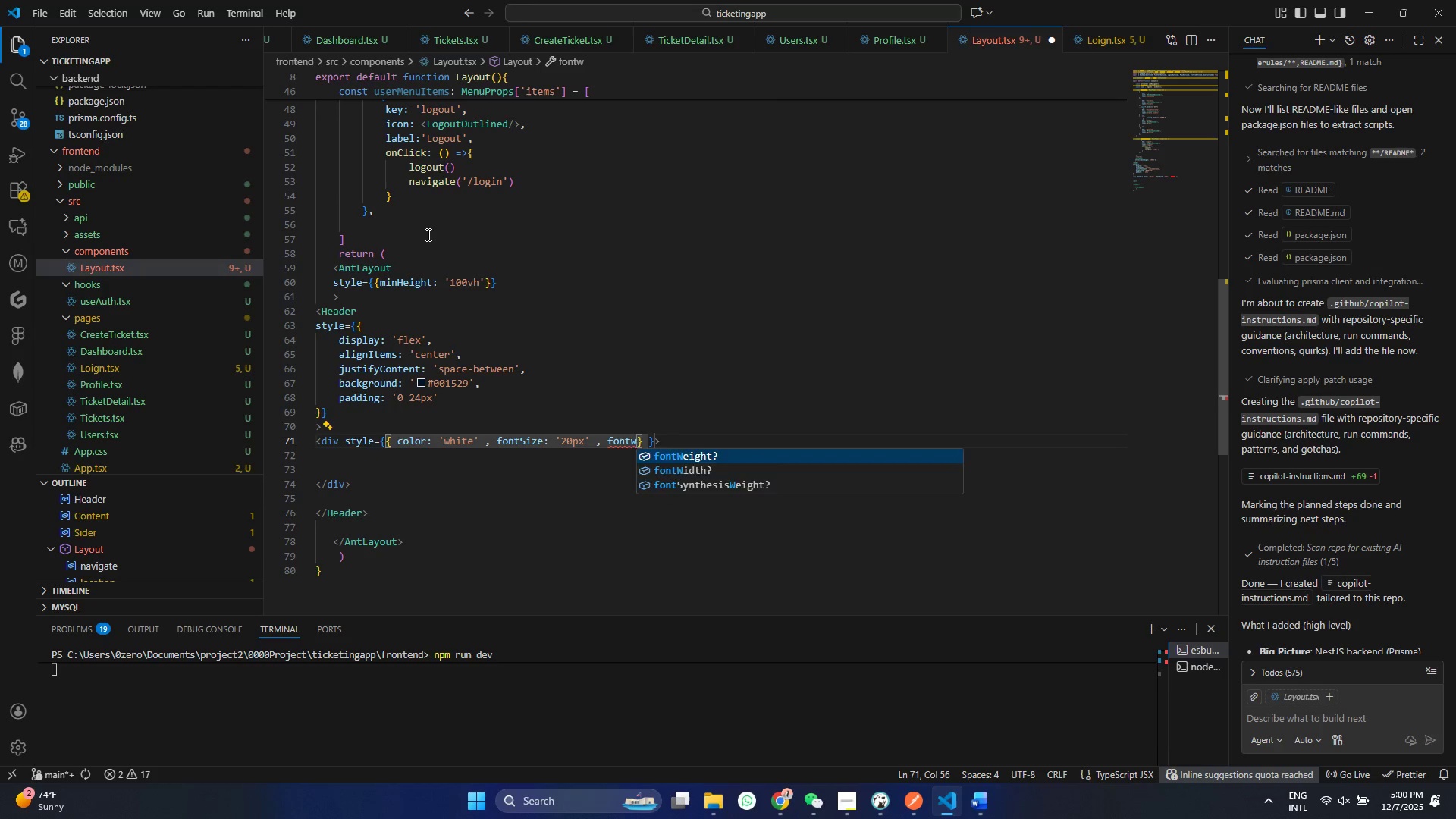 
hold_key(key=N, duration=1.99)
 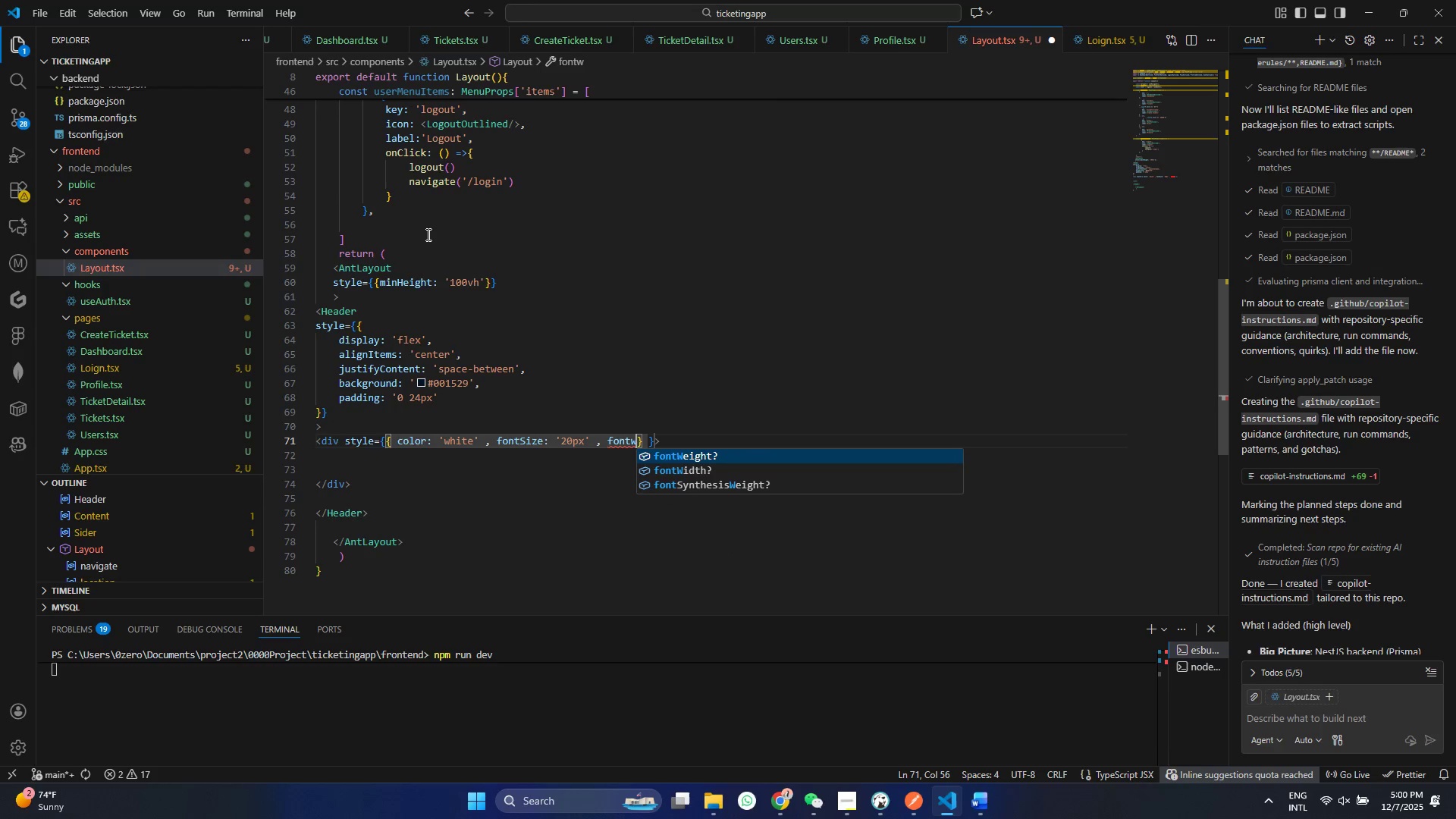 
key(Enter)
 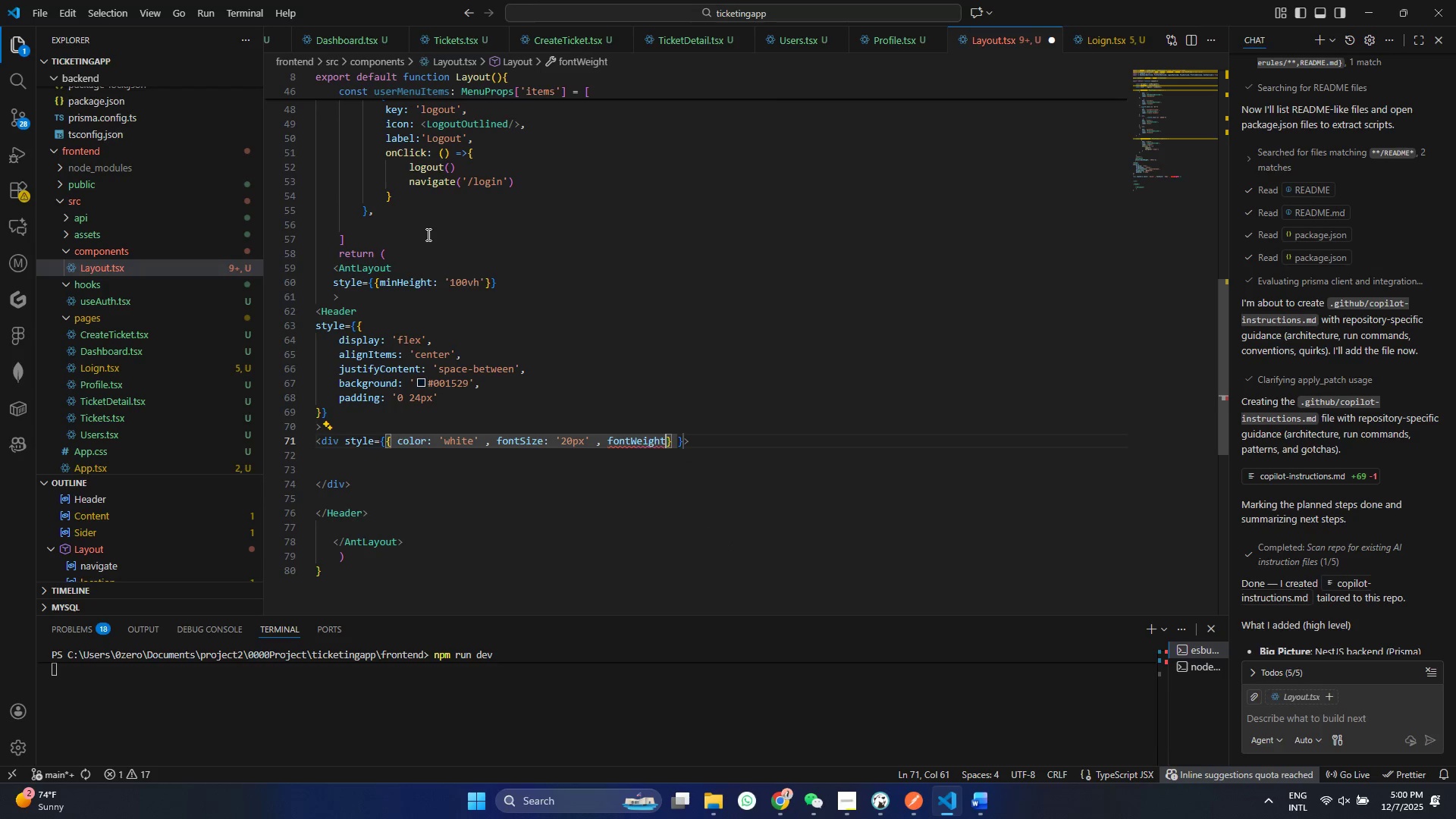 
key(Shift+ShiftRight)
 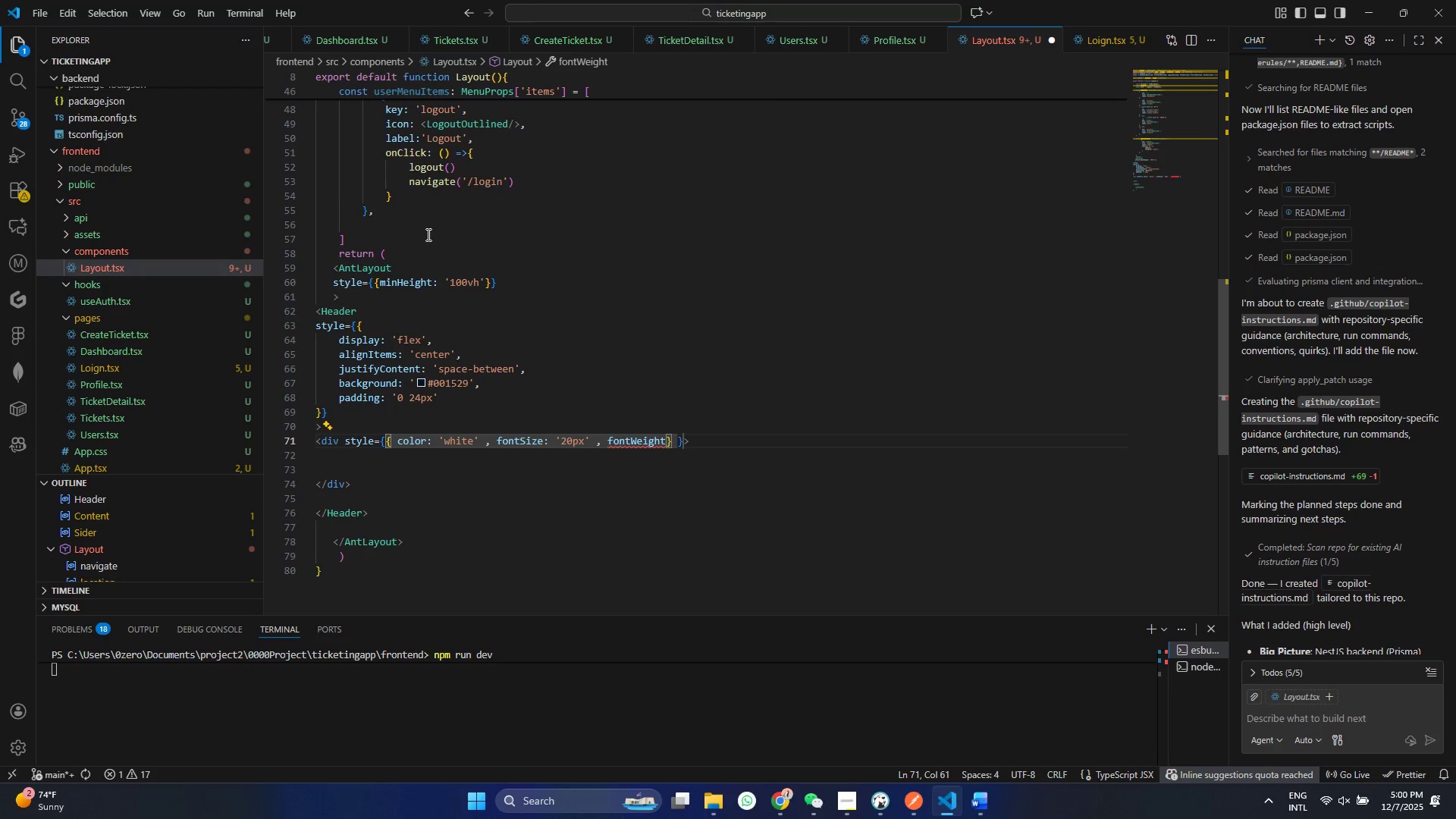 
key(Shift+Semicolon)
 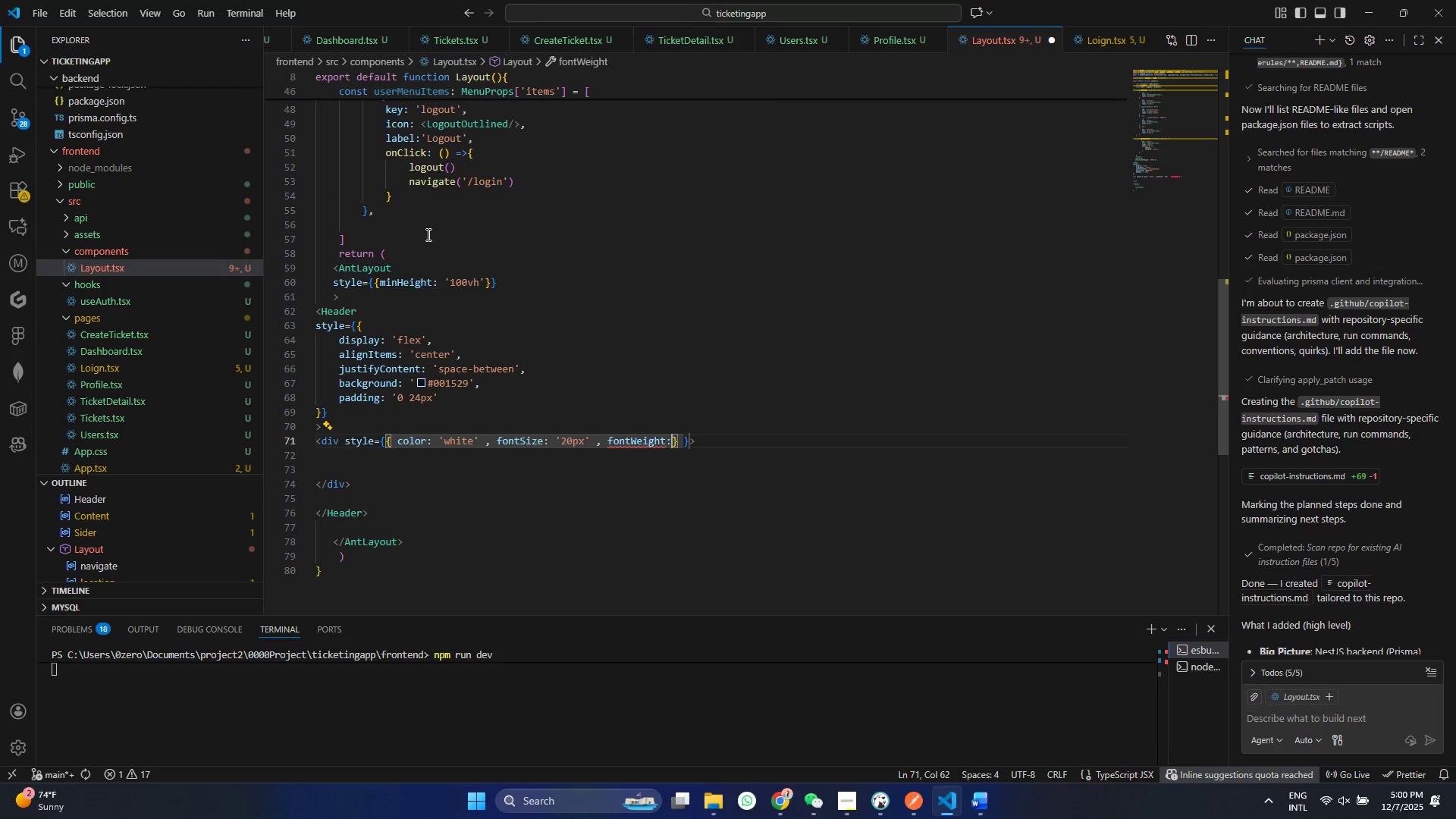 
key(Space)
 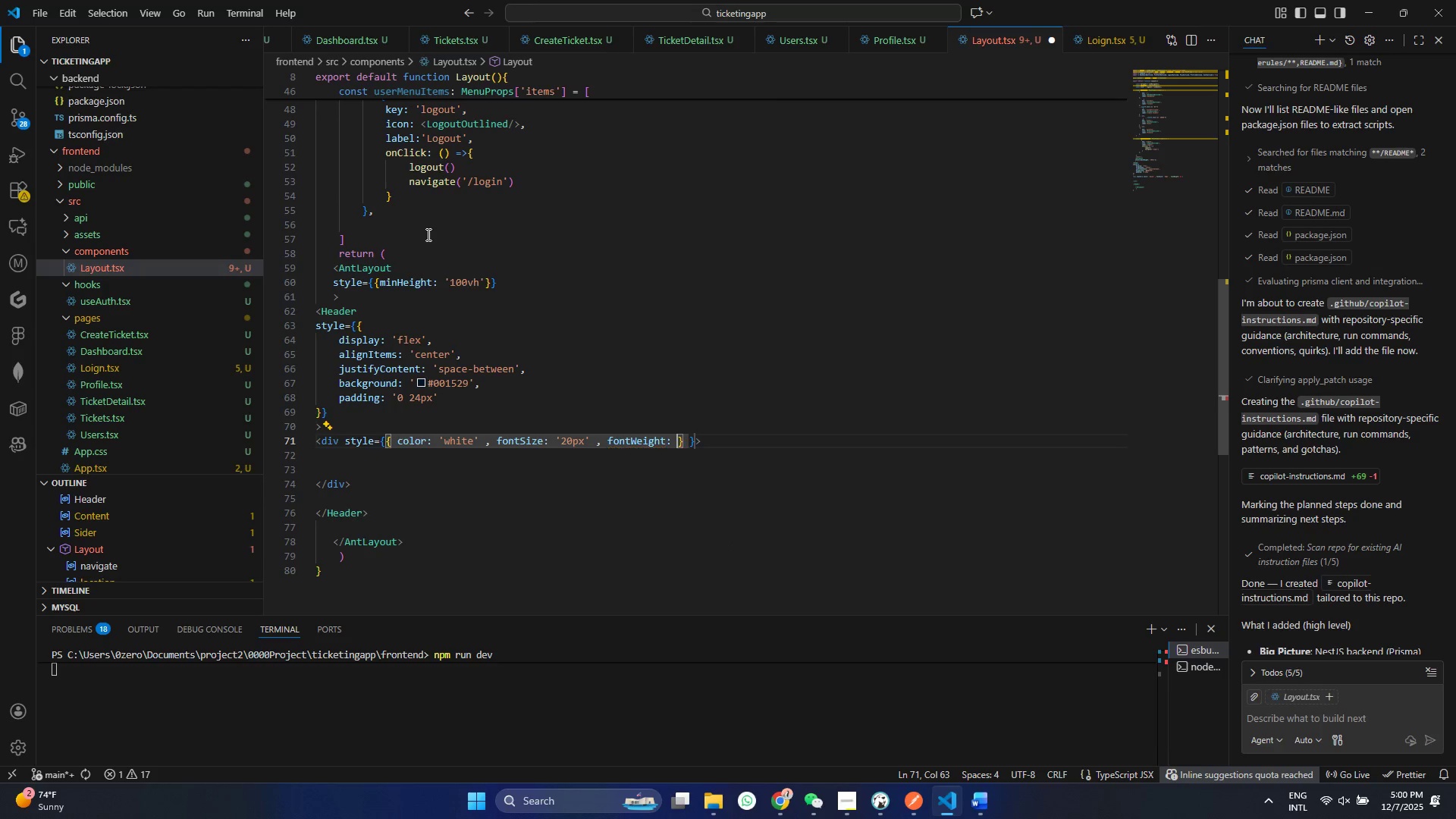 
key(Quote)
 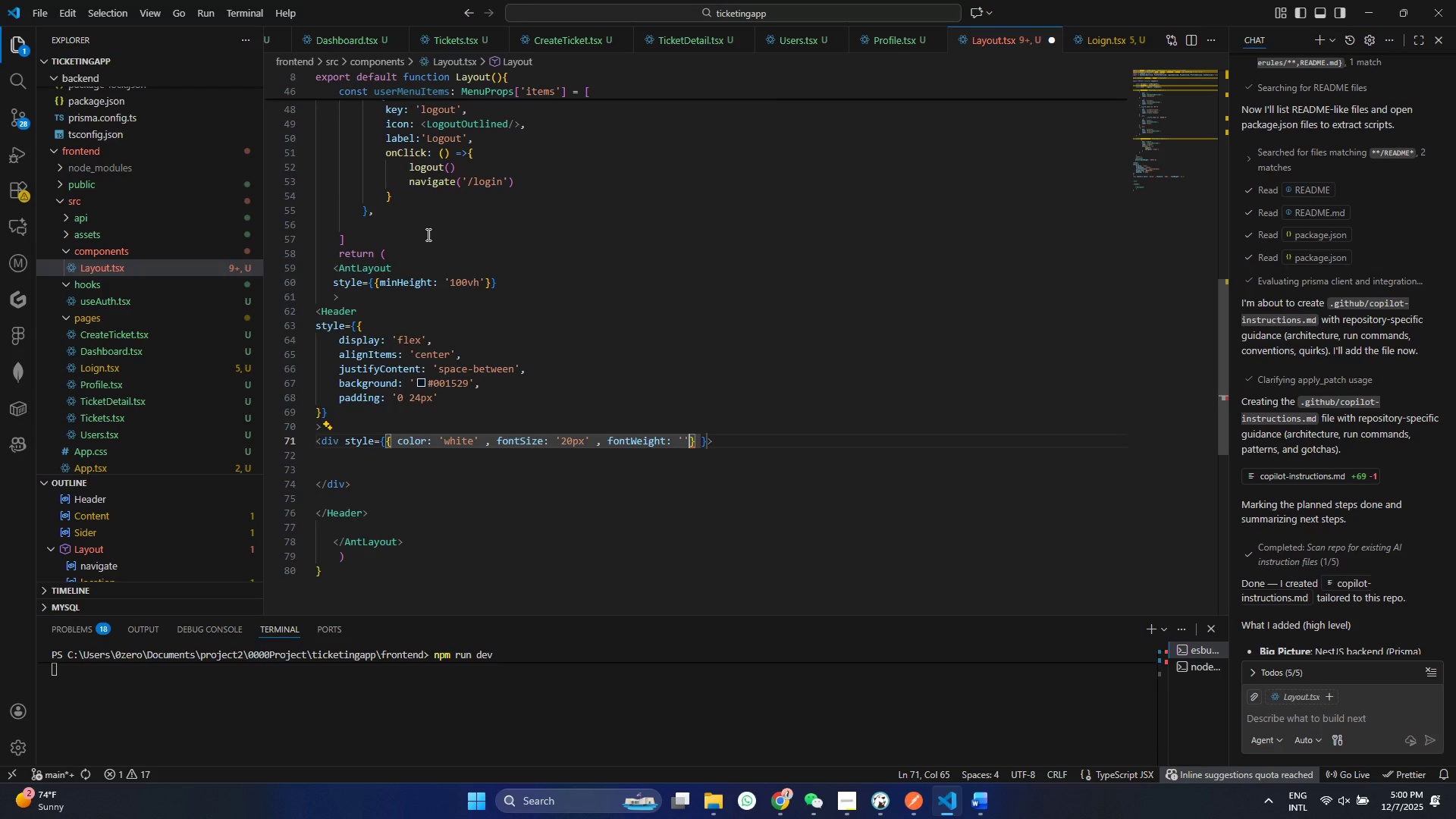 
key(Quote)
 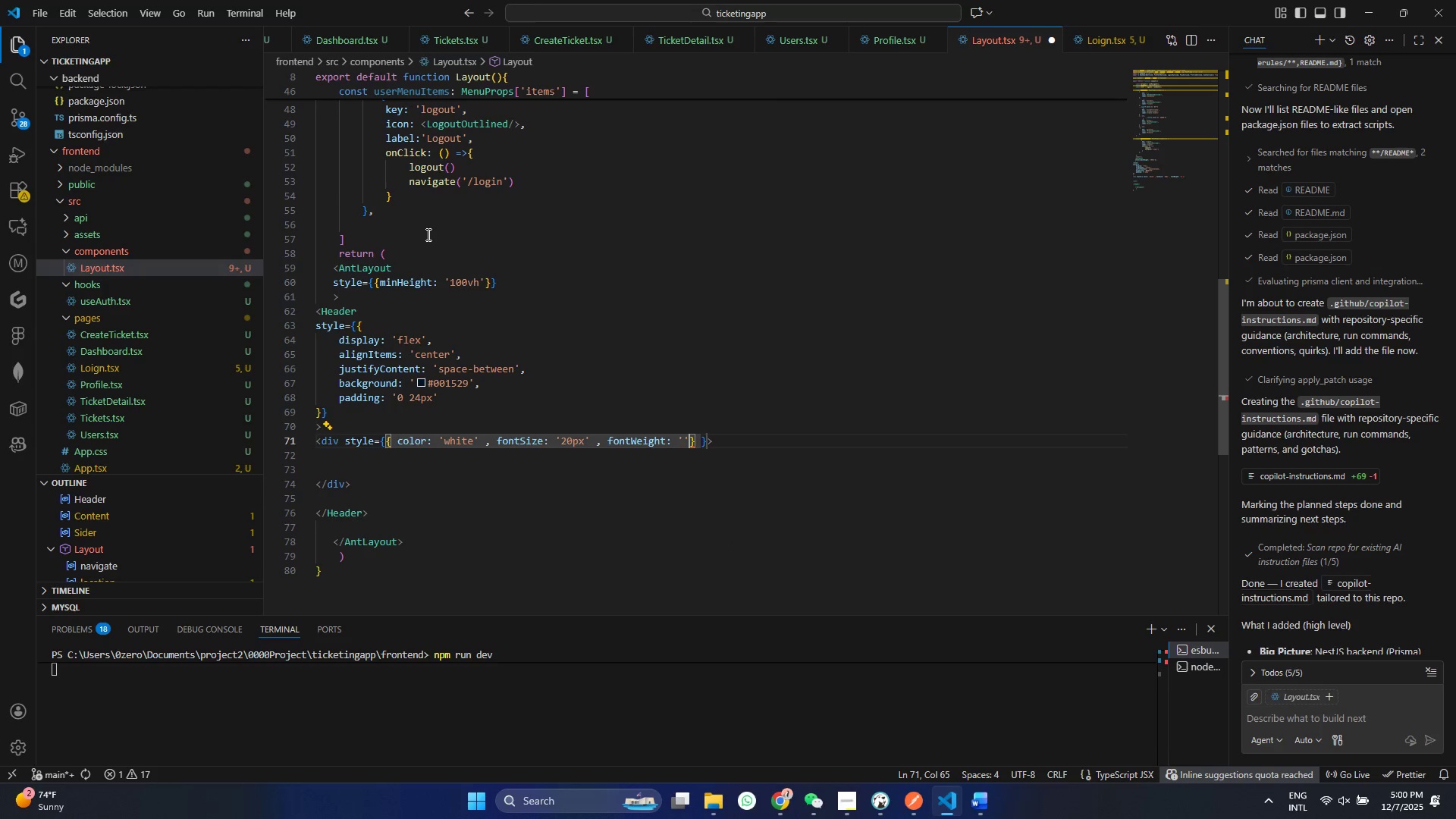 
key(ArrowLeft)
 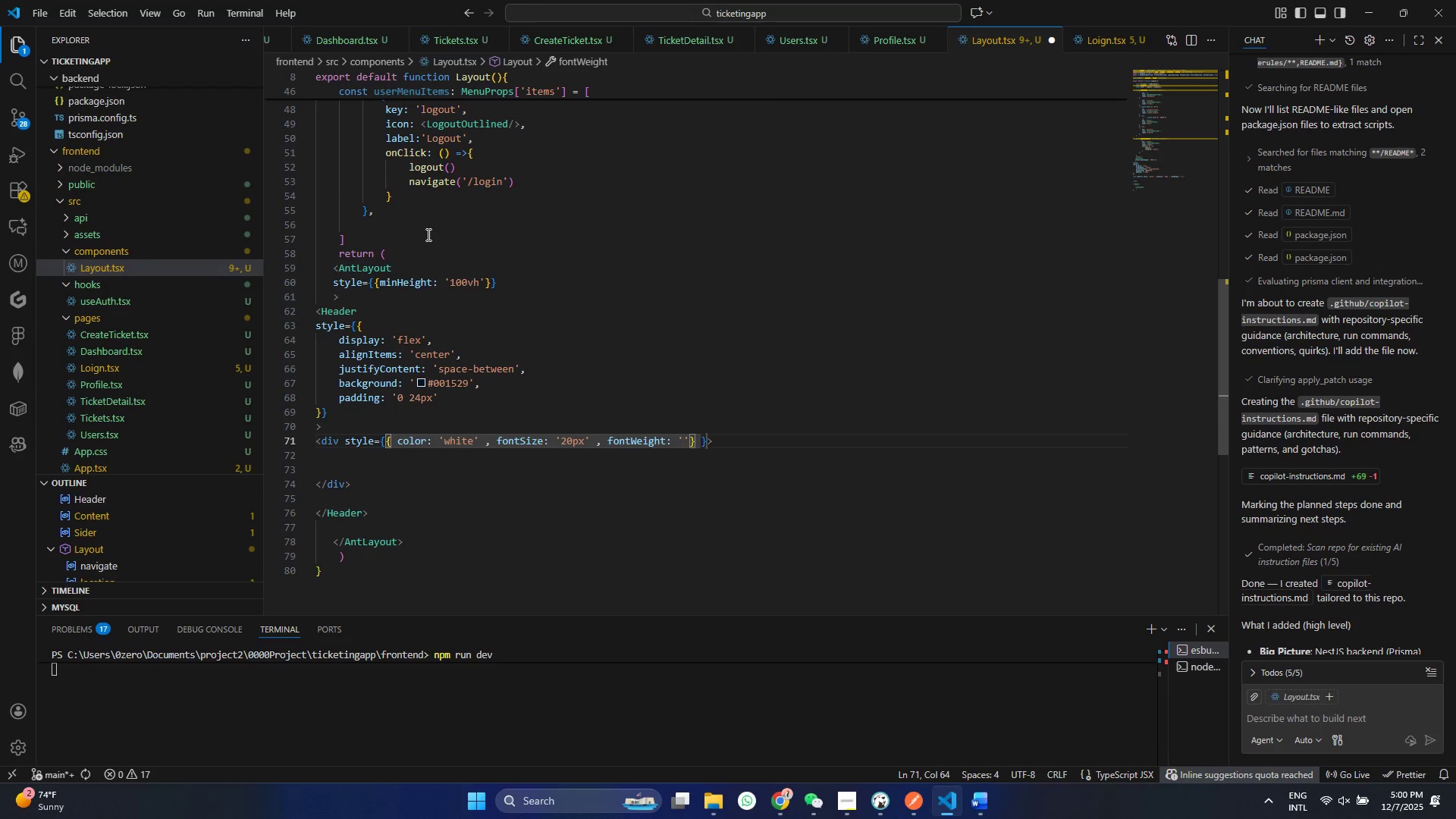 
type(bold)
 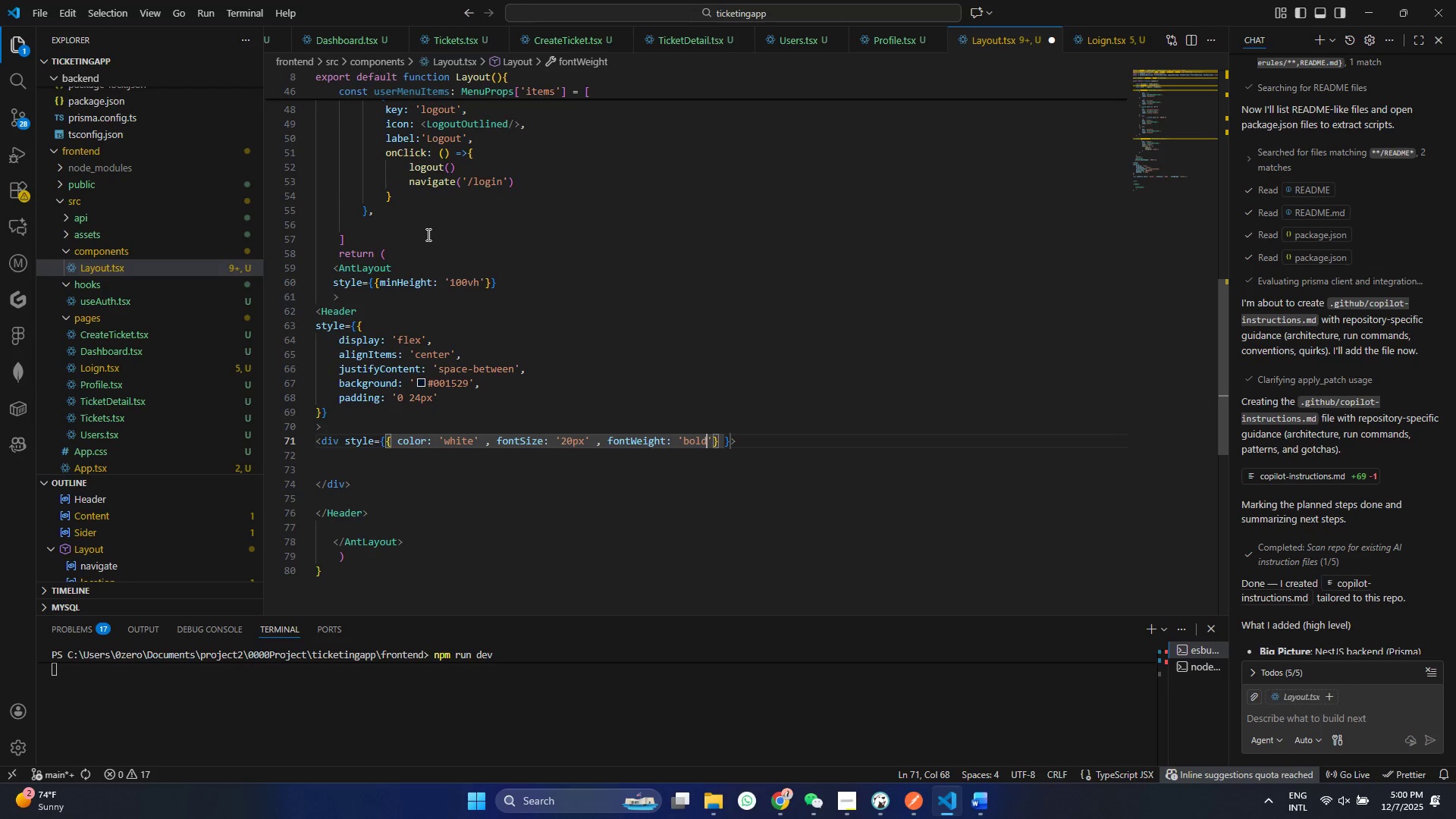 
key(Control+ControlLeft)
 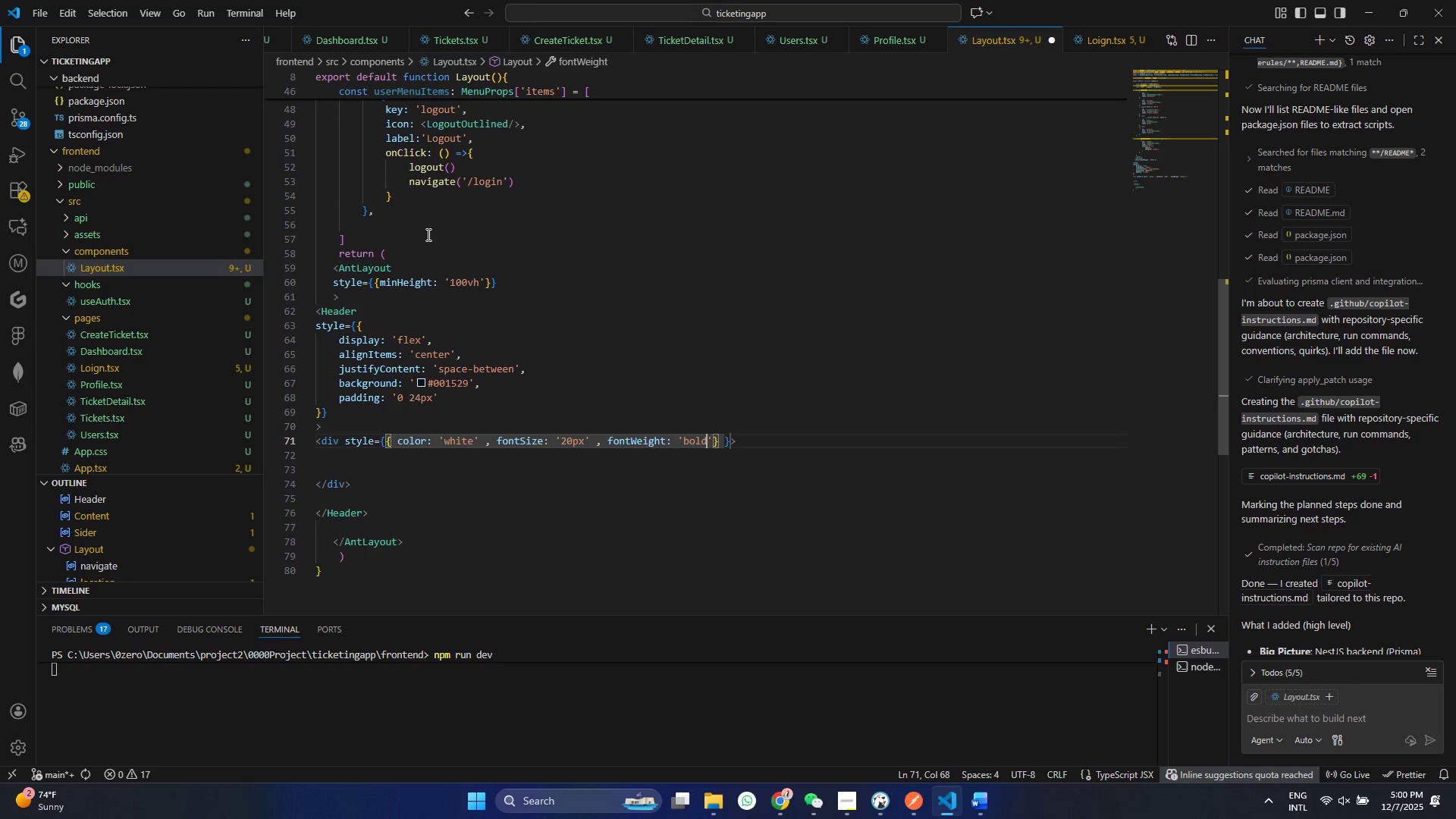 
key(S)
 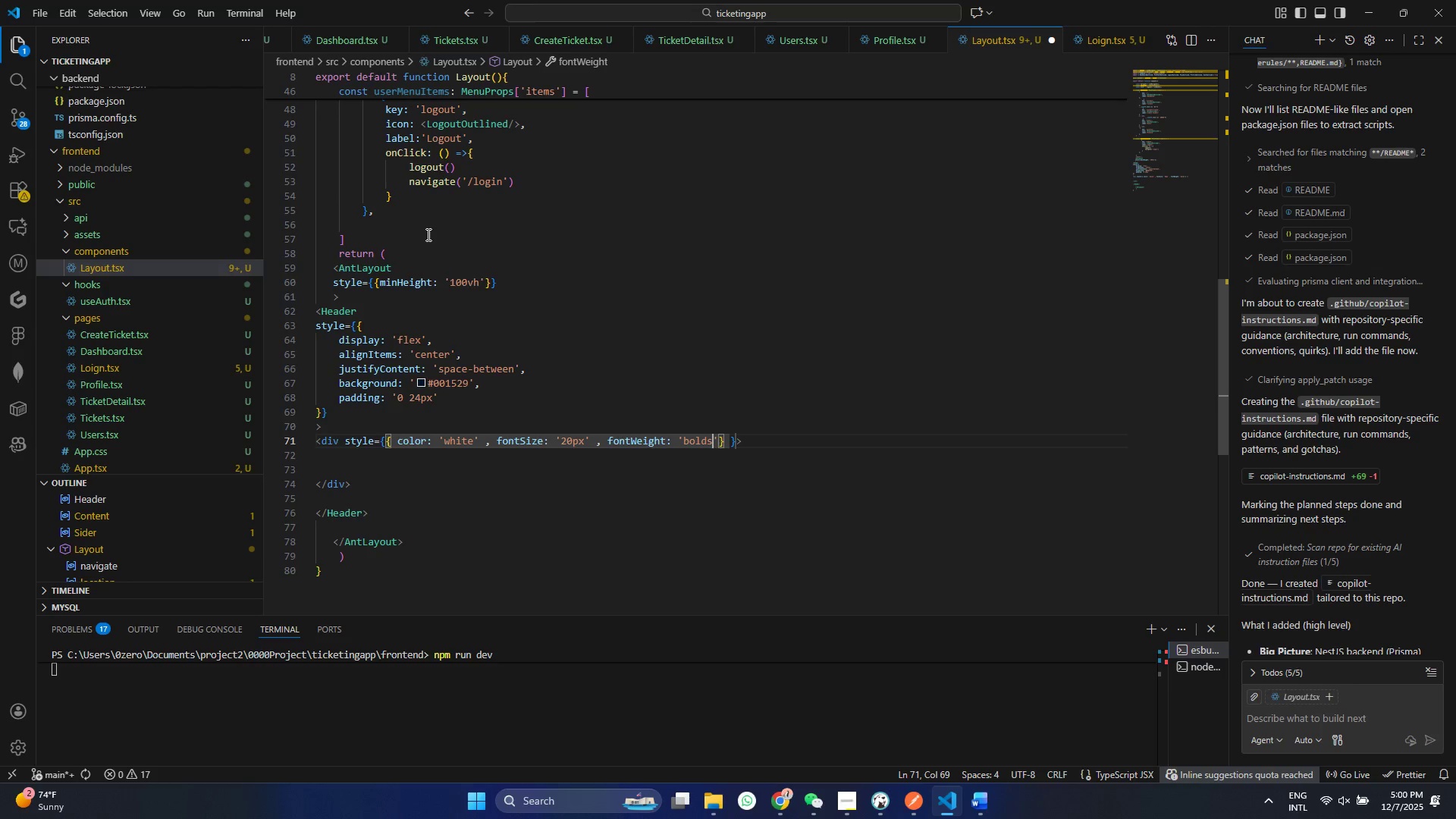 
key(Control+ControlLeft)
 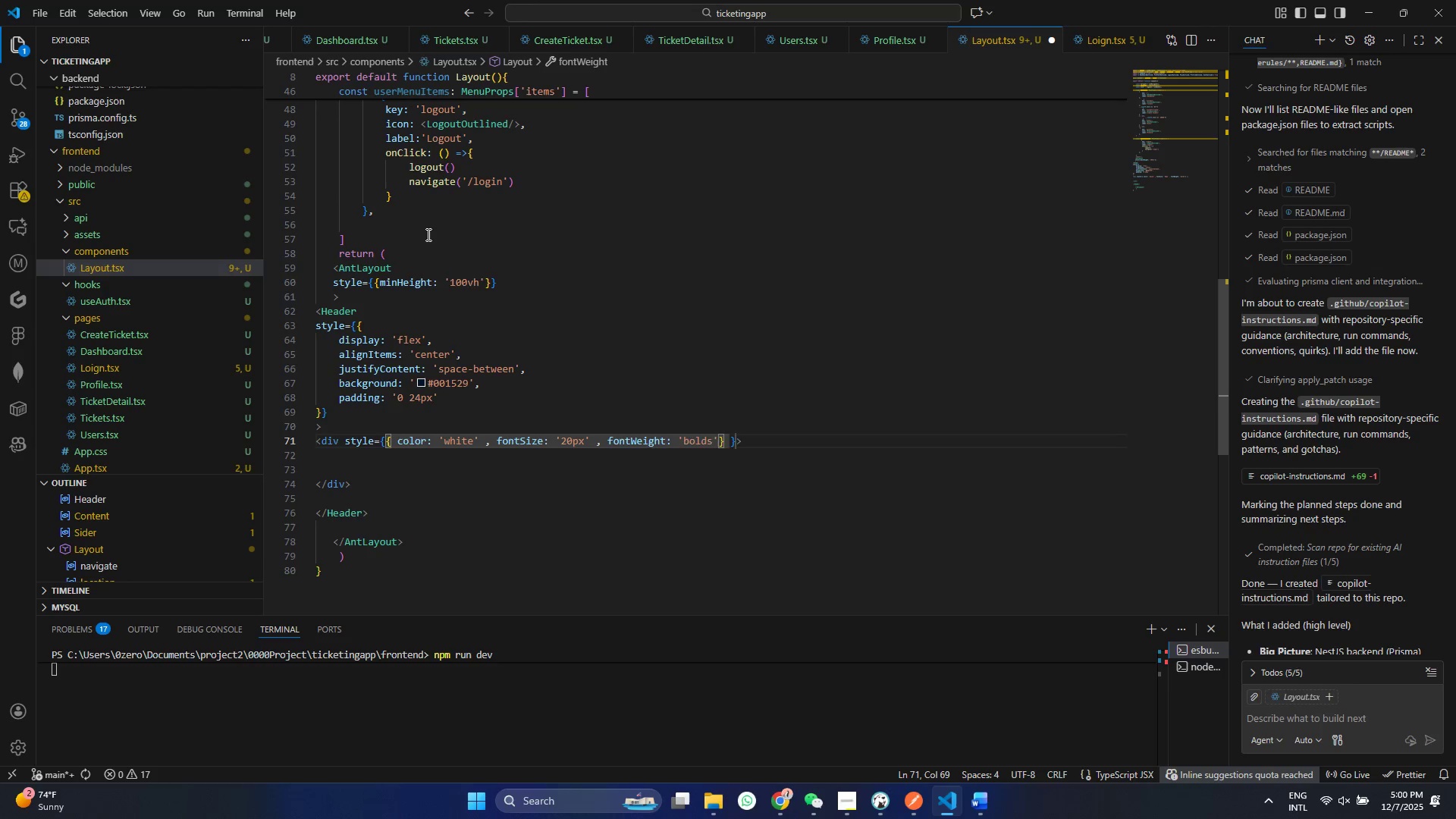 
key(Control+Backspace)
 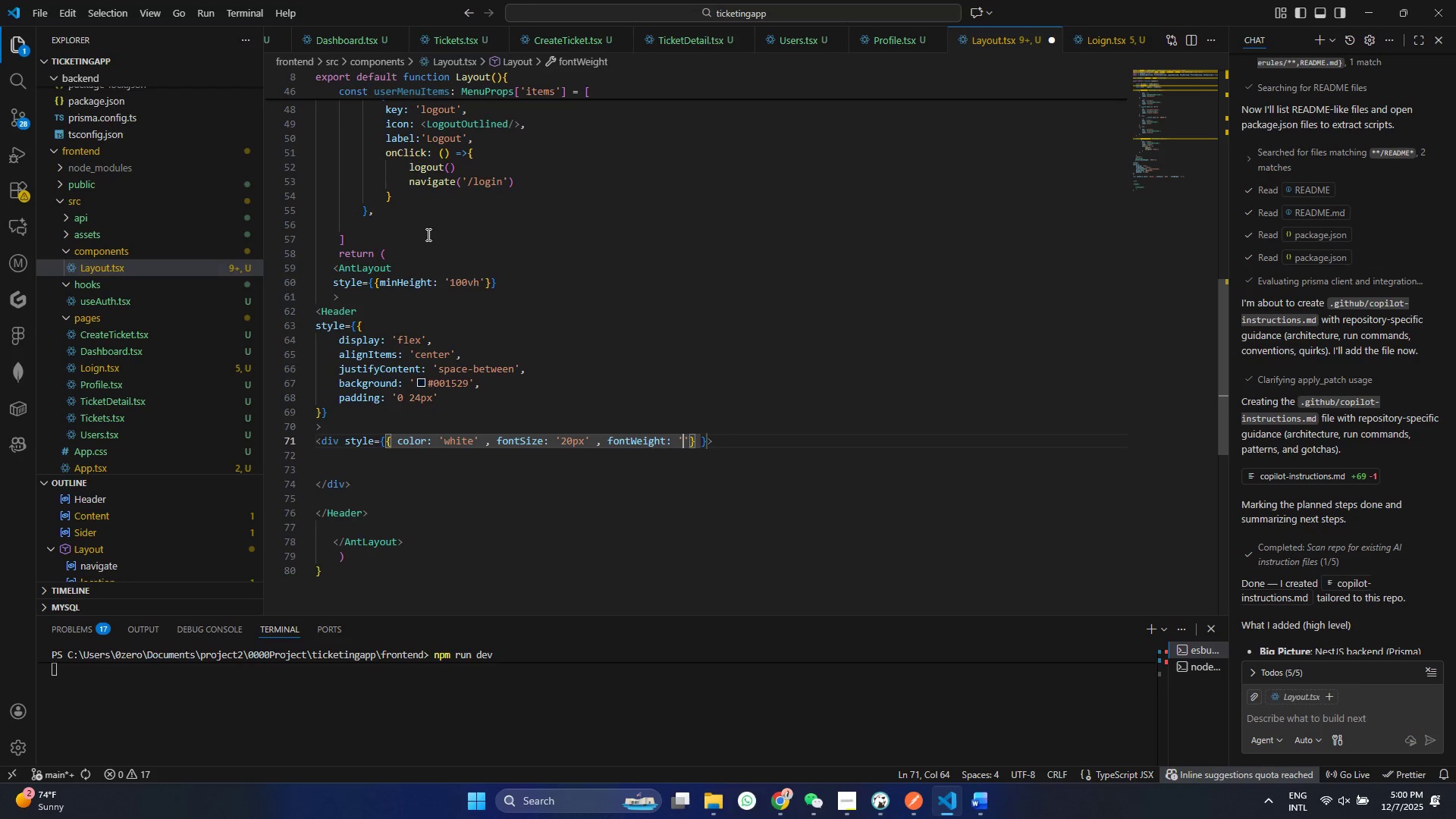 
key(Control+ControlLeft)
 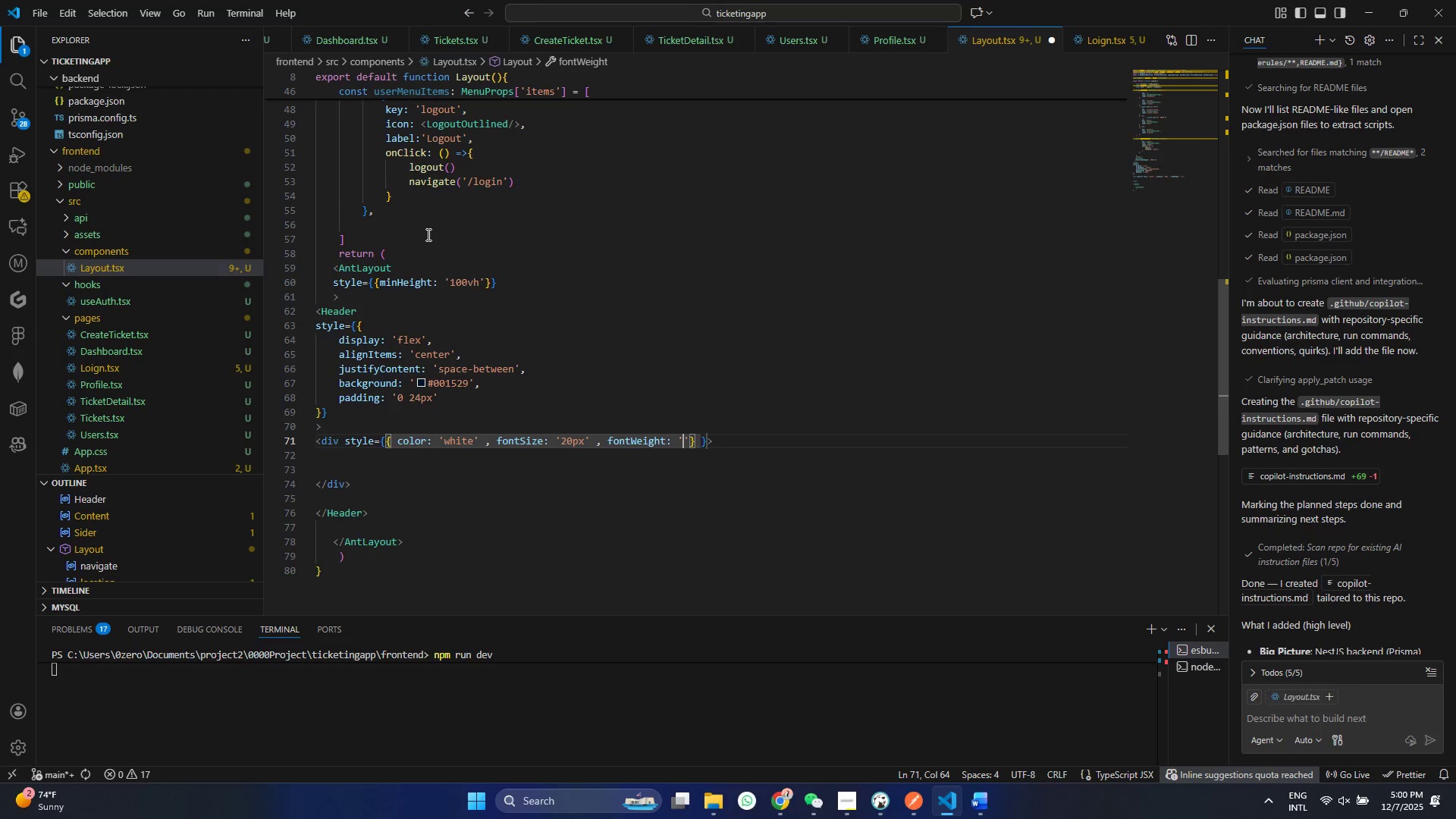 
key(Control+S)
 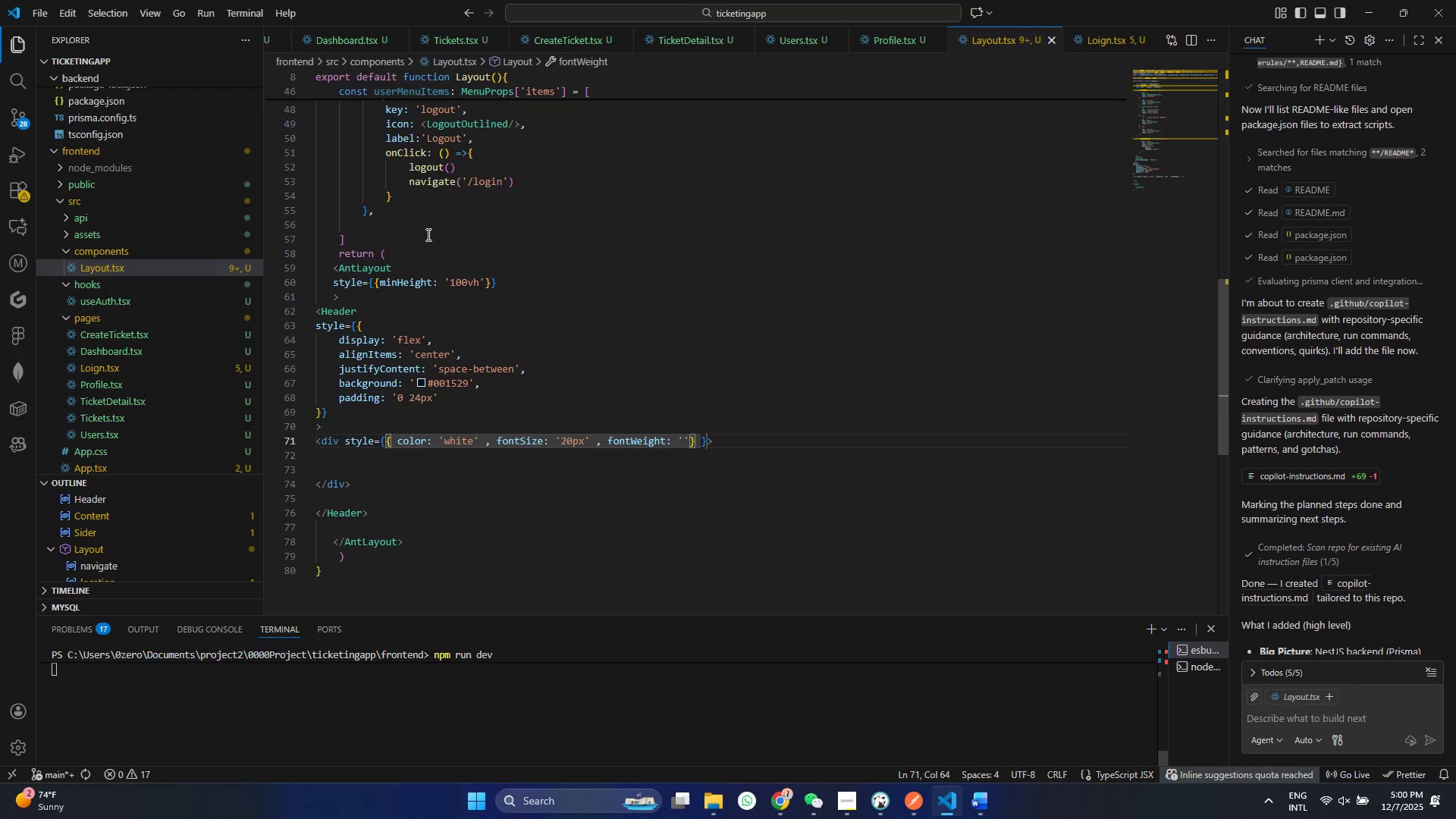 
key(Control+ControlLeft)
 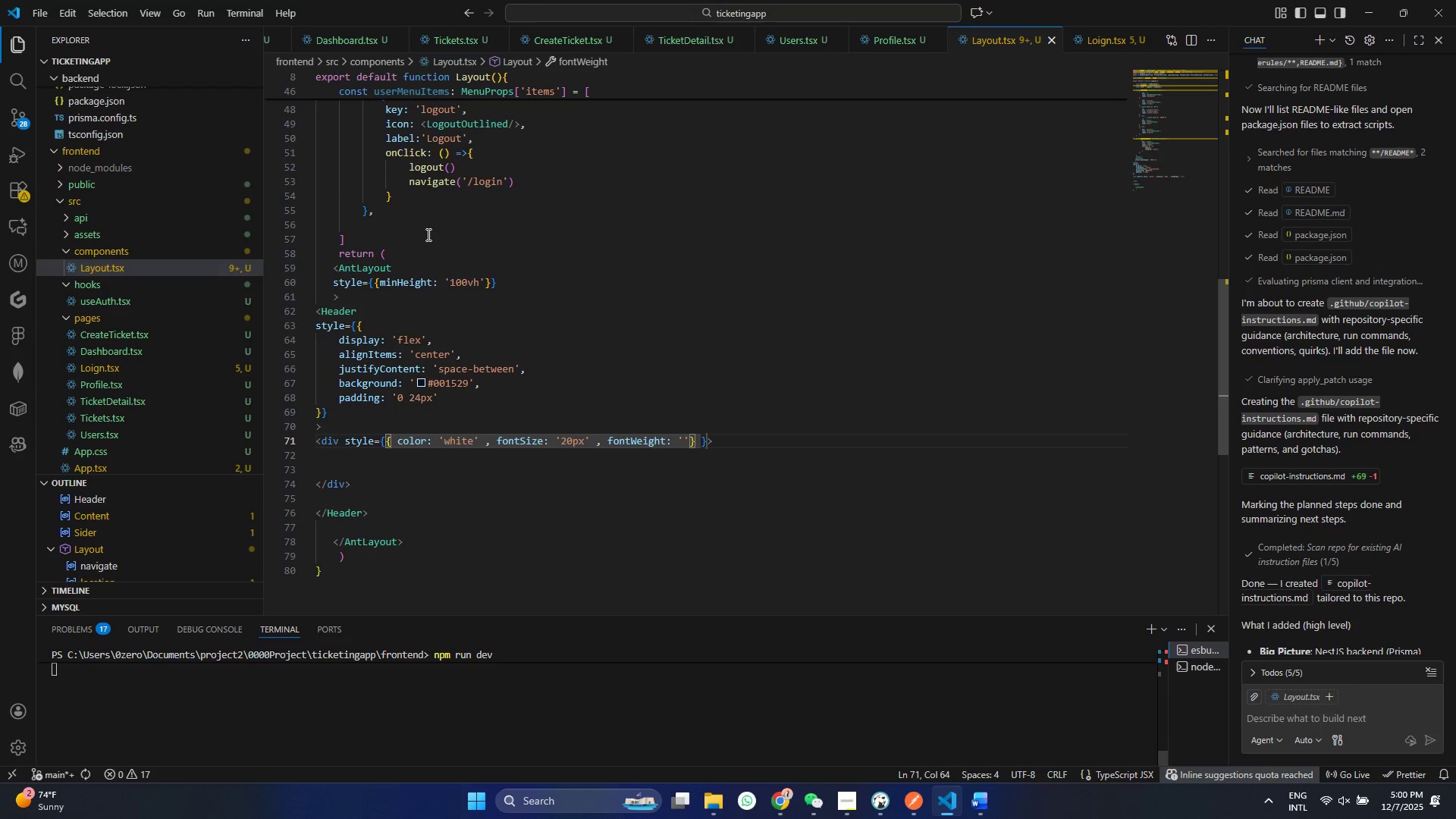 
type(bold)
 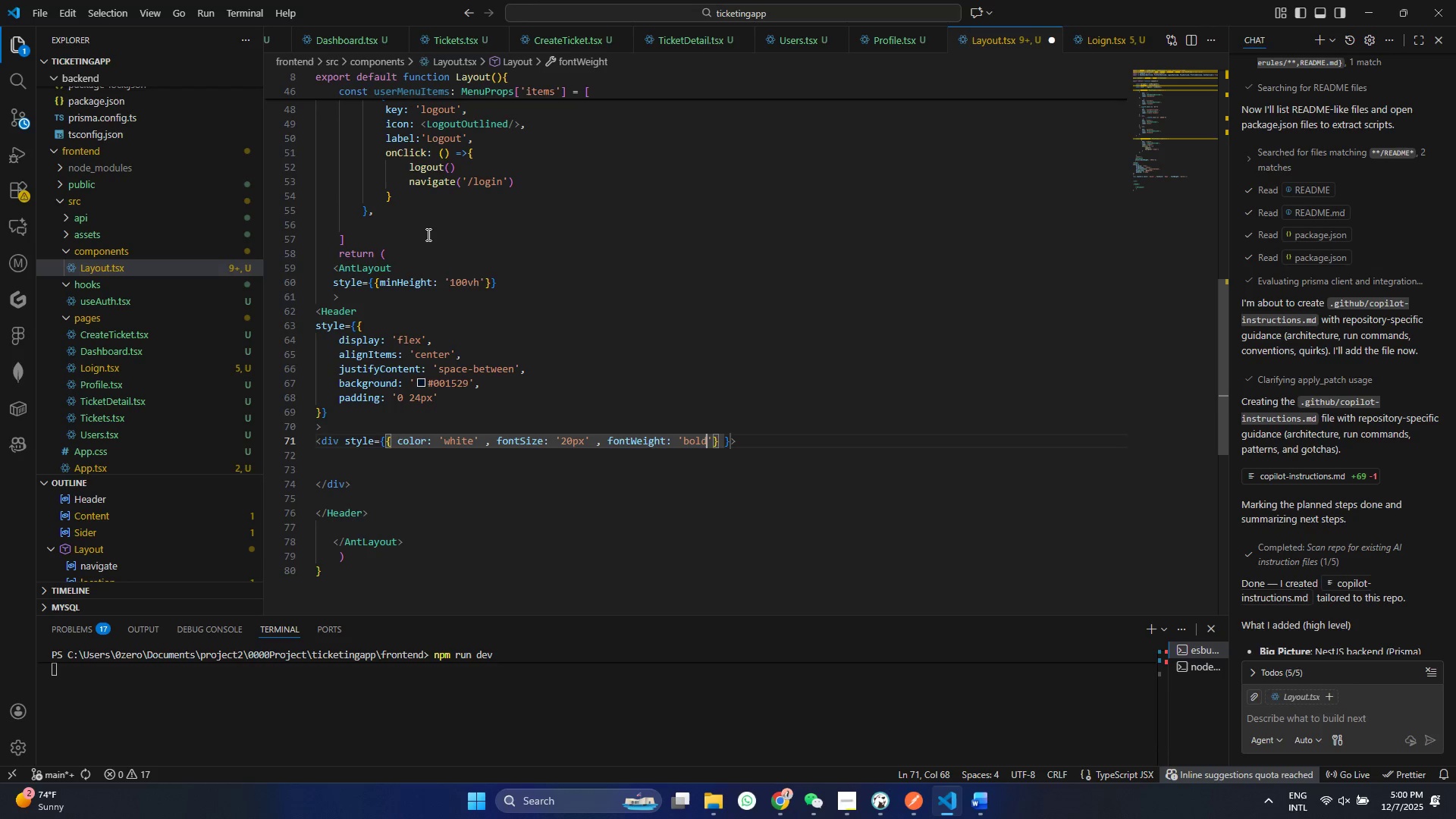 
key(Control+ControlLeft)
 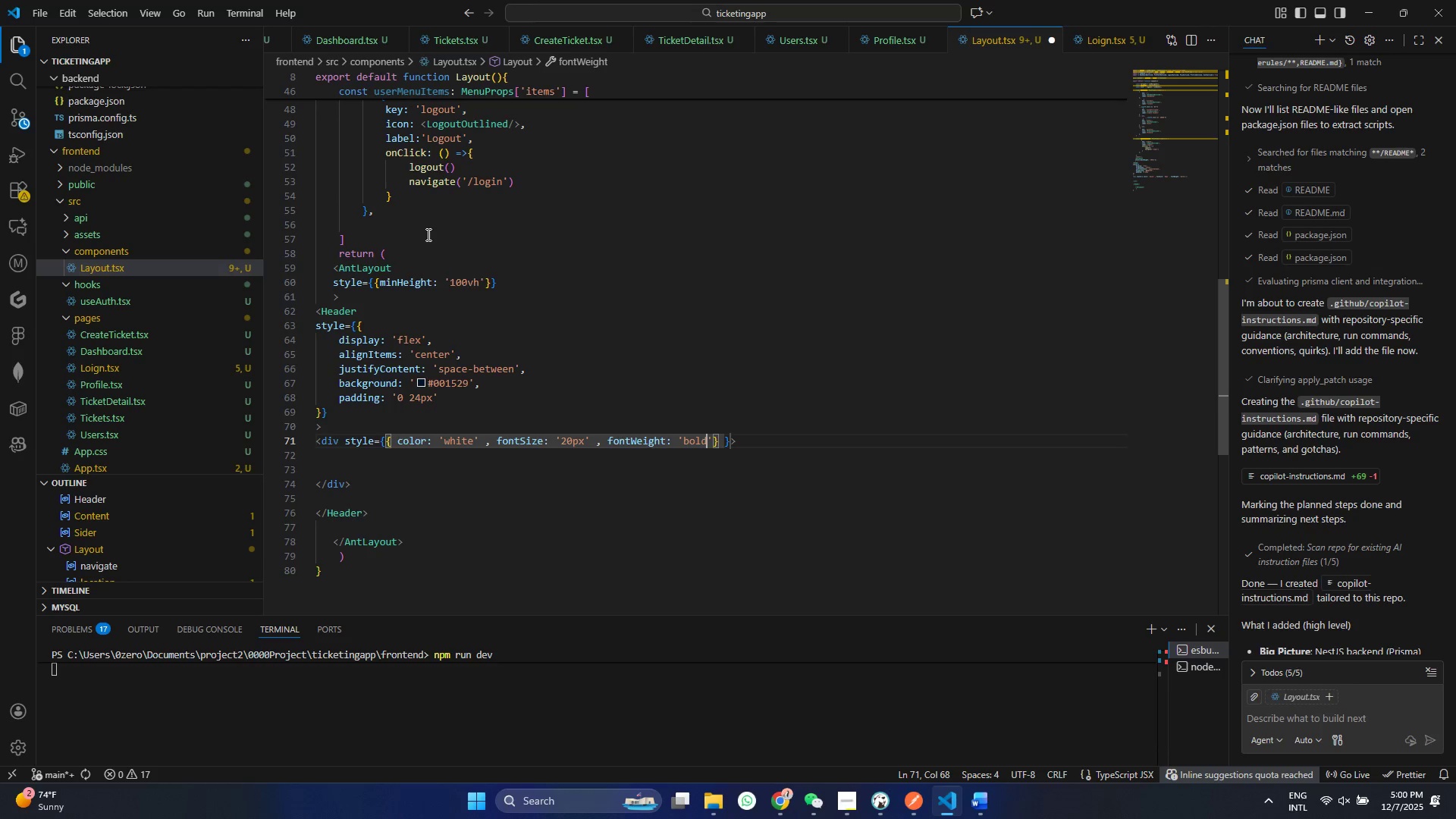 
key(S)
 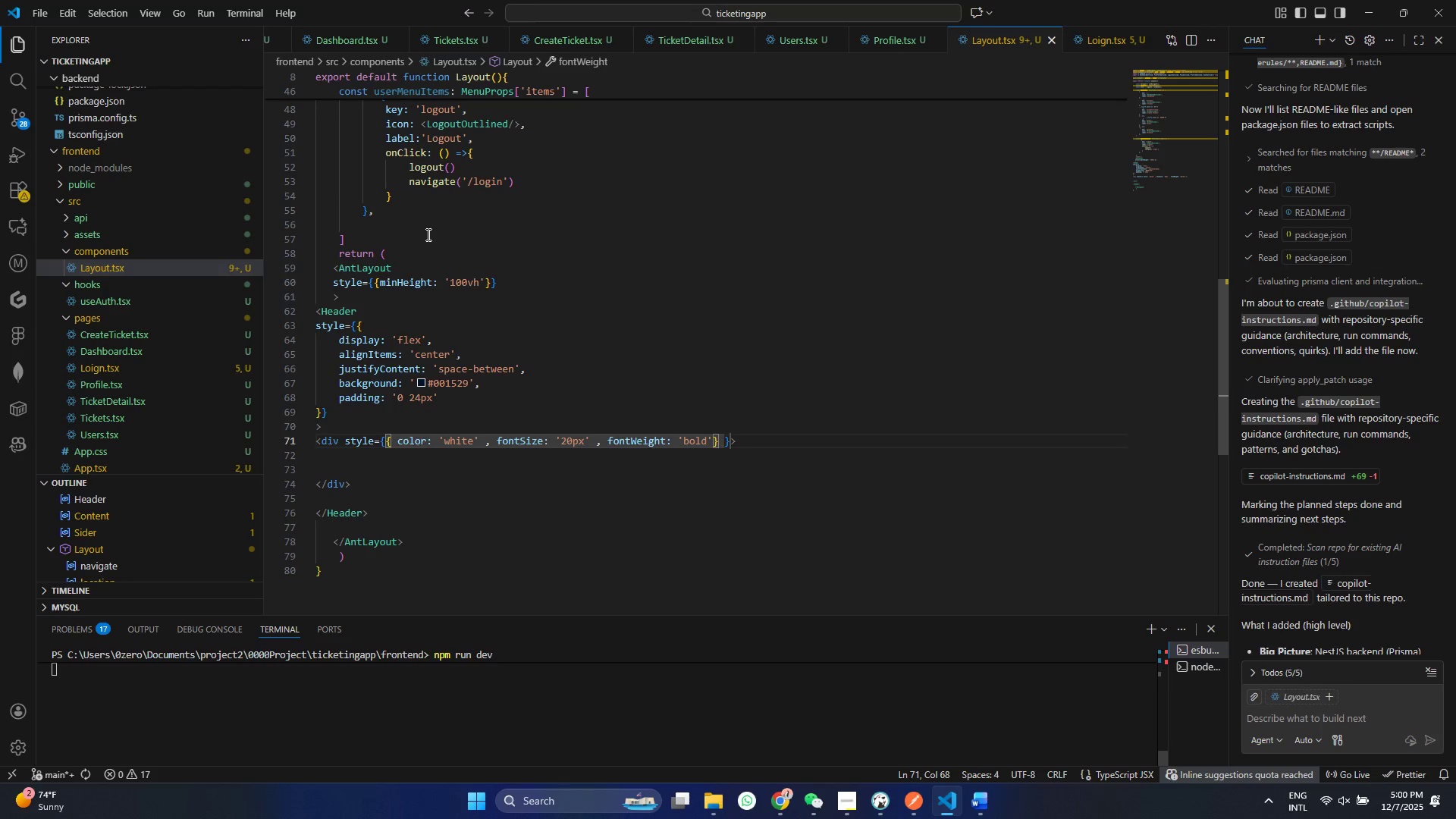 
key(Control+ArrowRight)
 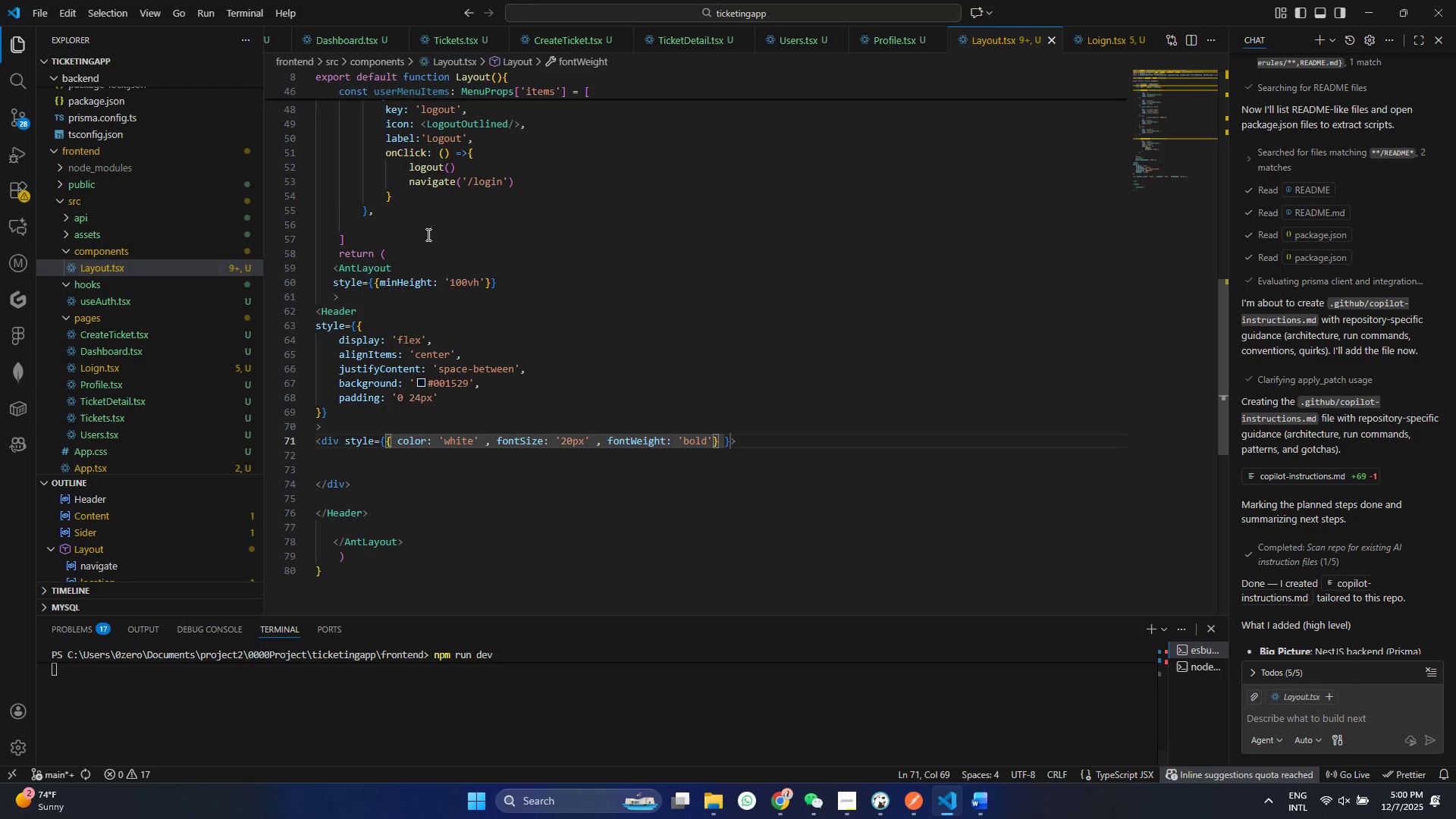 
key(ArrowRight)
 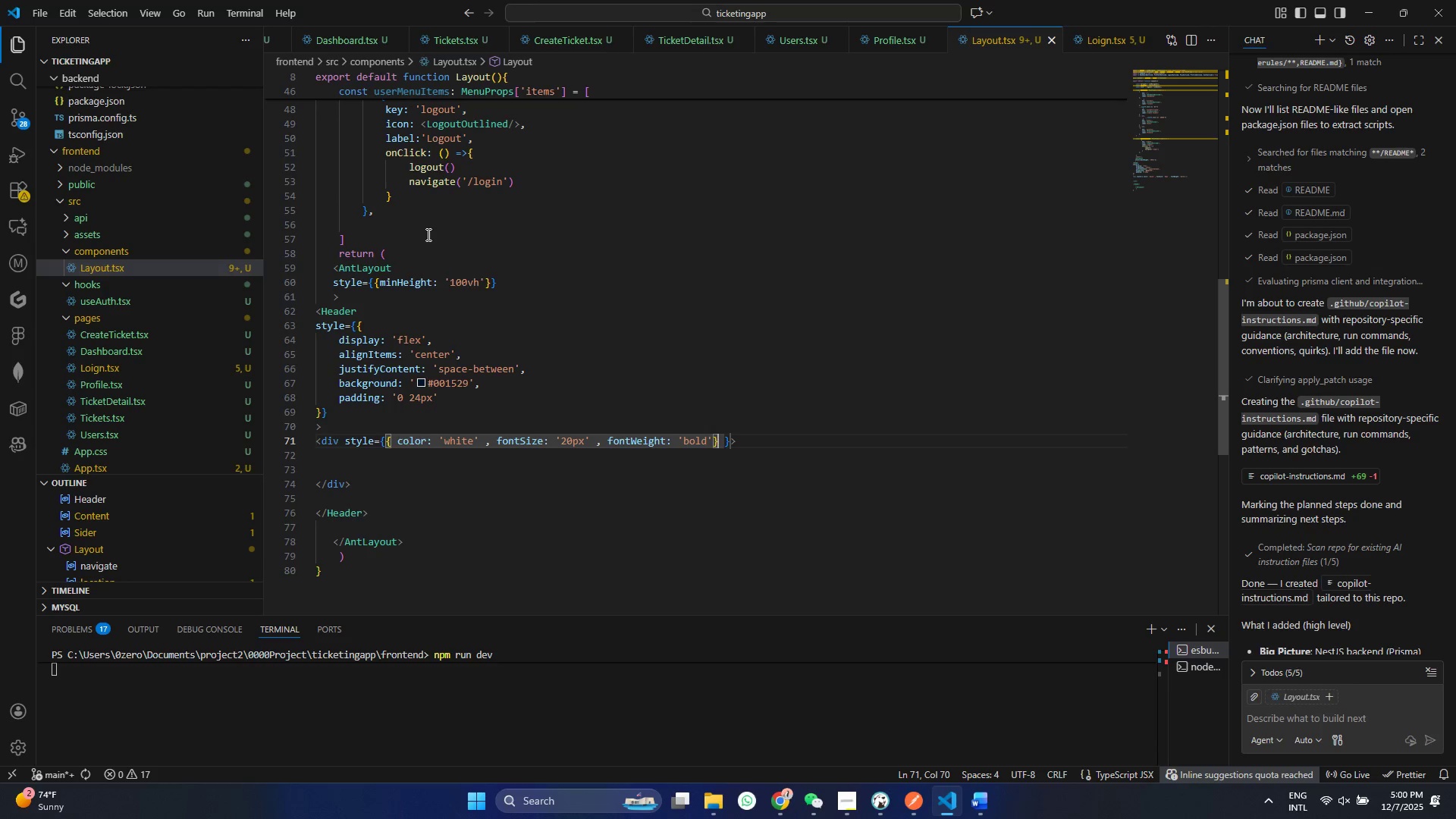 
key(ArrowRight)
 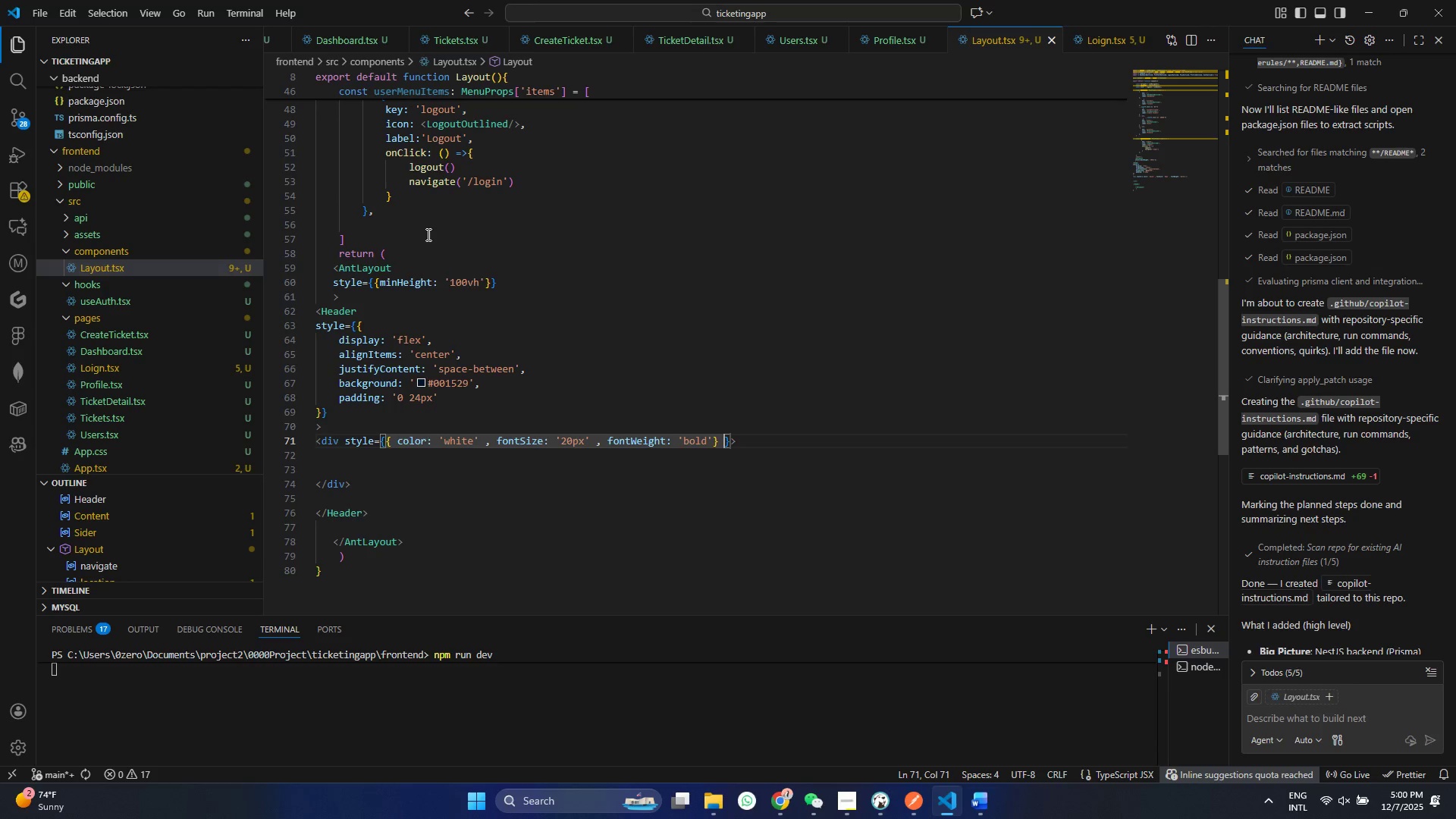 
key(ArrowRight)
 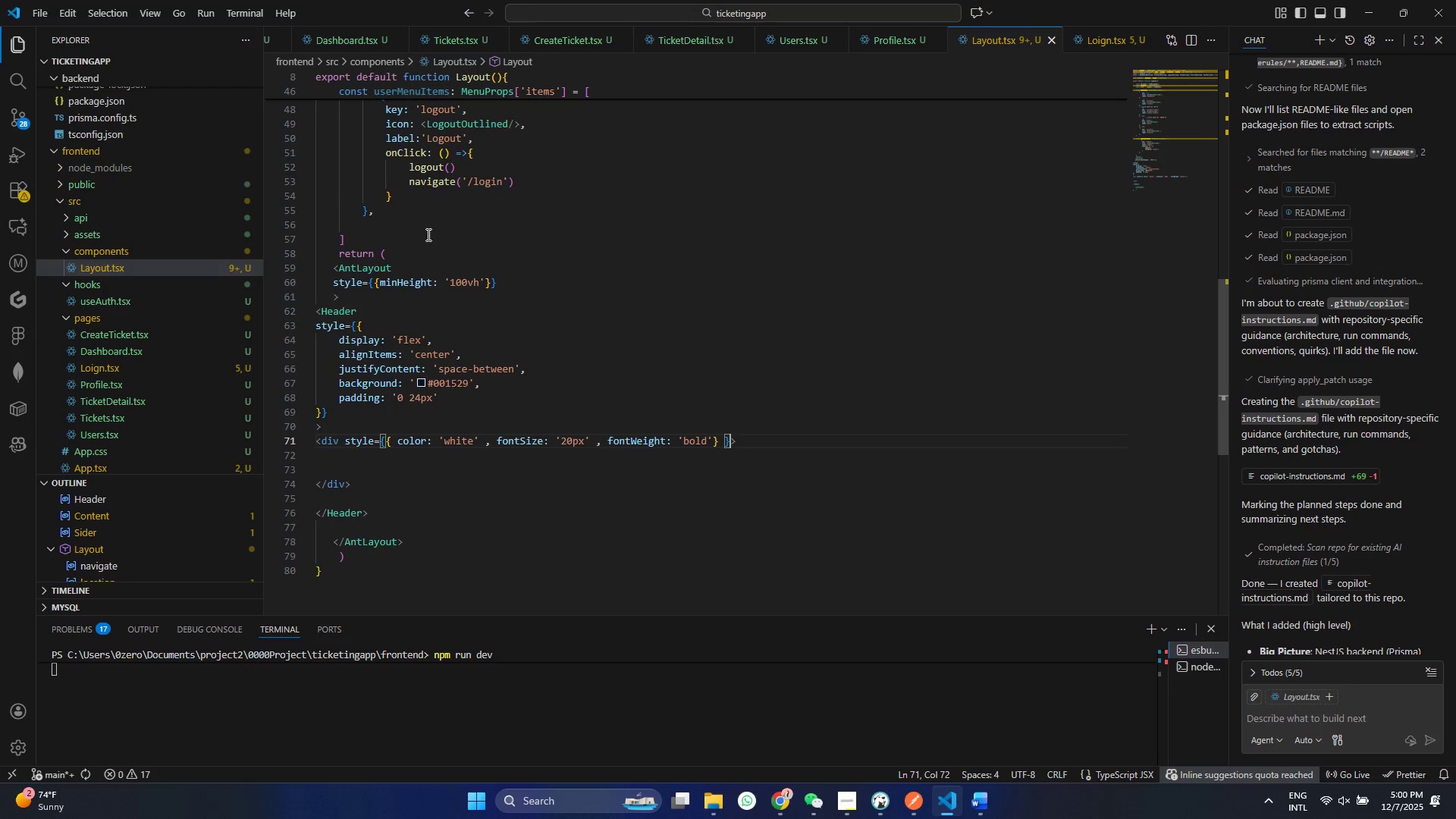 
key(ArrowDown)
 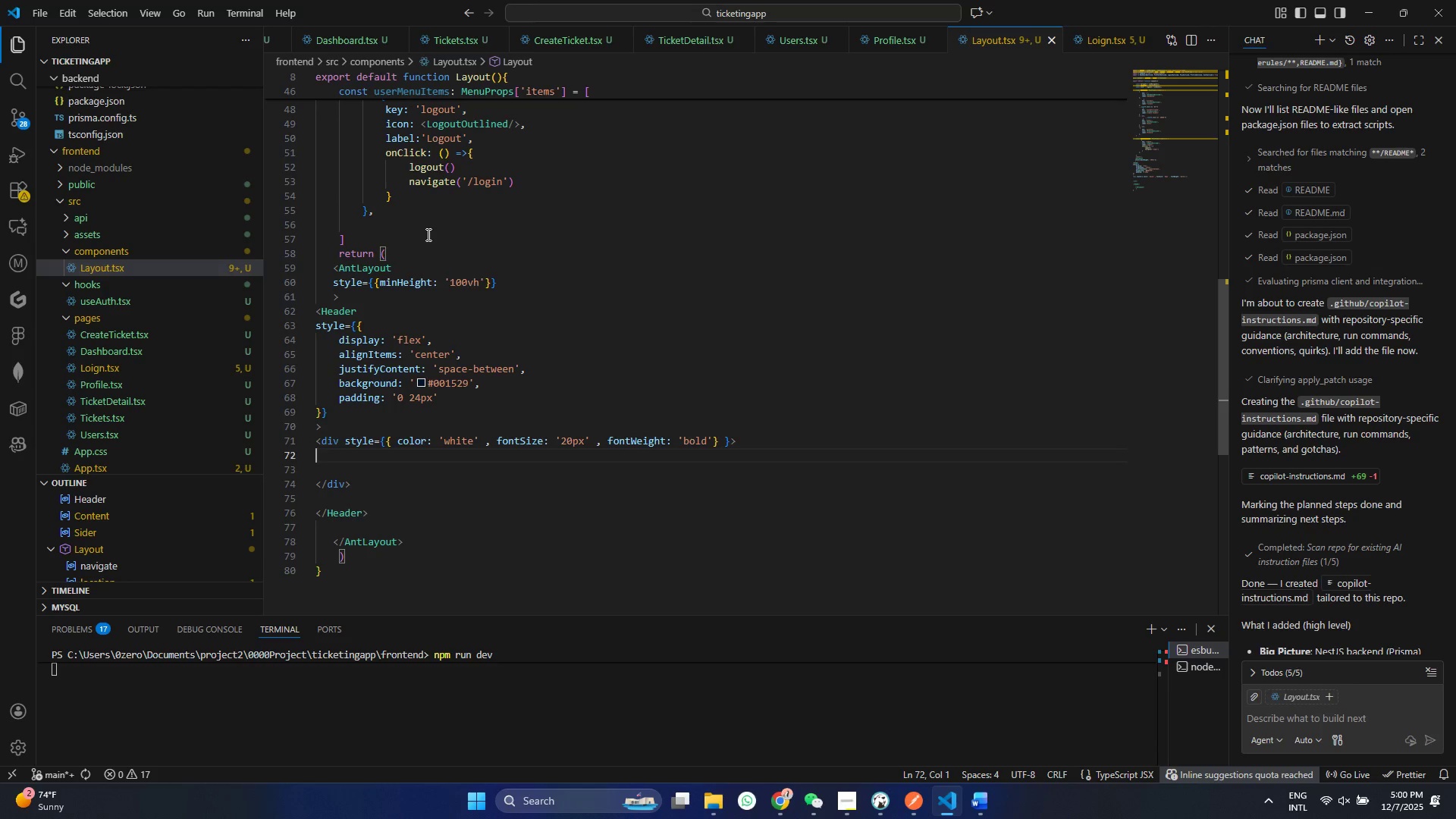 
type(ticke)
key(Backspace)
type(tig sU)
key(Backspace)
type(ystem)
 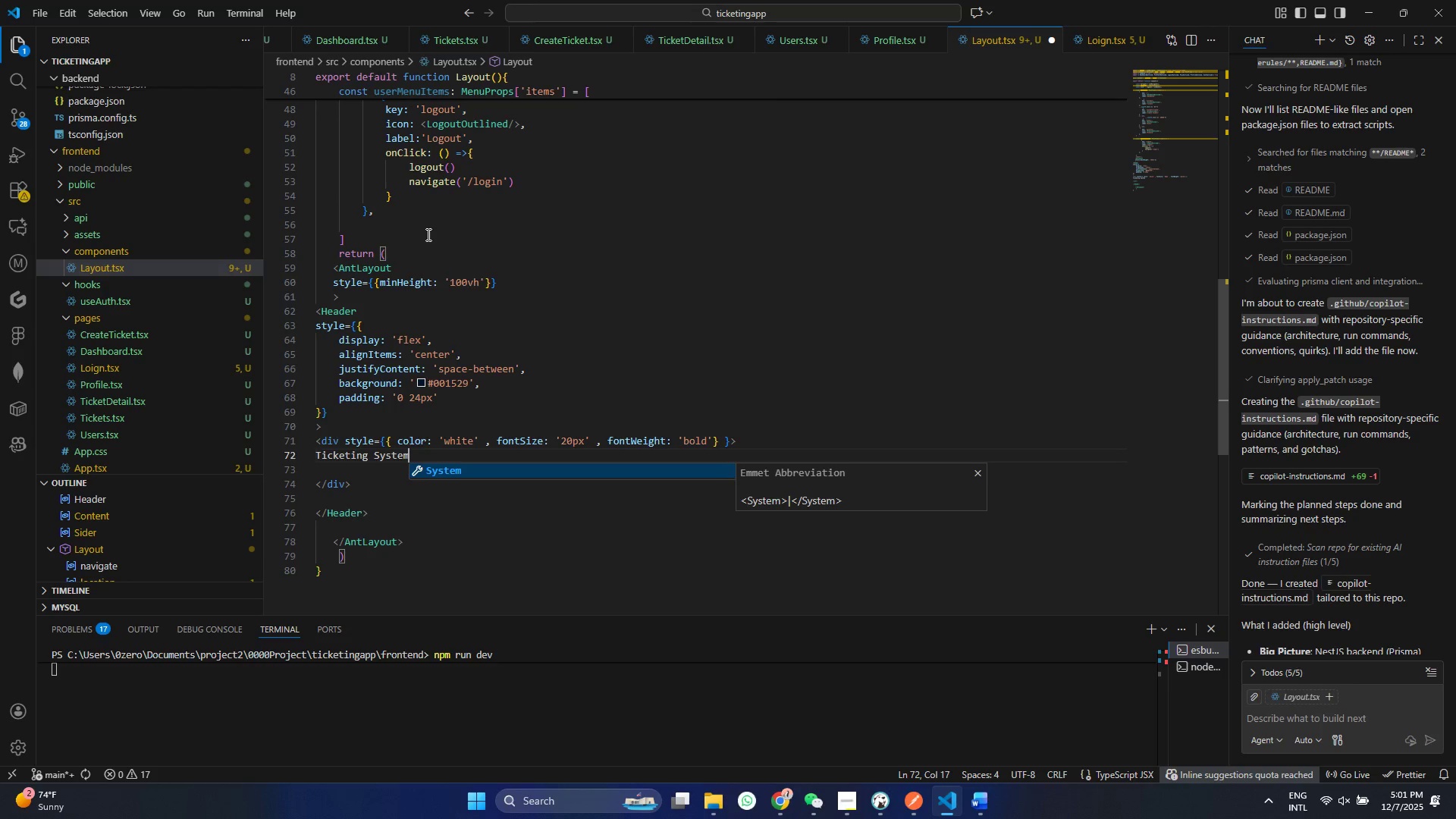 
key(ArrowLeft)
 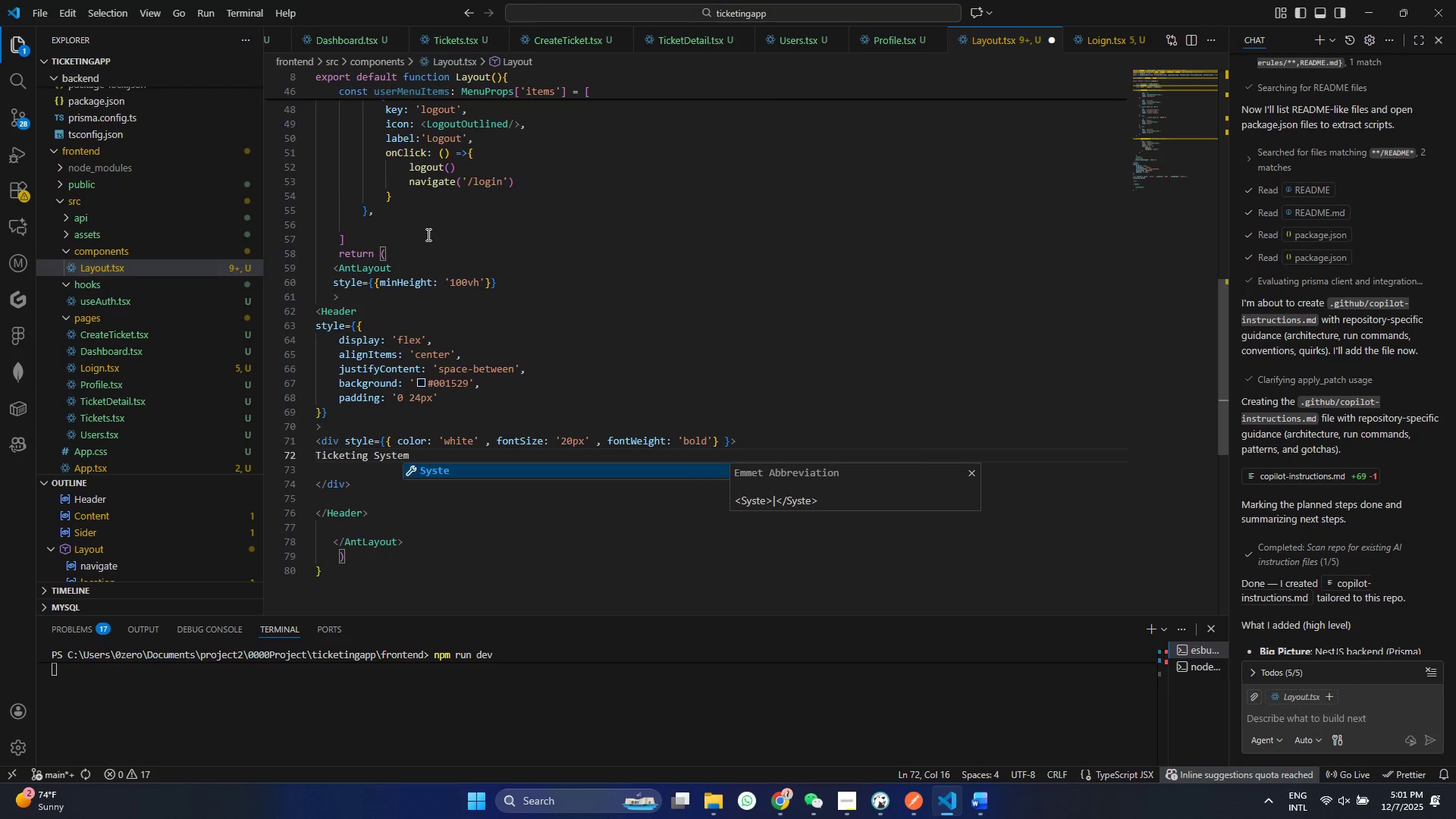 
key(ArrowDown)
 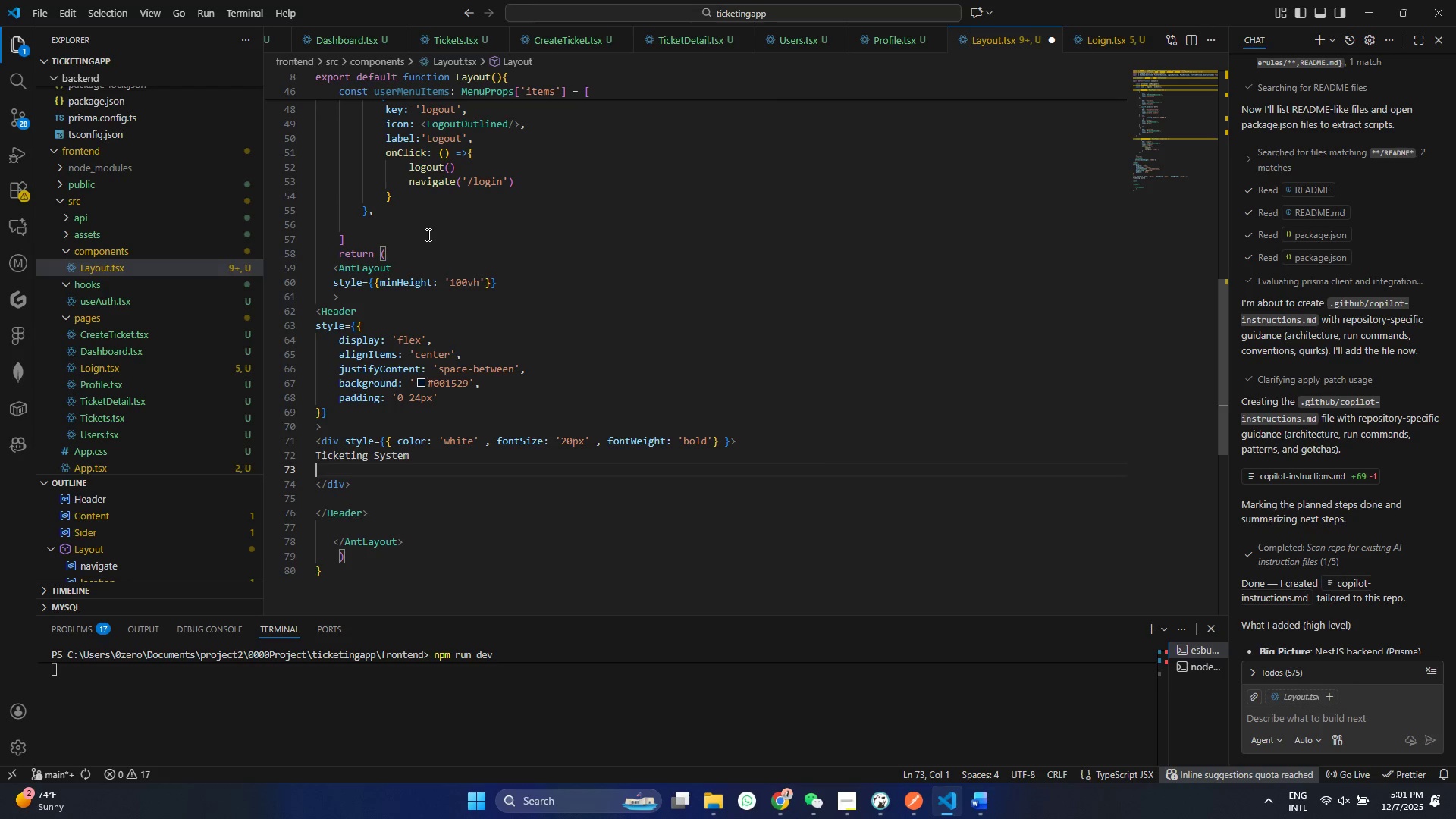 
key(Backspace)
 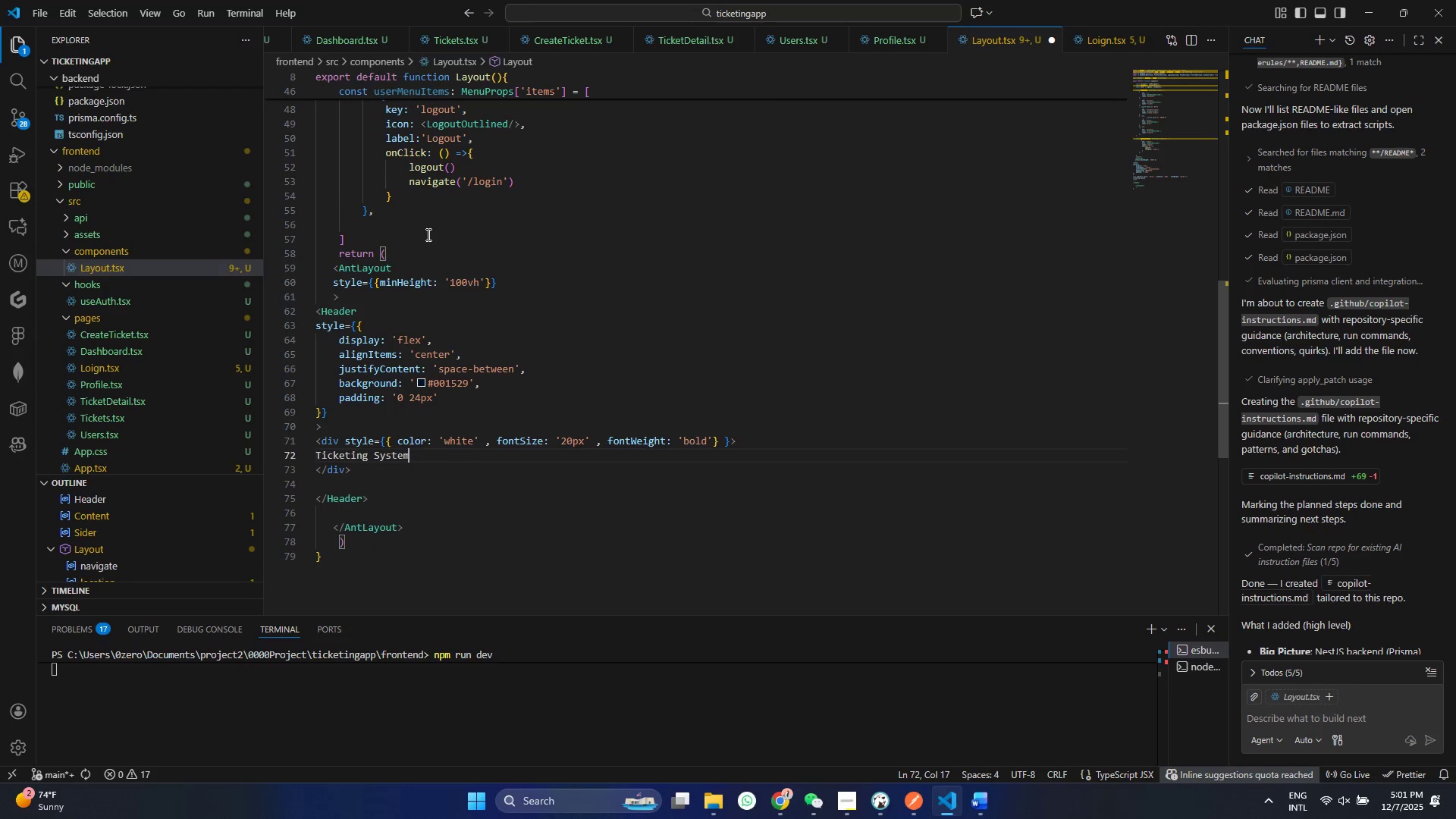 
key(Control+ControlLeft)
 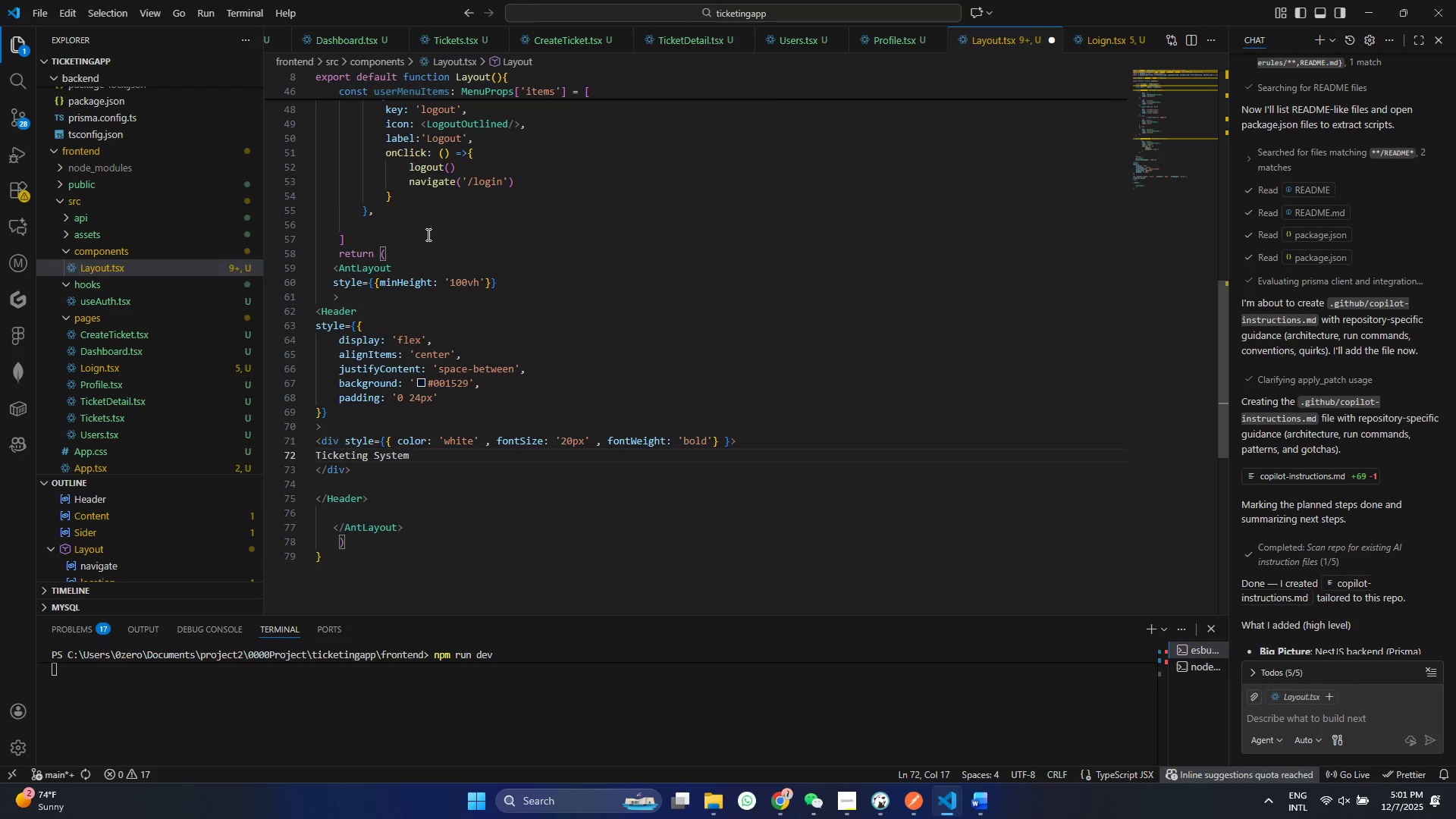 
key(Control+S)
 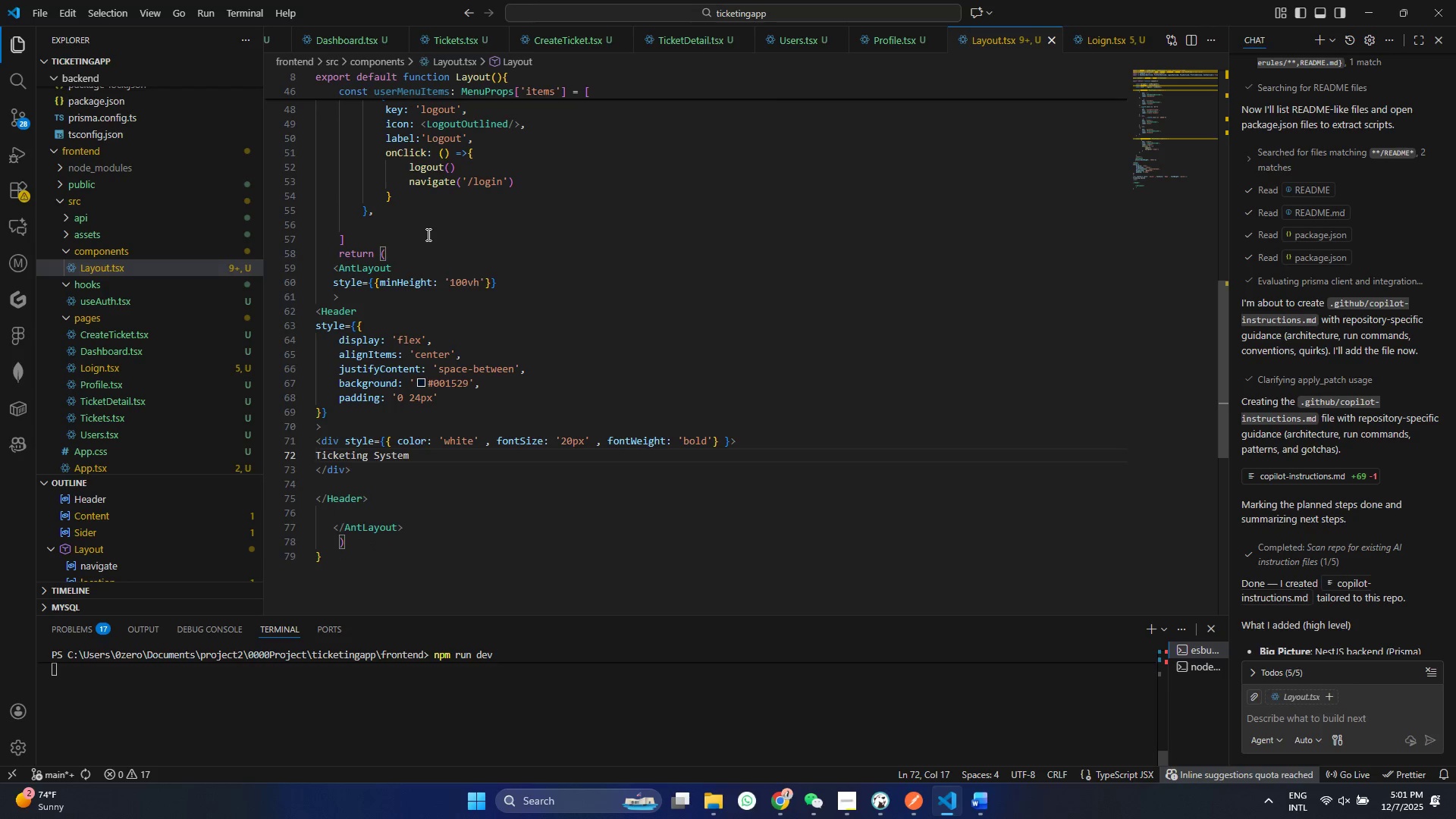 
key(Control+ArrowDown)
 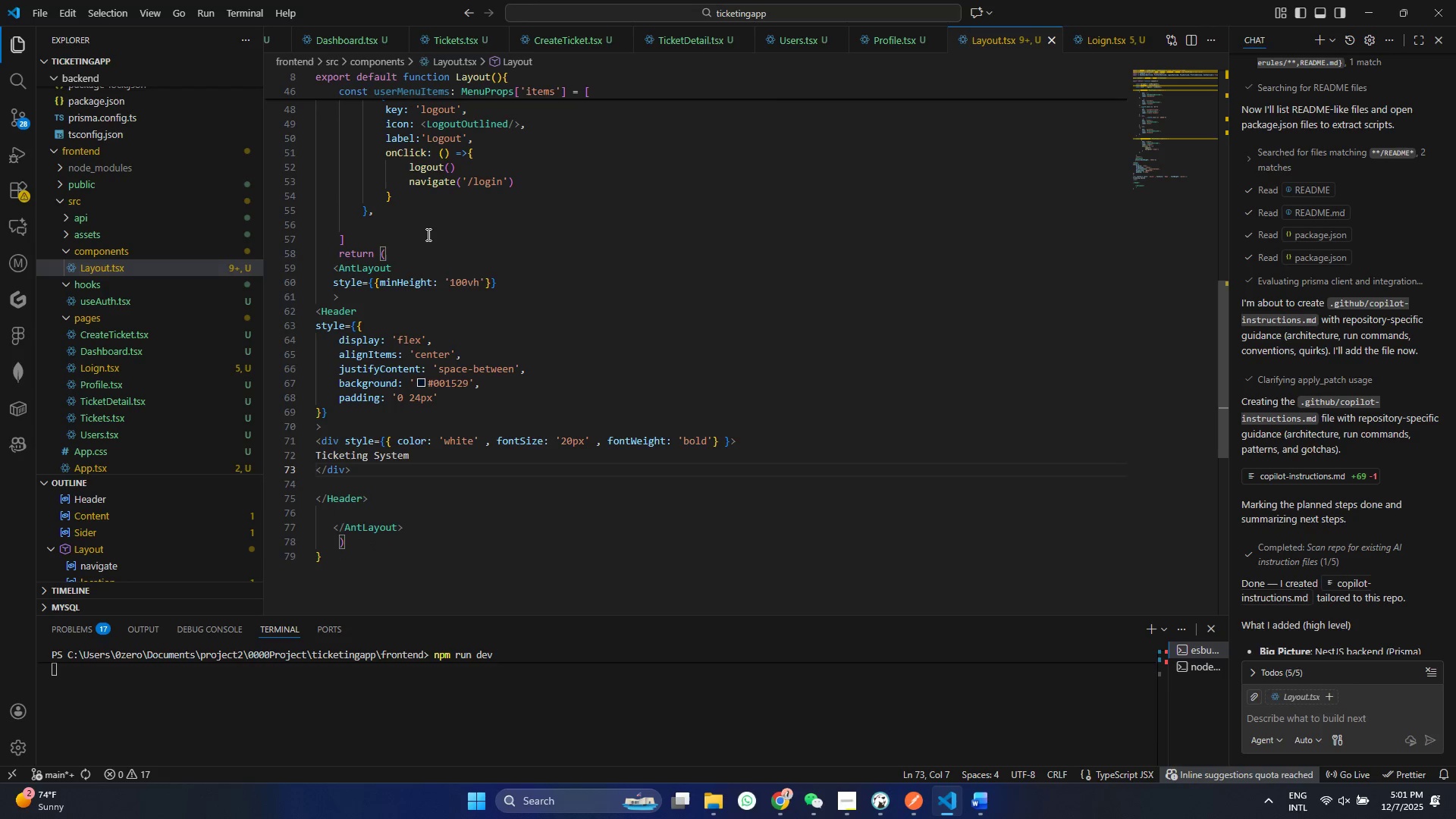 
key(Enter)
 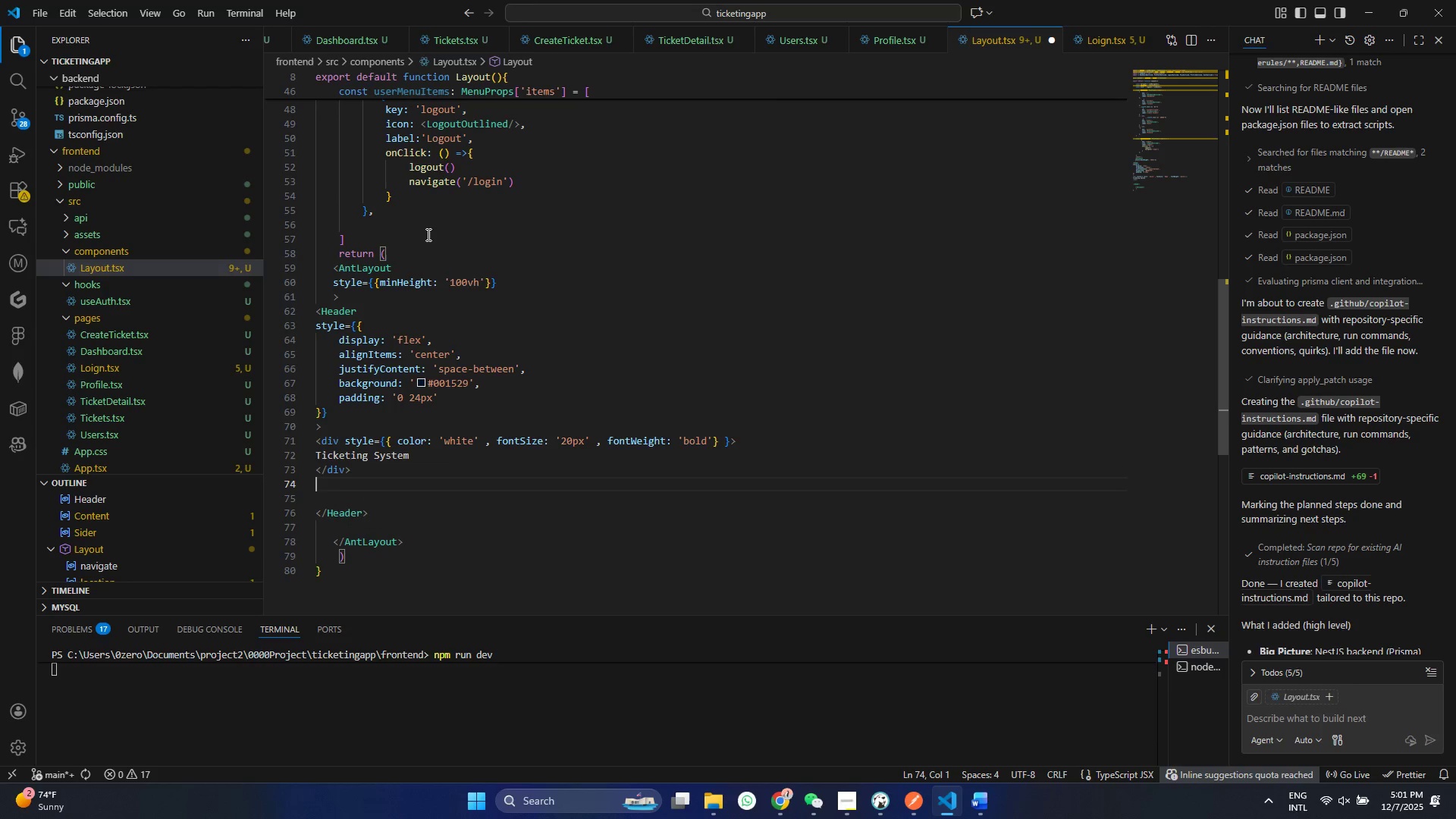 
type(<Dro)
 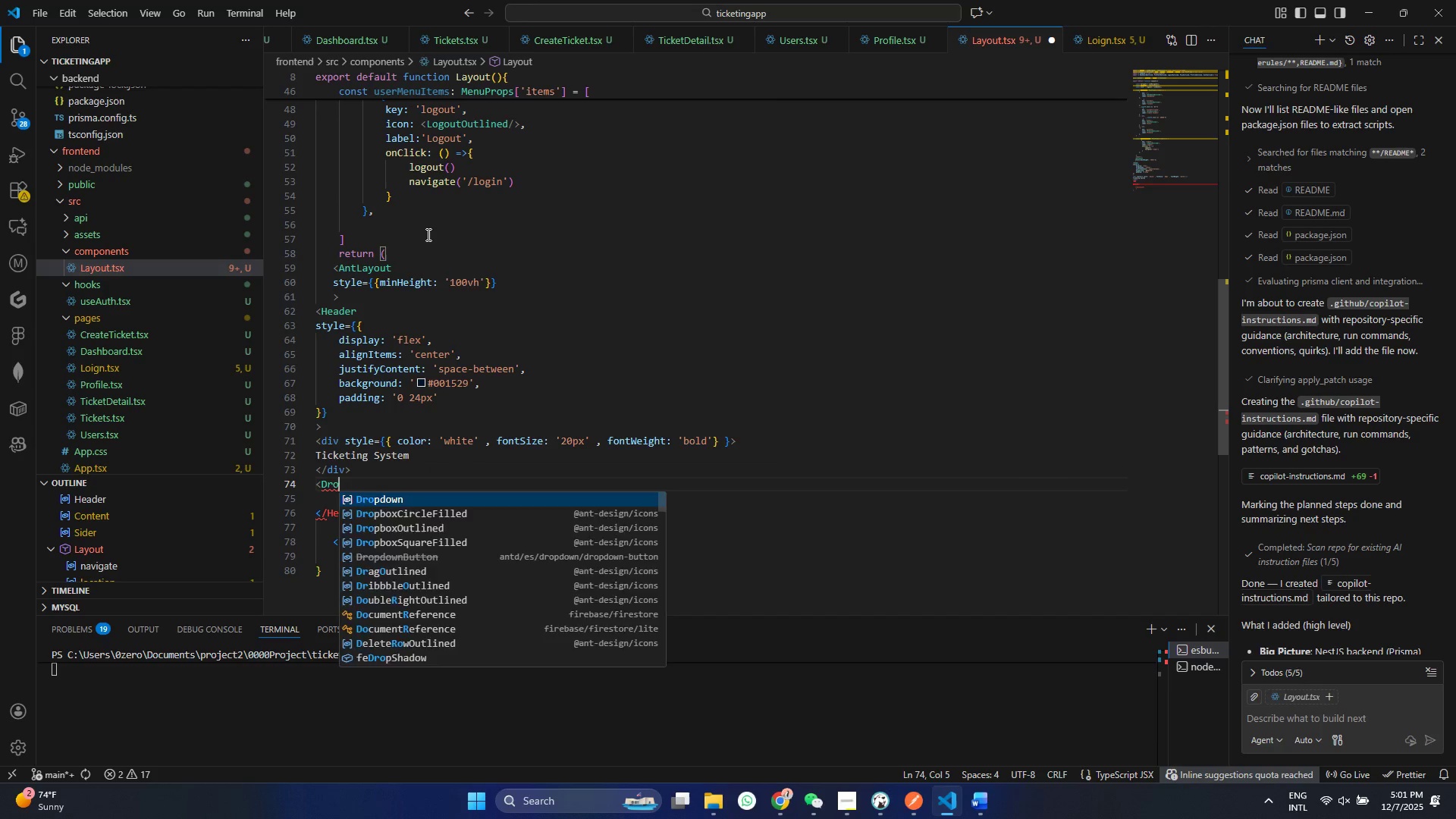 
key(Enter)
 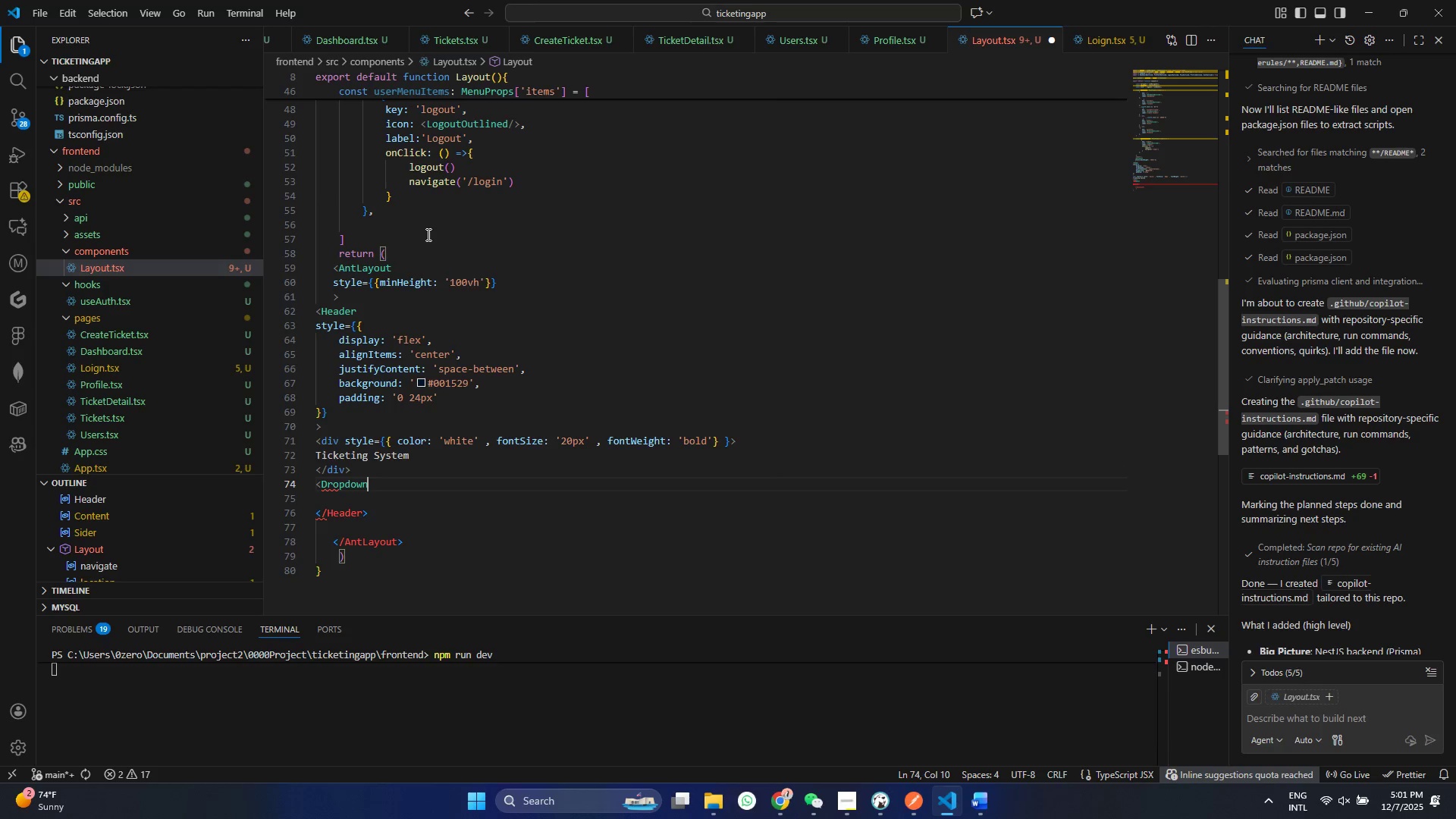 
key(Shift+Period)
 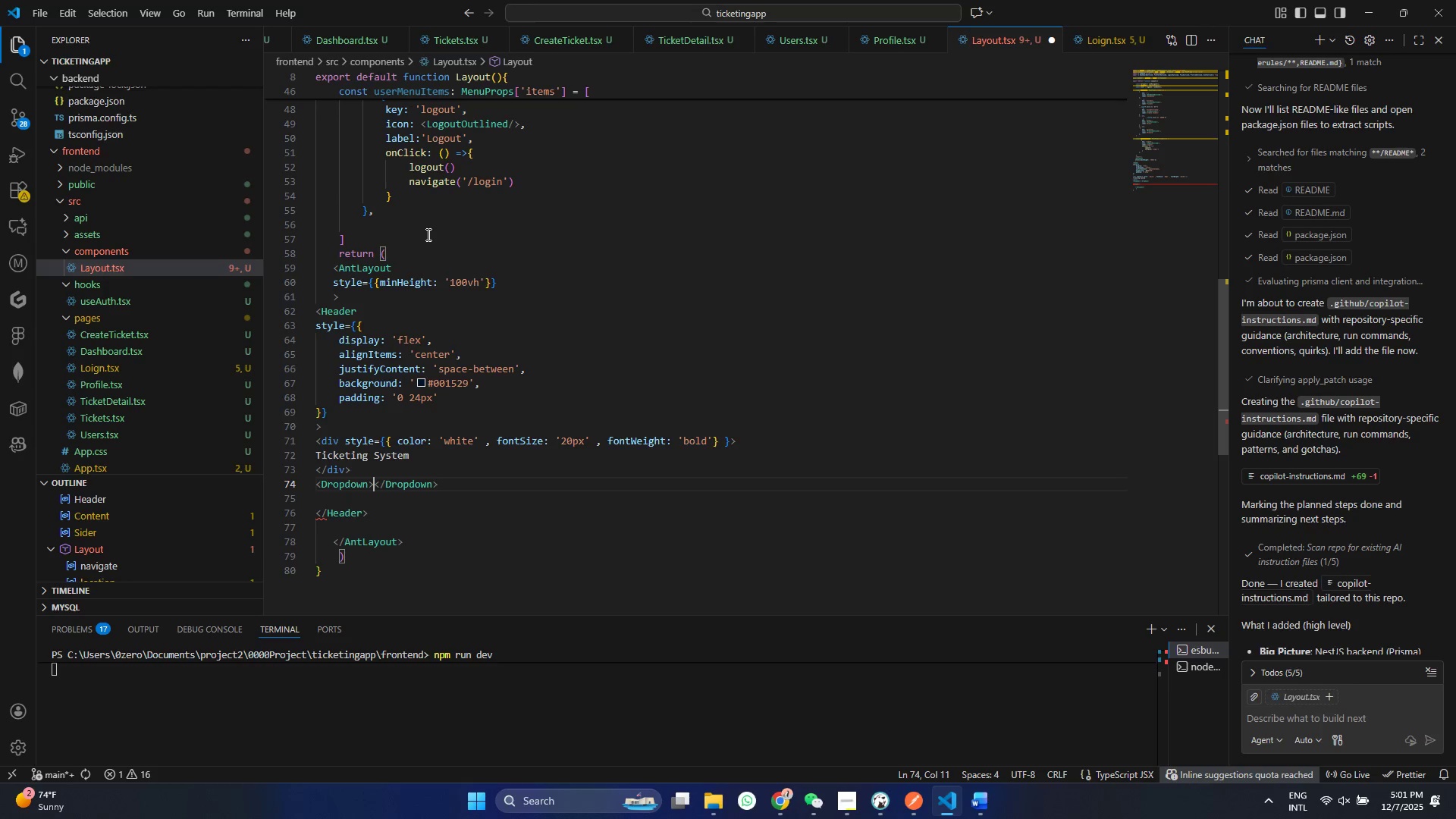 
key(Enter)
 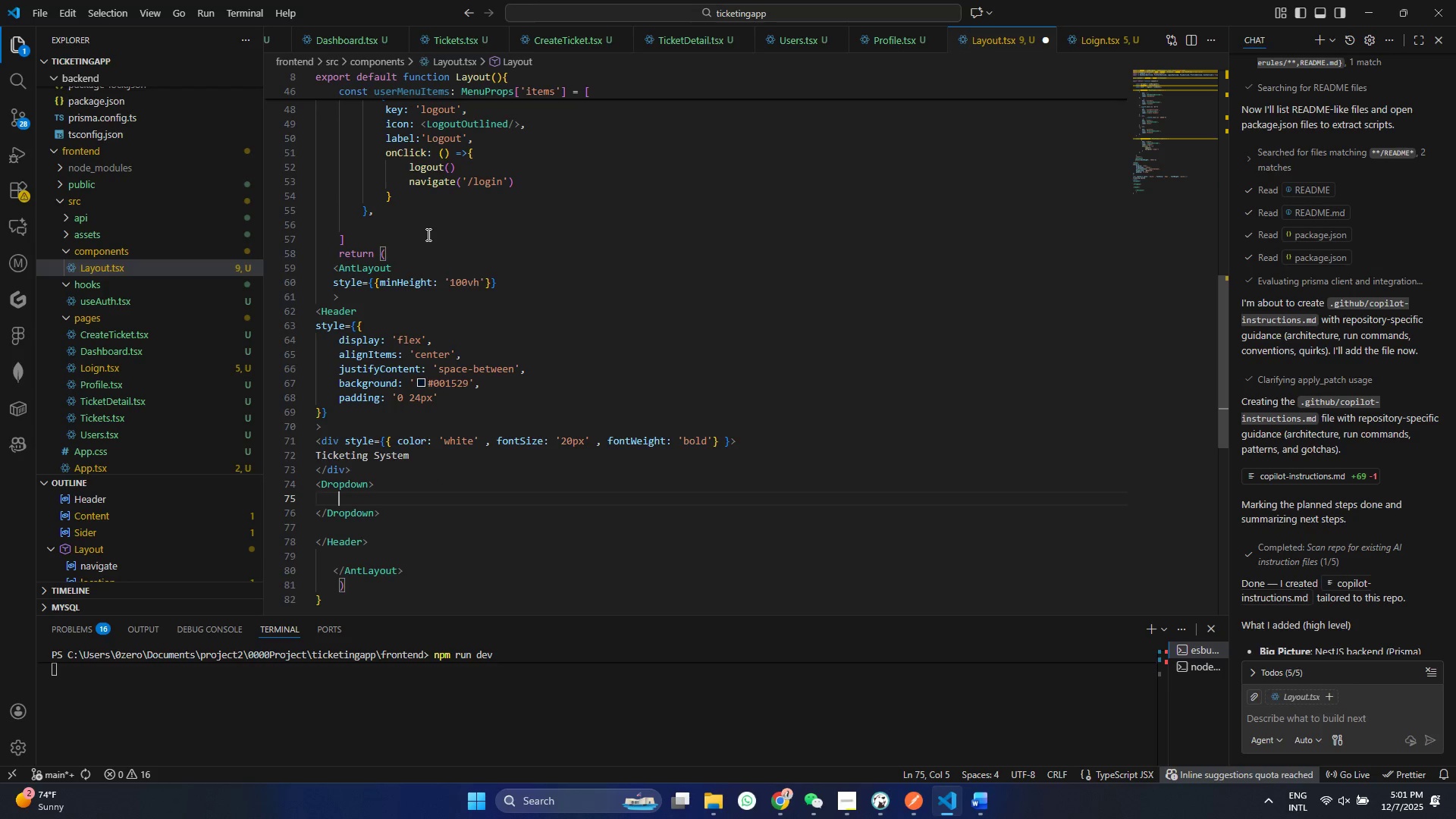 
type(<Bton)
 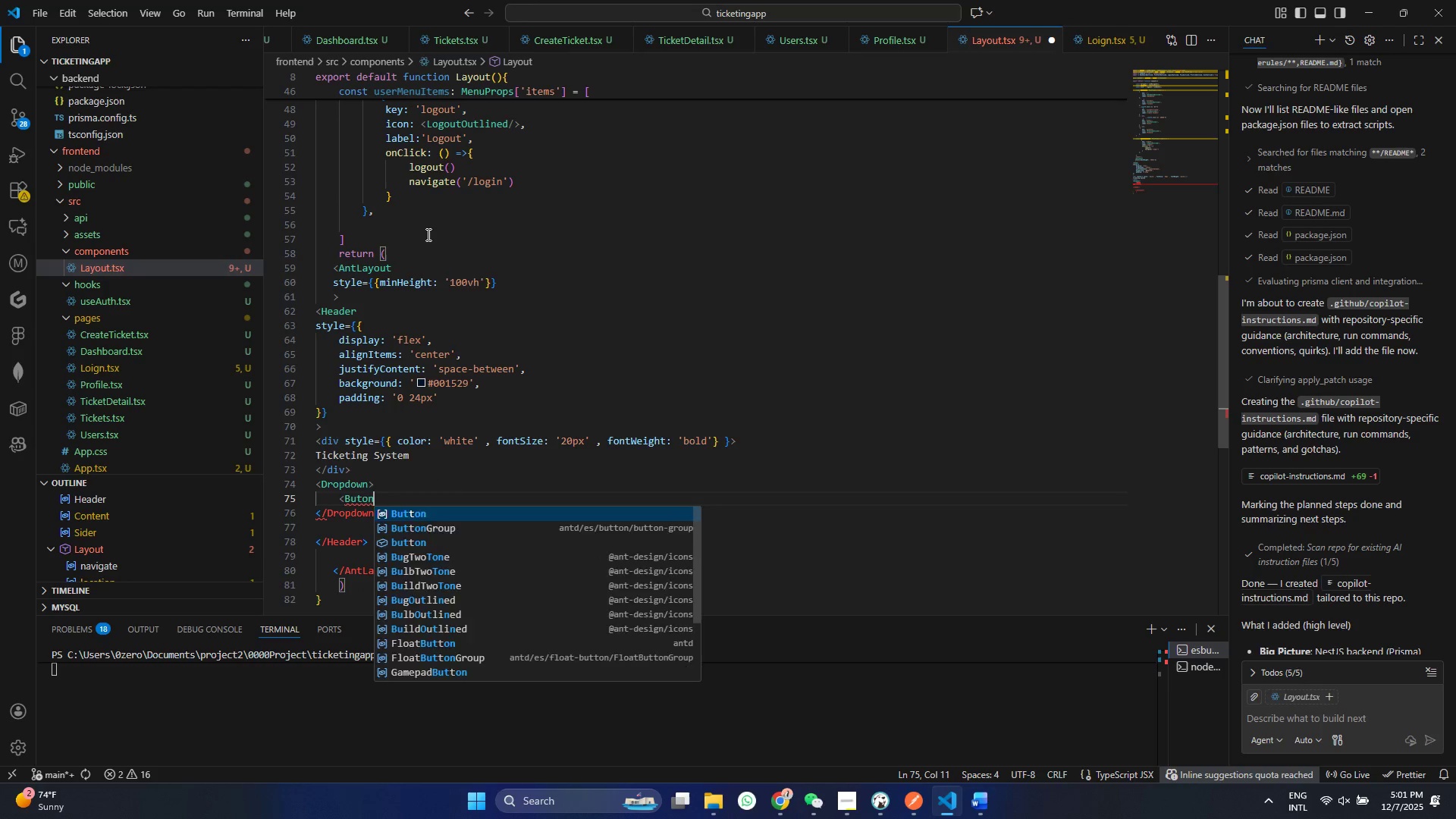 
hold_key(key=U, duration=11.05)
 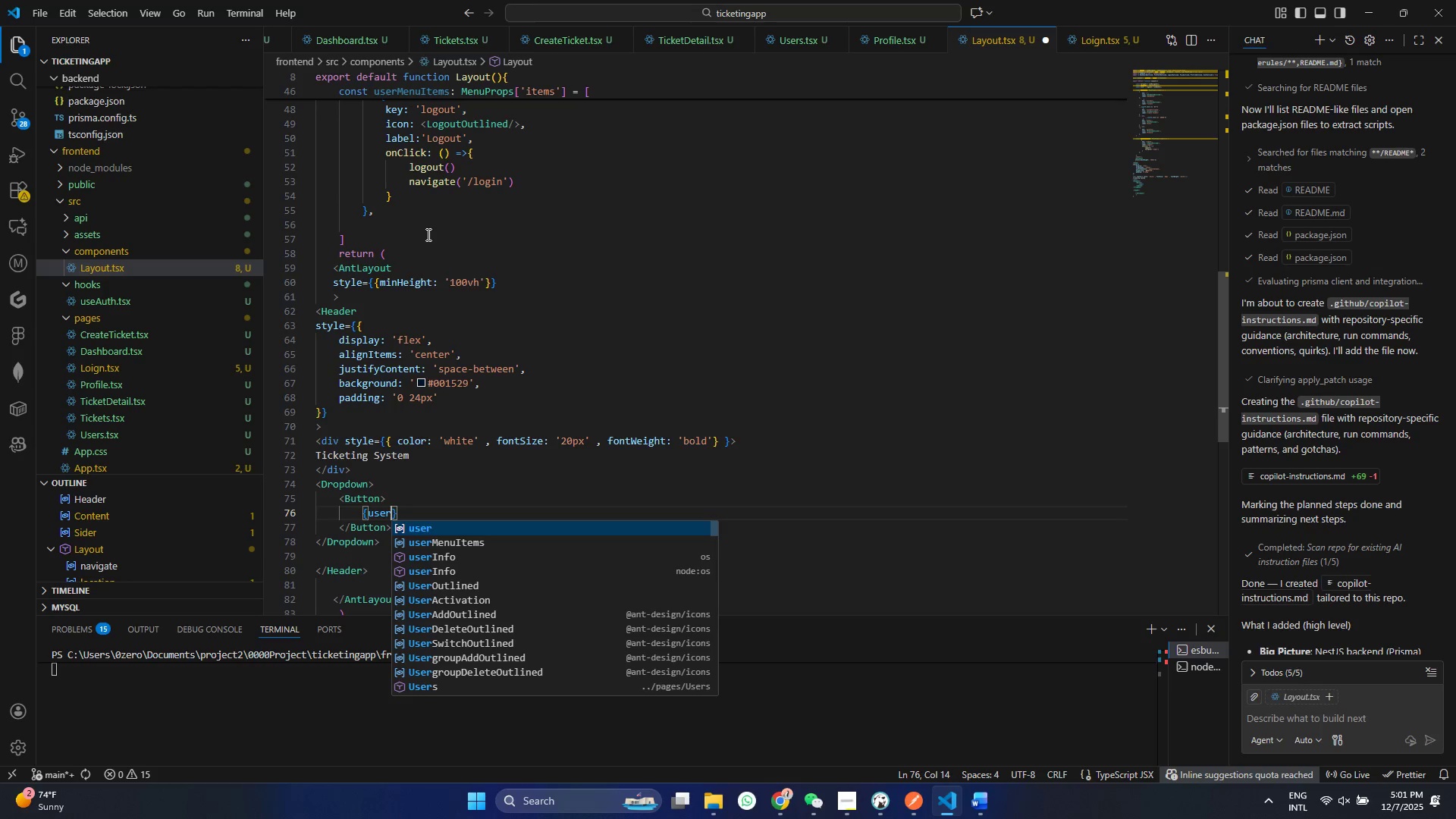 
key(Enter)
 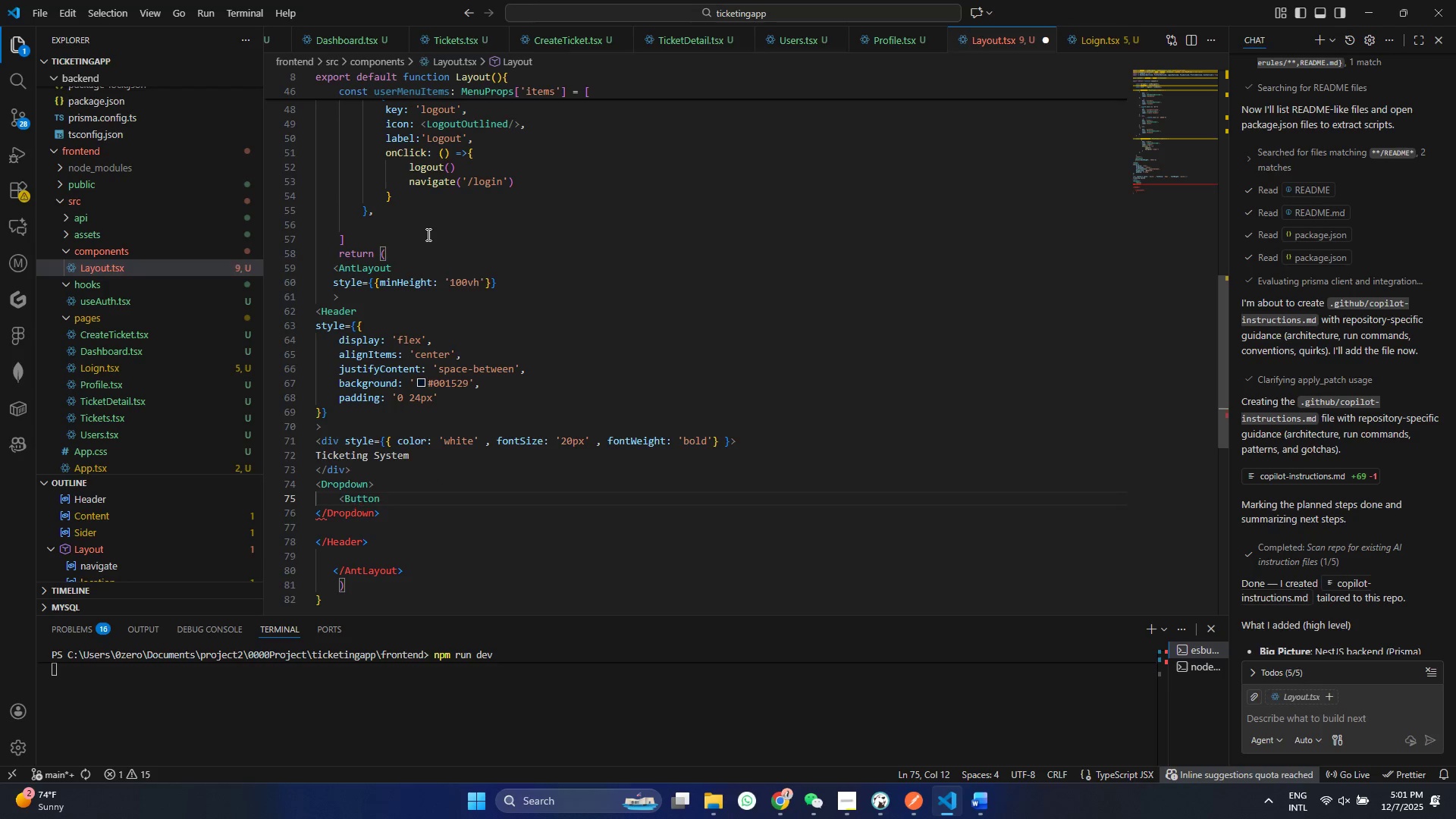 
key(Shift+ShiftRight)
 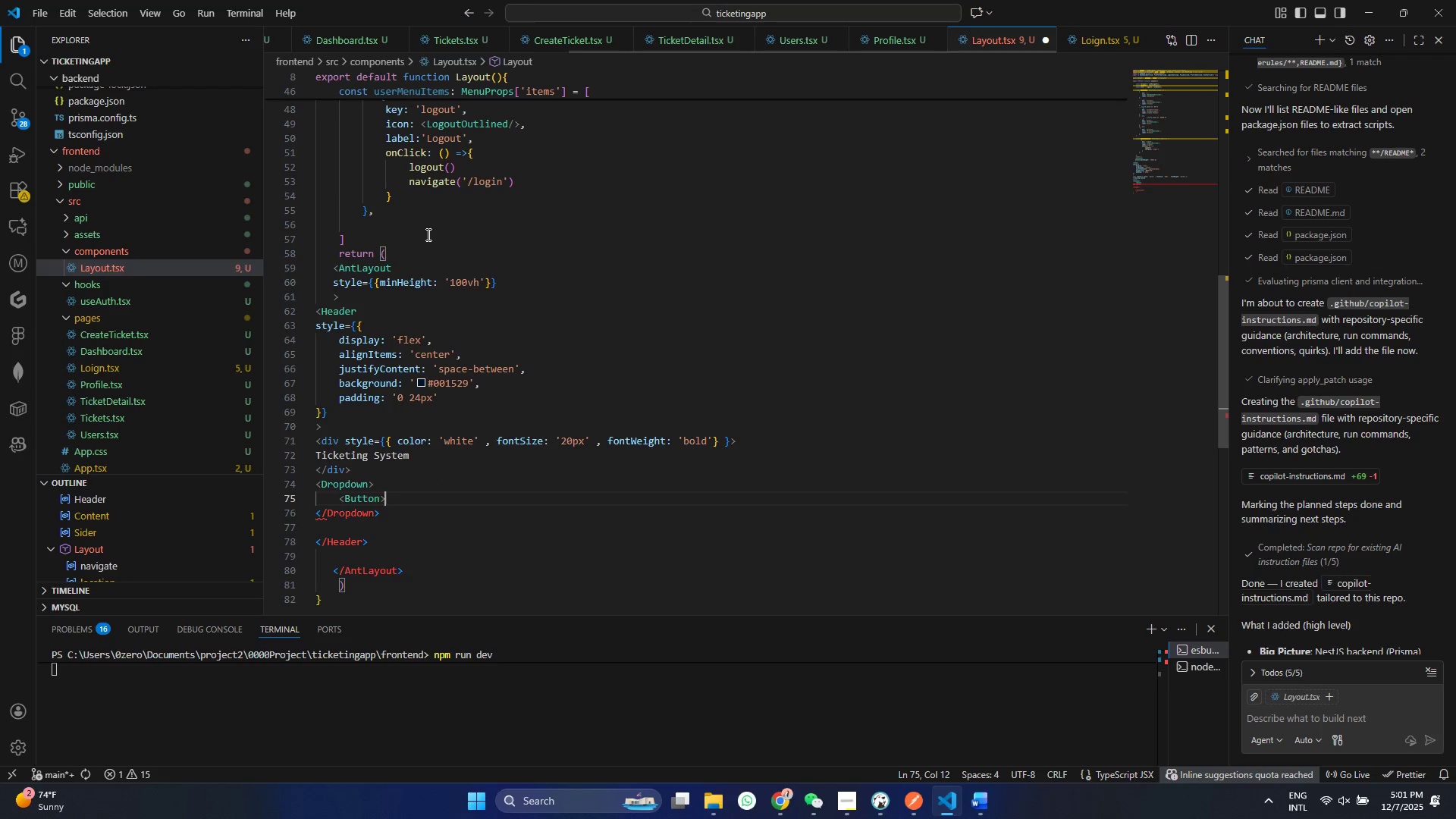 
key(Shift+Period)
 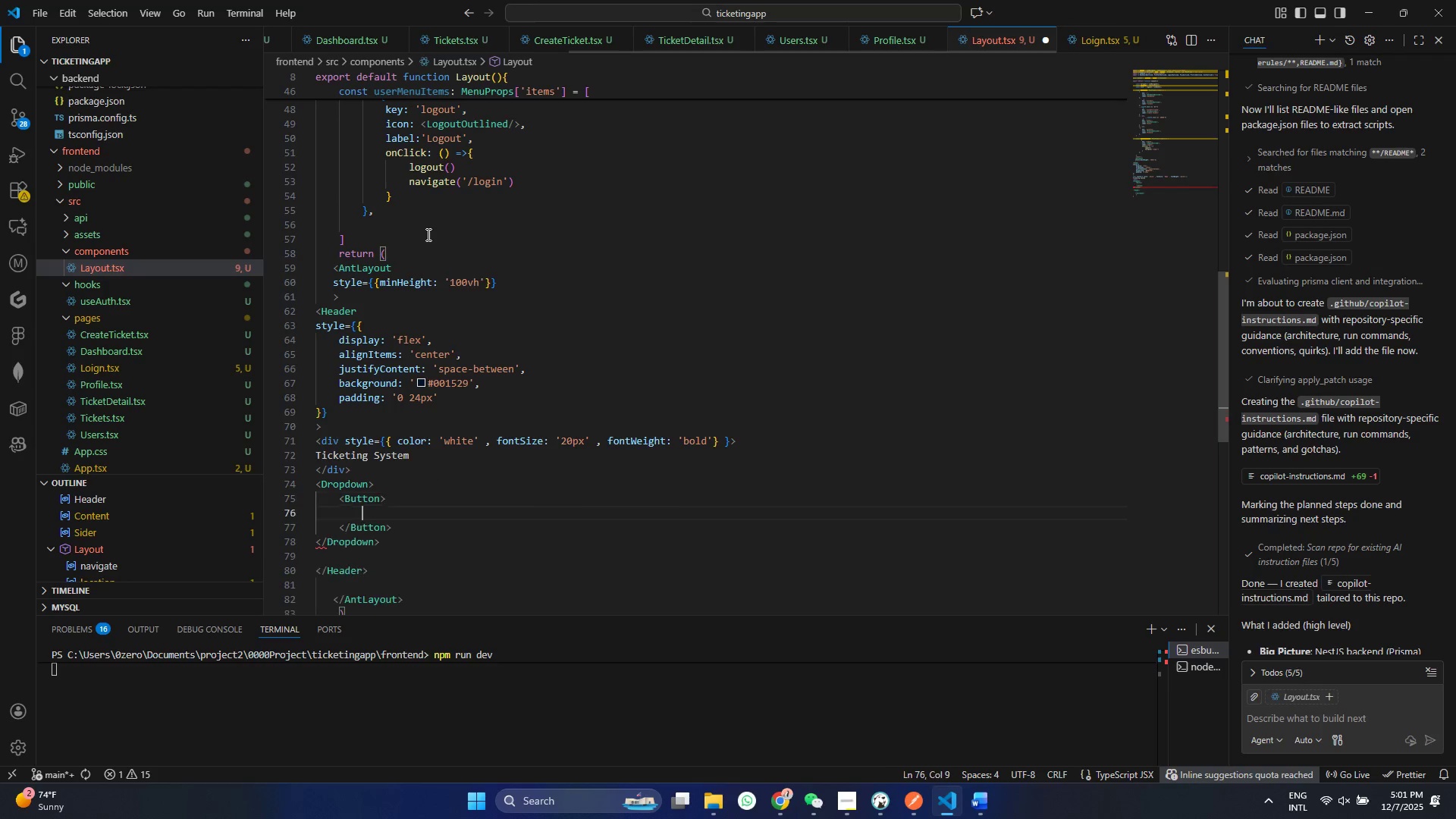 
key(Enter)
 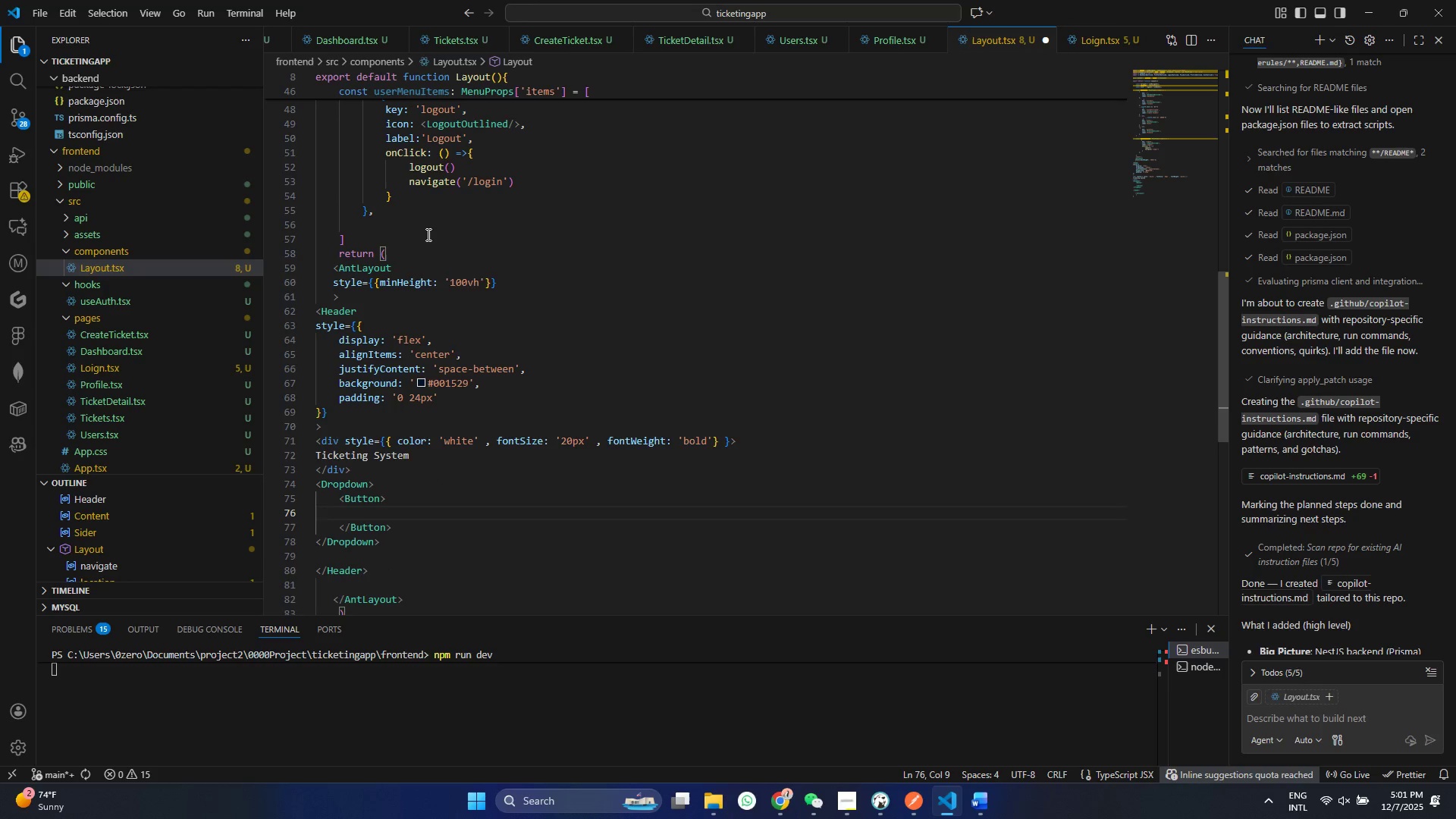 
type(:)
key(Backspace)
type({ser?>na)
 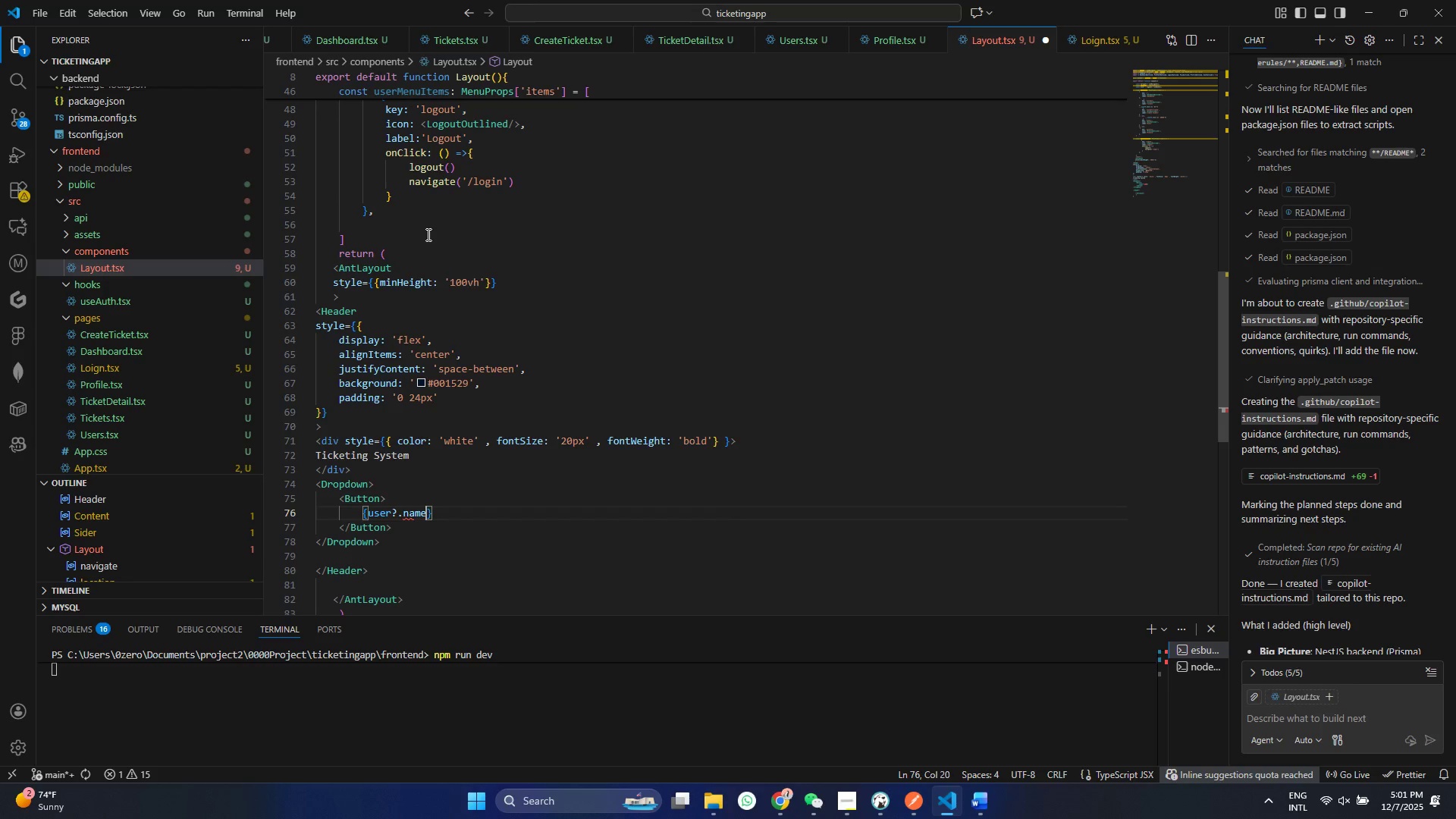 
 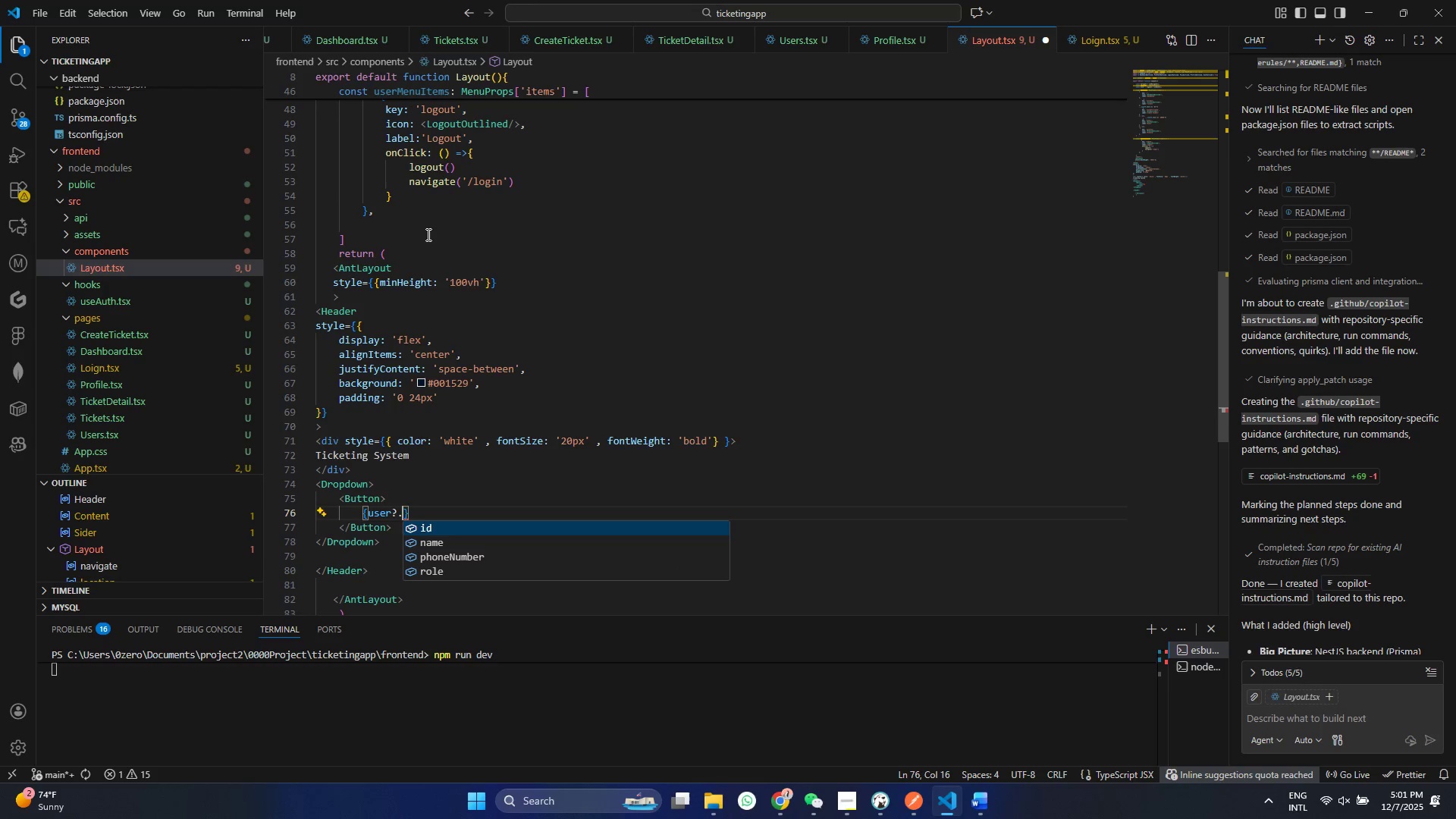 
key(Enter)
 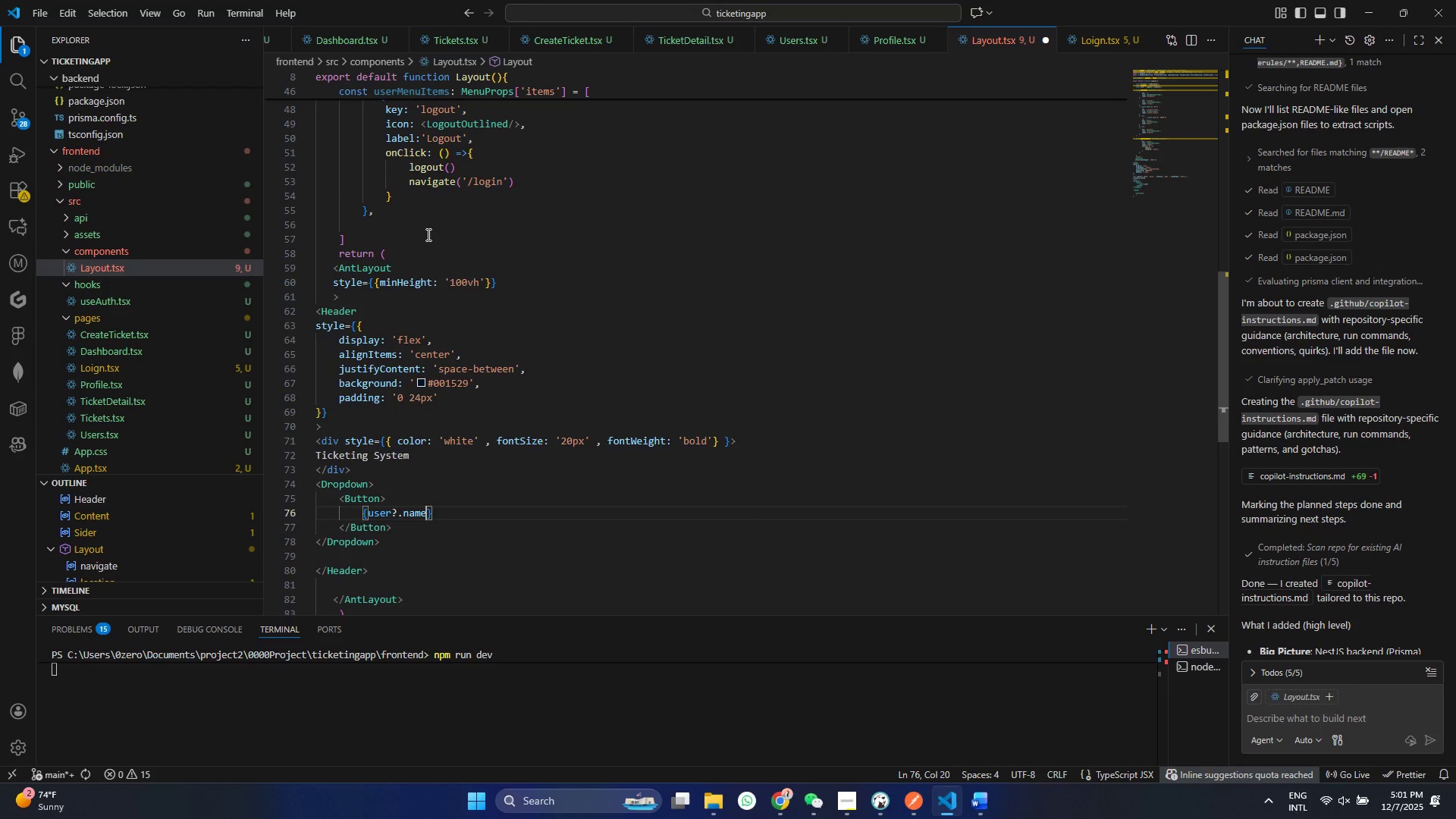 
type( ")
key(Backspace)
type( \\ user.?phone)
 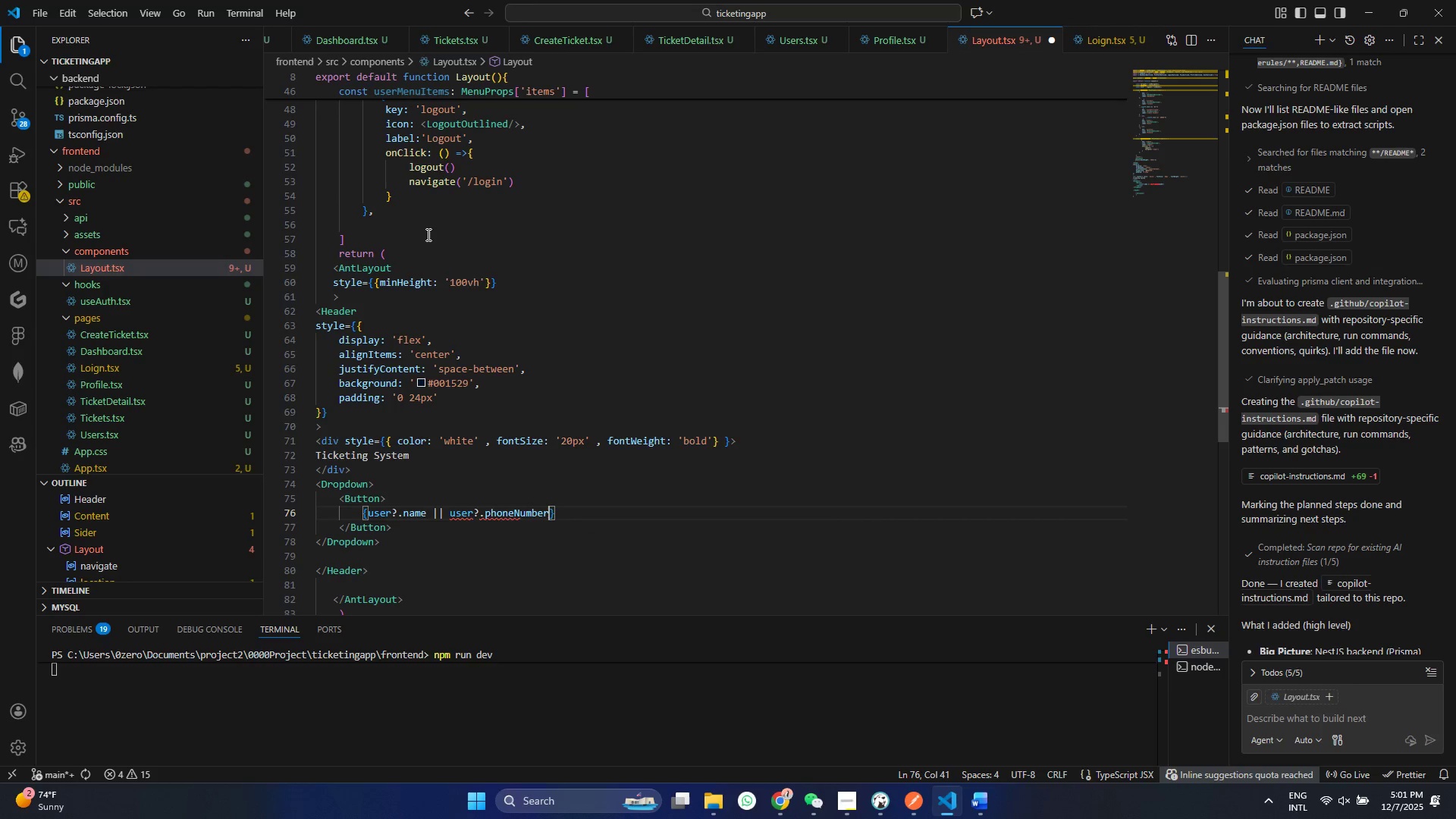 
 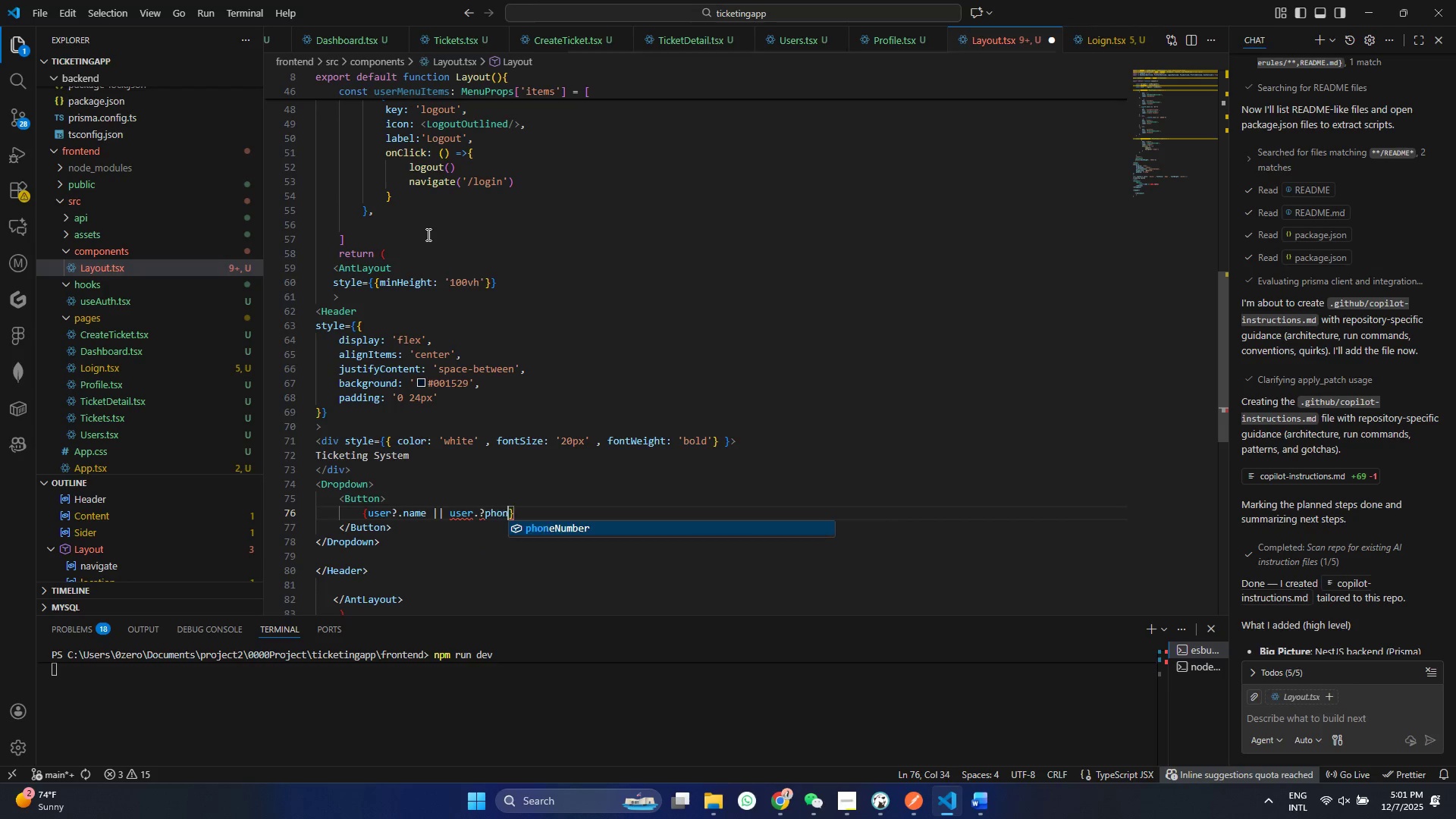 
key(Enter)
 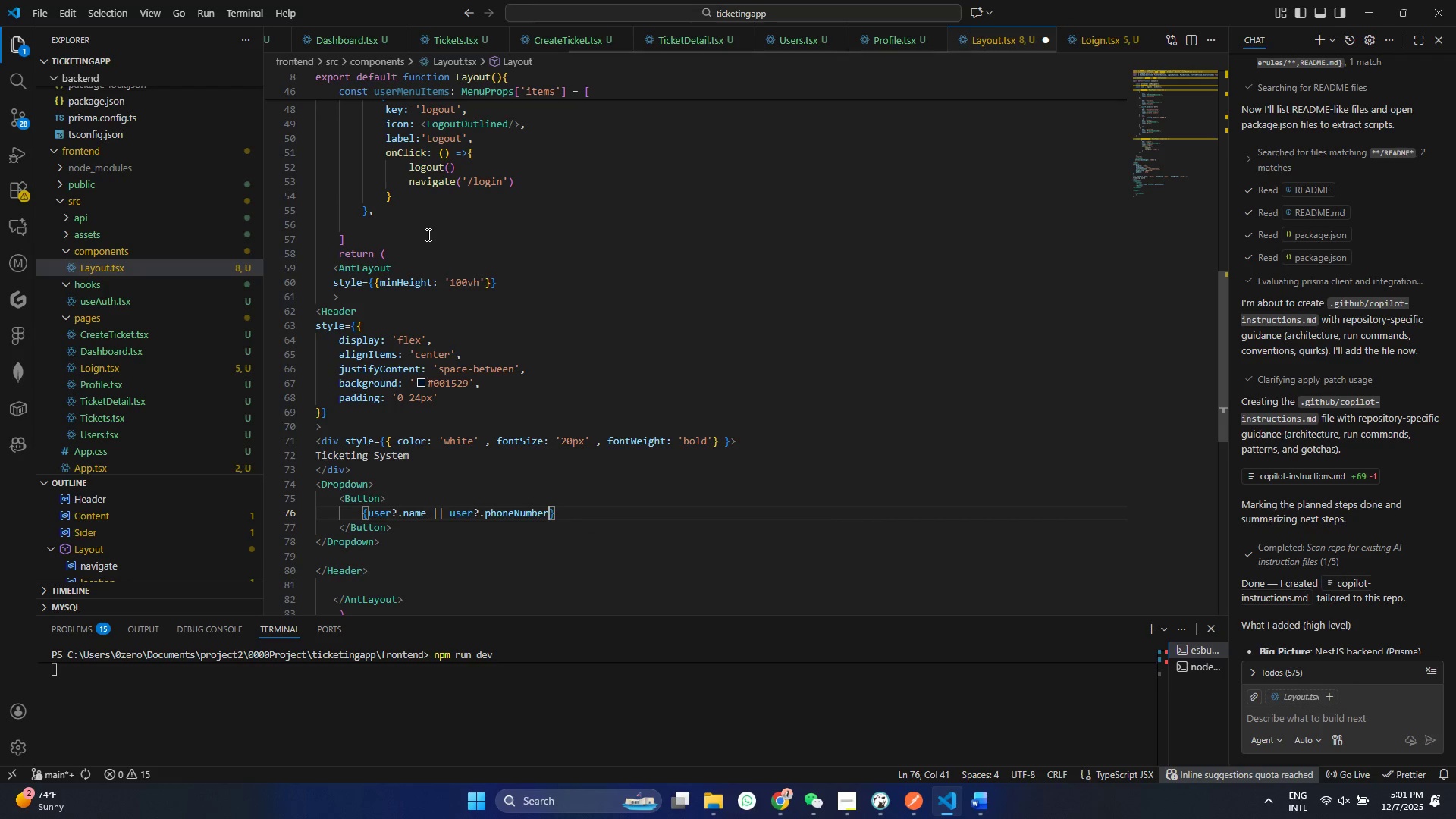 
key(Shift+ShiftRight)
 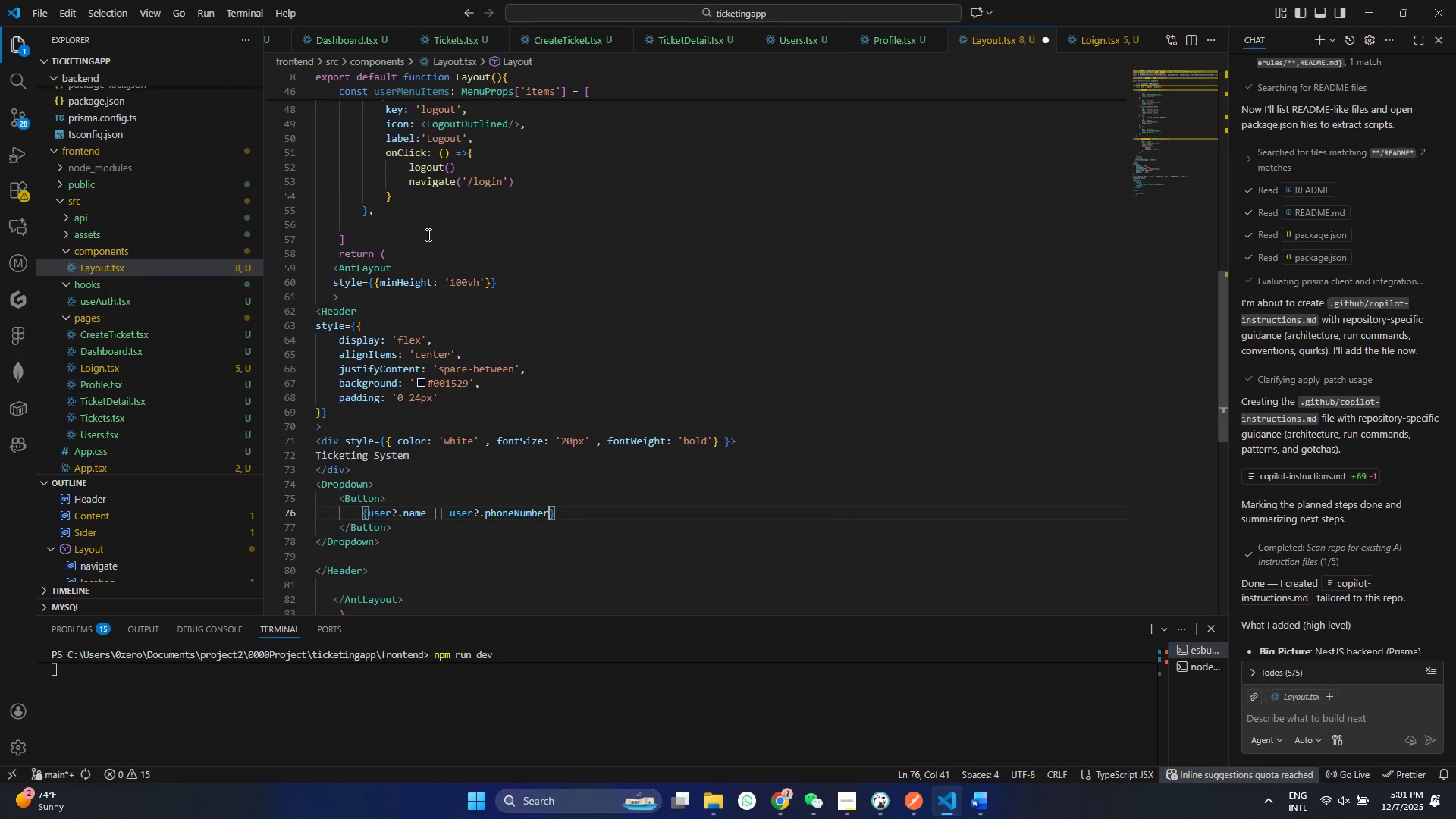 
key(ArrowRight)
 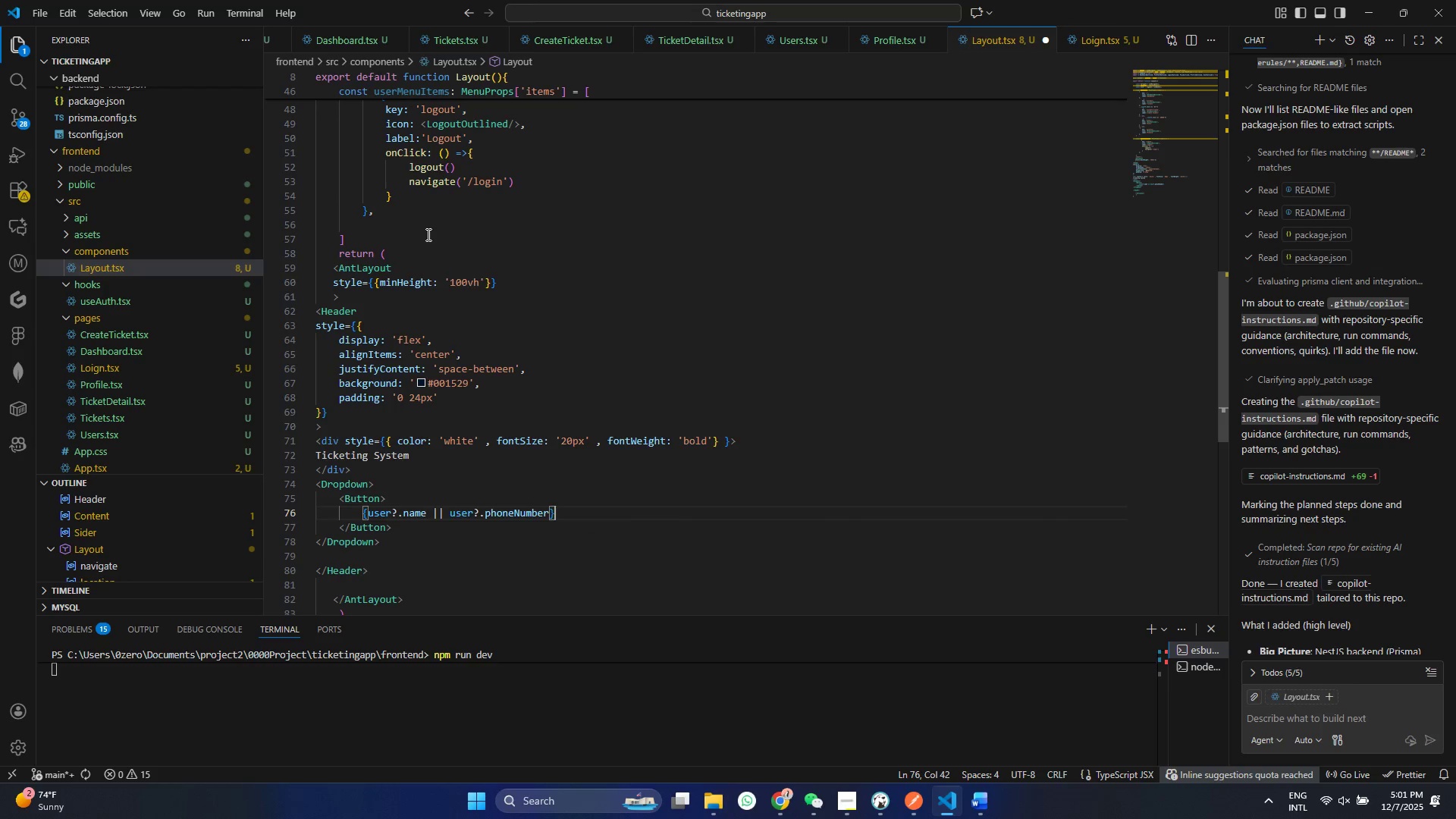 
key(Space)
 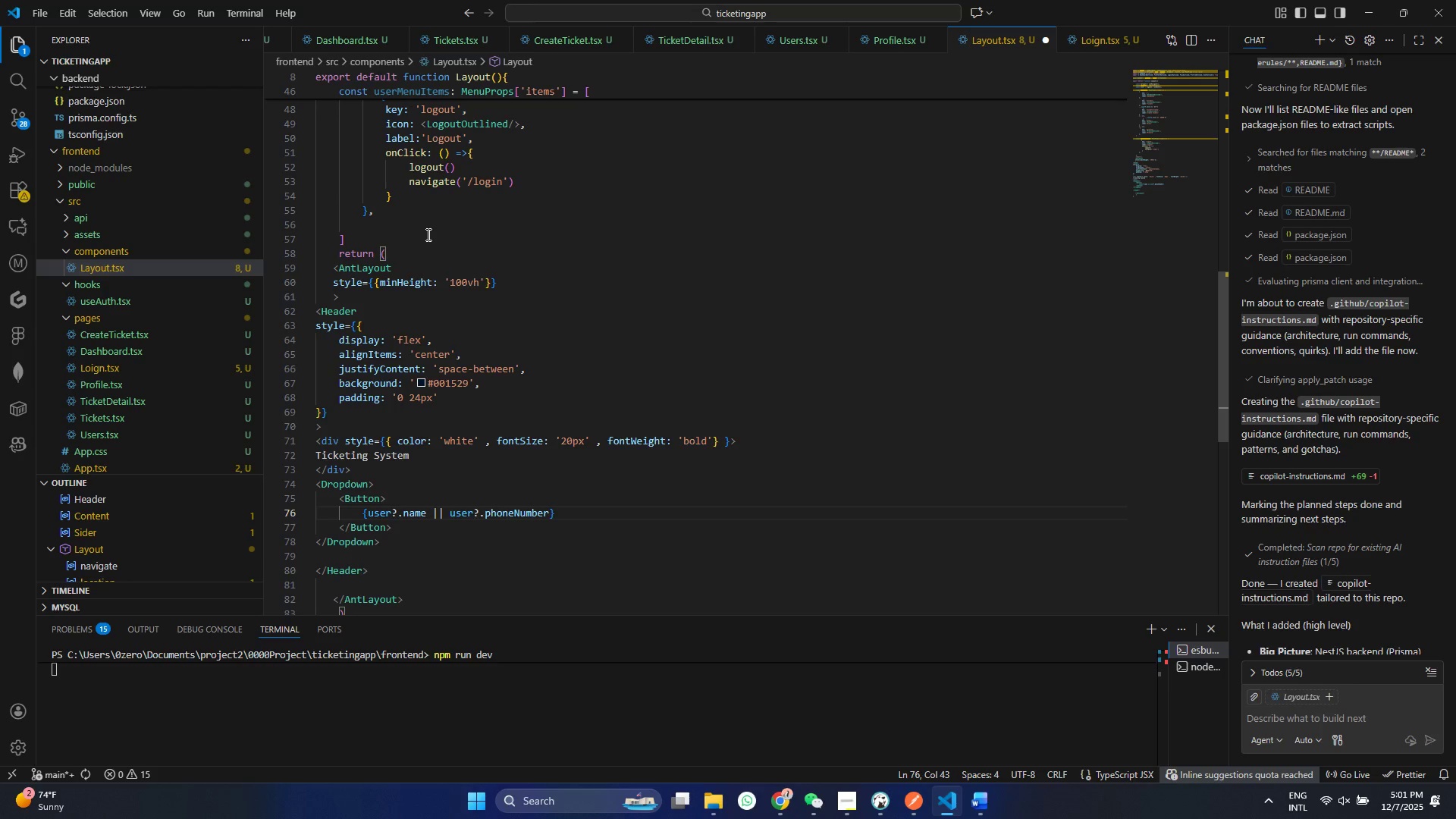 
key(Shift+BracketLeft)
 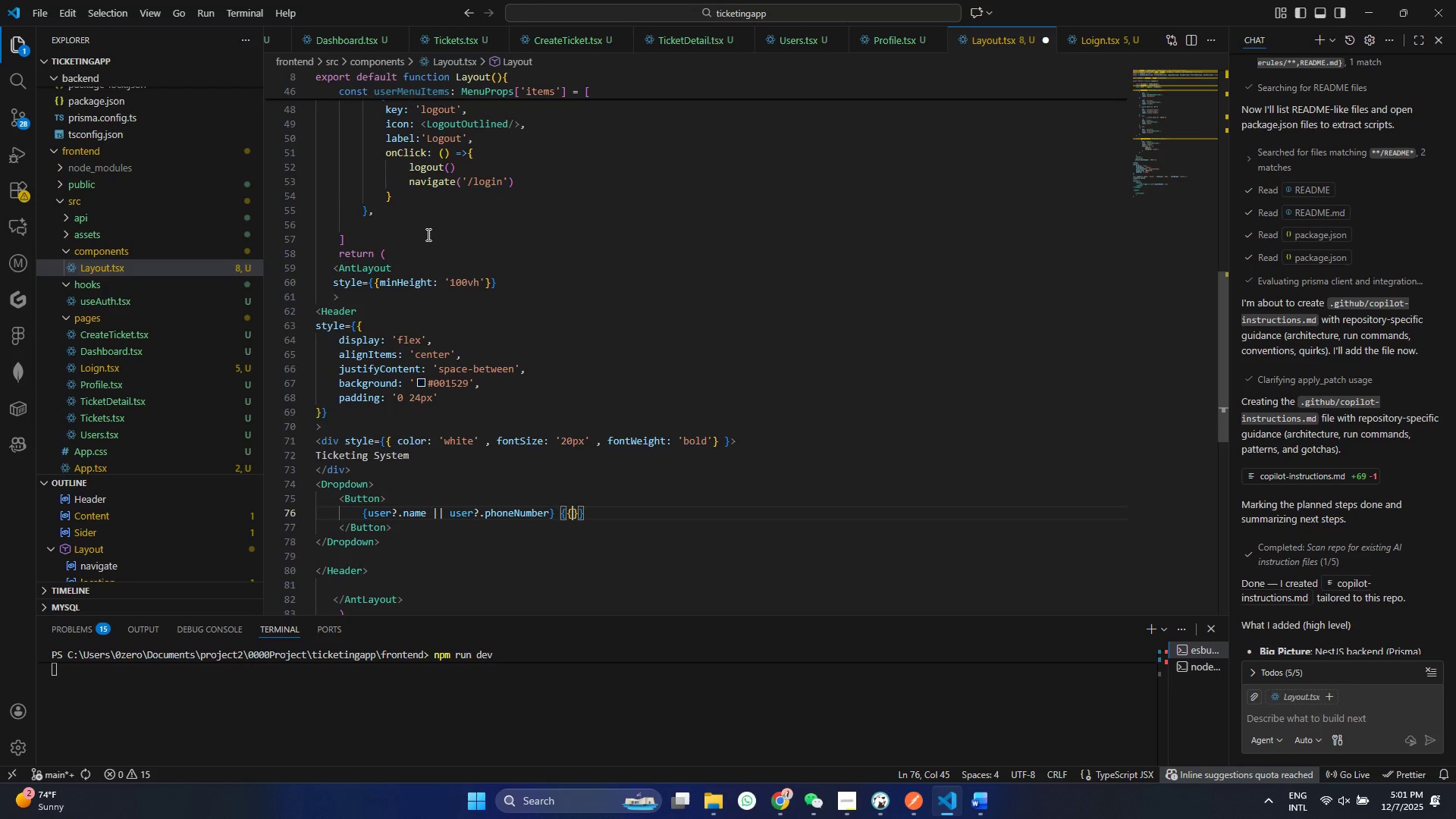 
key(Shift+BracketLeft)
 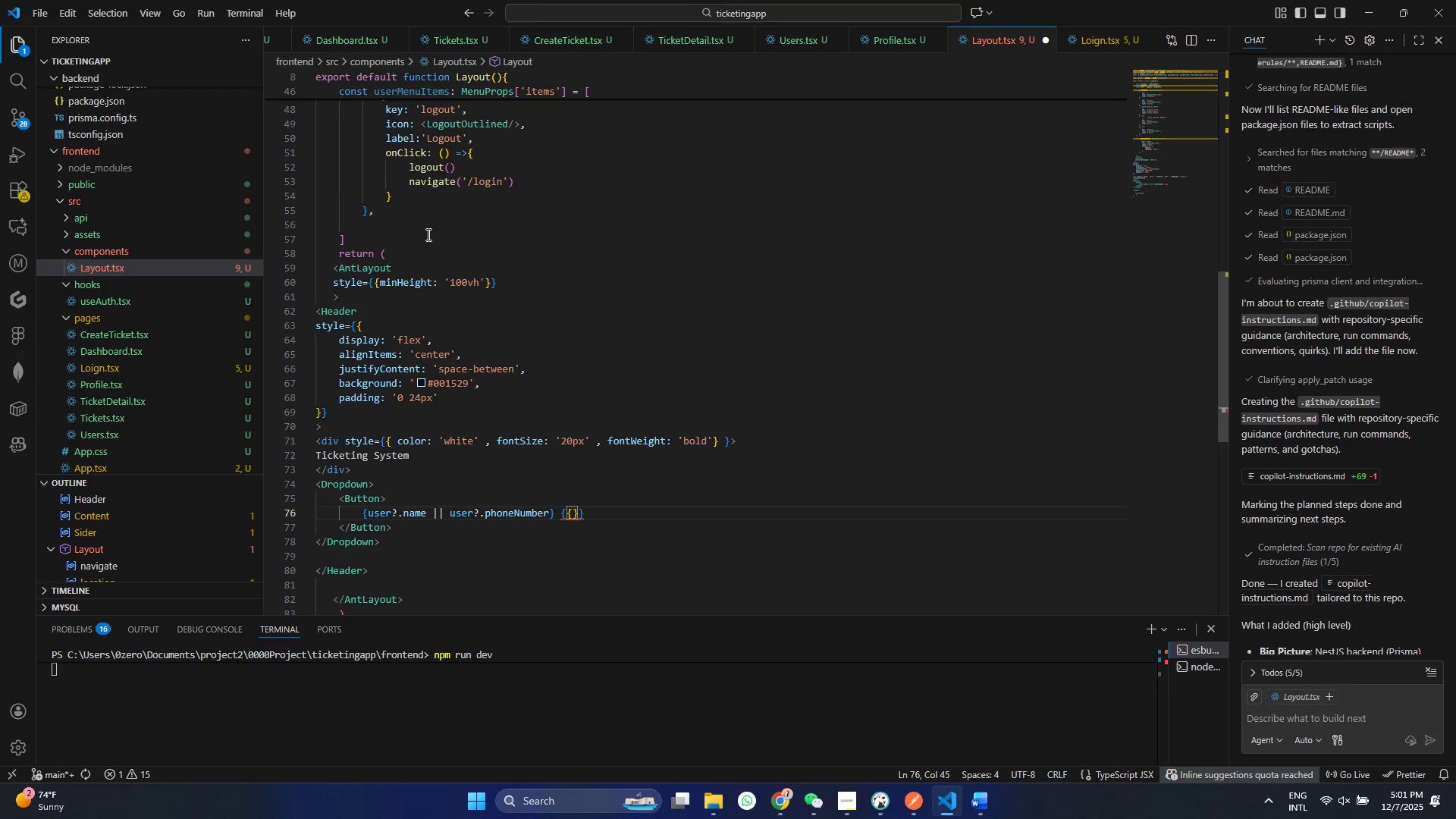 
key(Control+ControlLeft)
 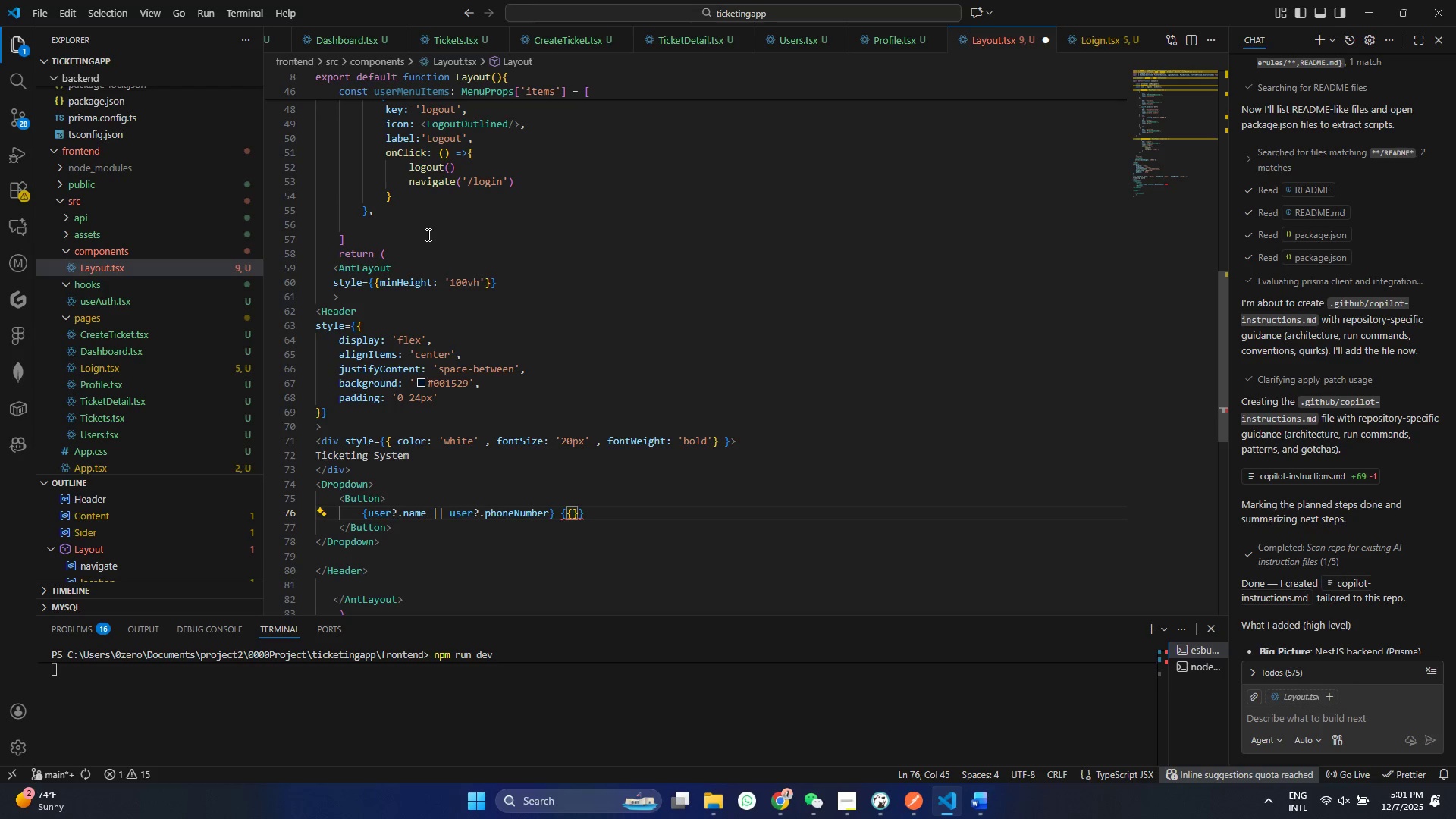 
key(Control+Z)
 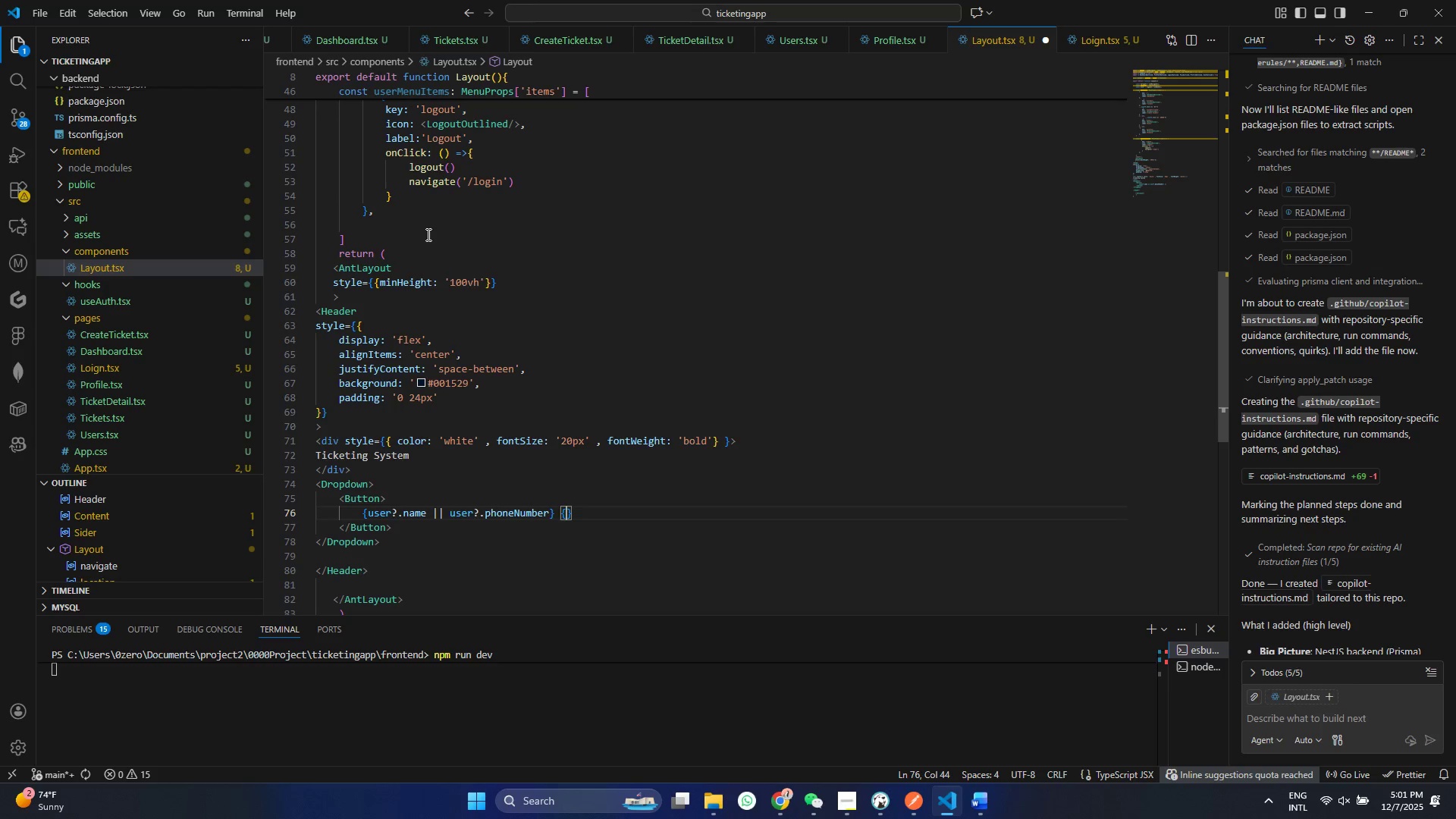 
key(ArrowLeft)
 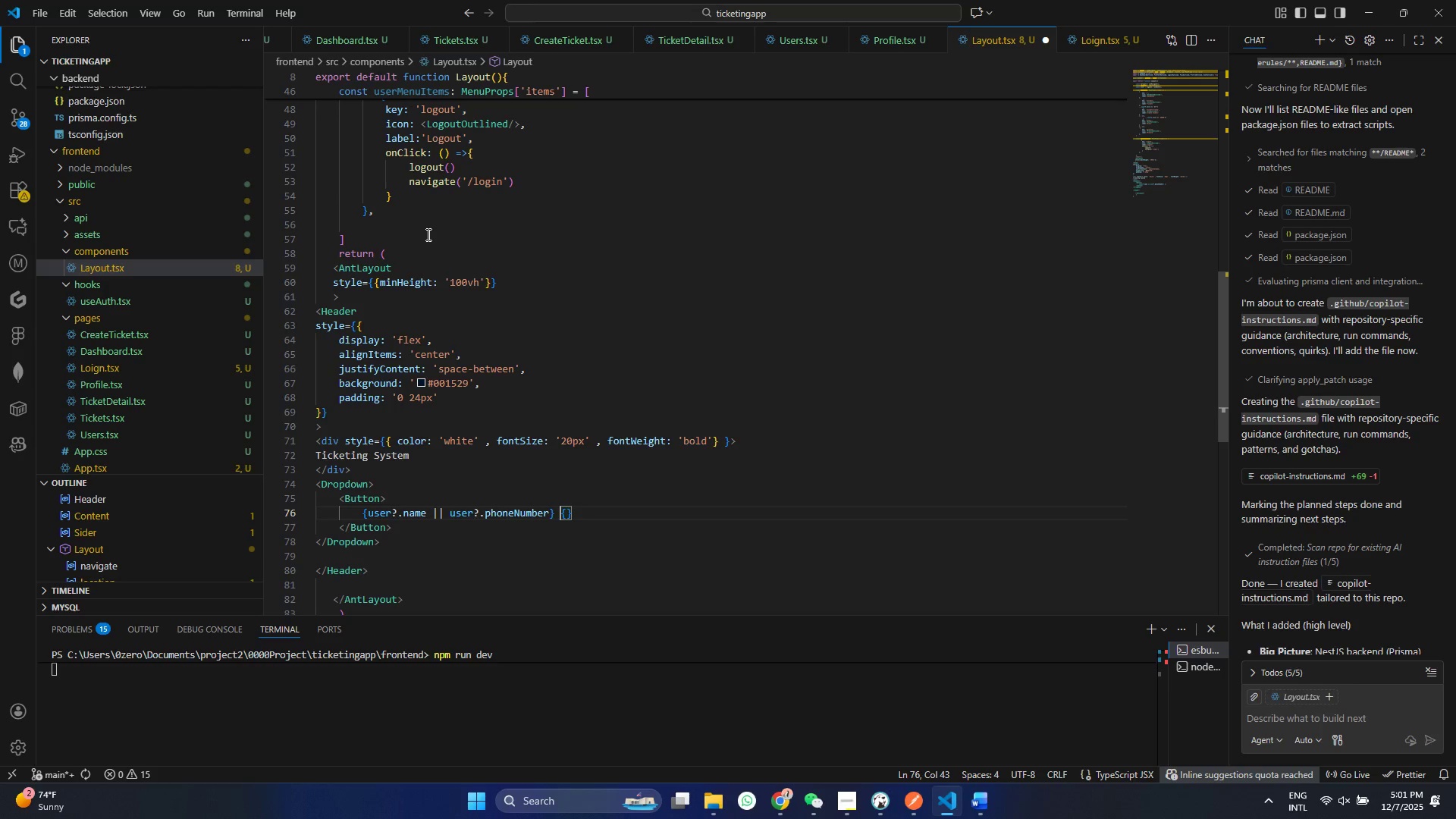 
key(Shift+9)
 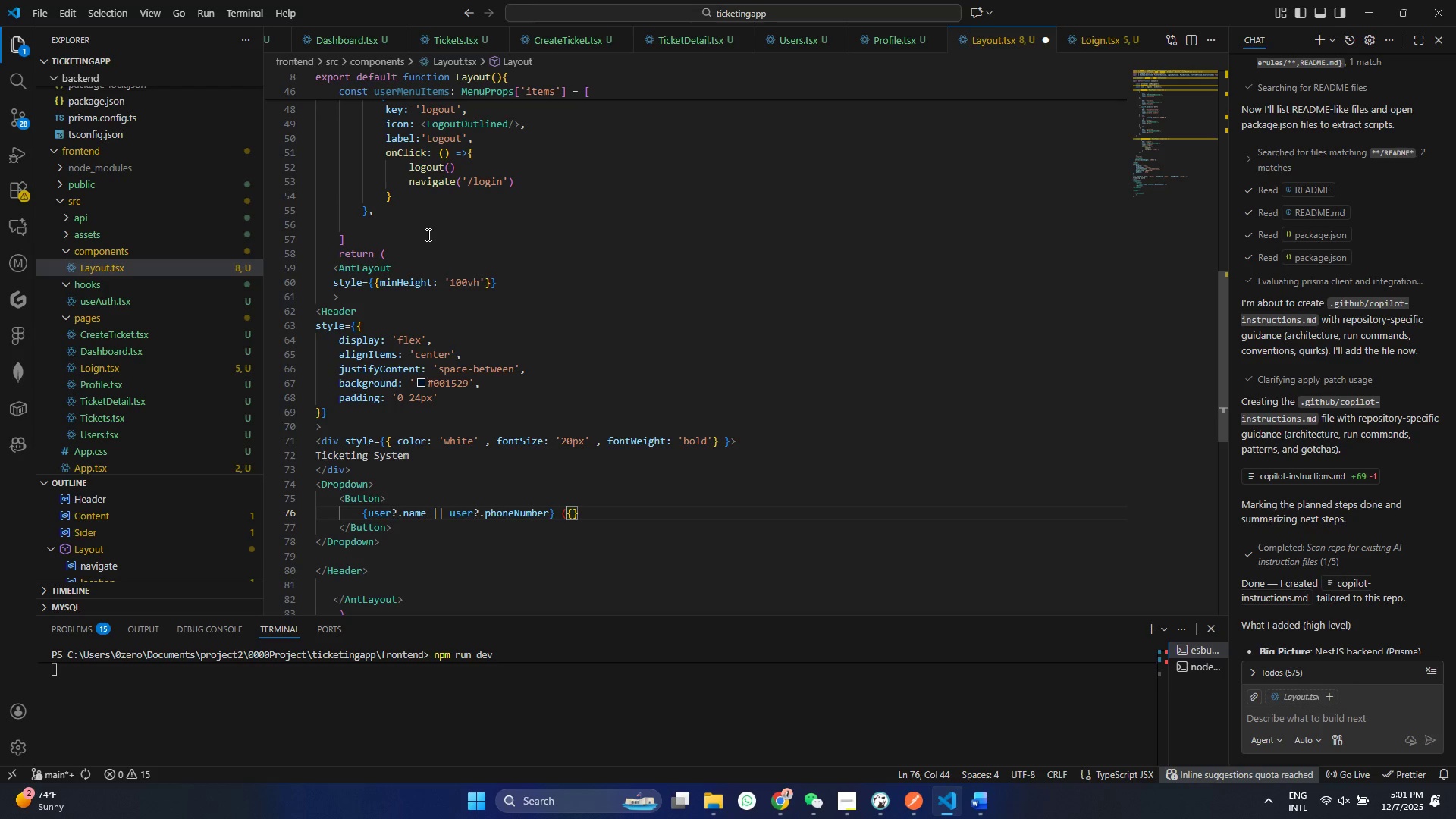 
key(ArrowRight)
 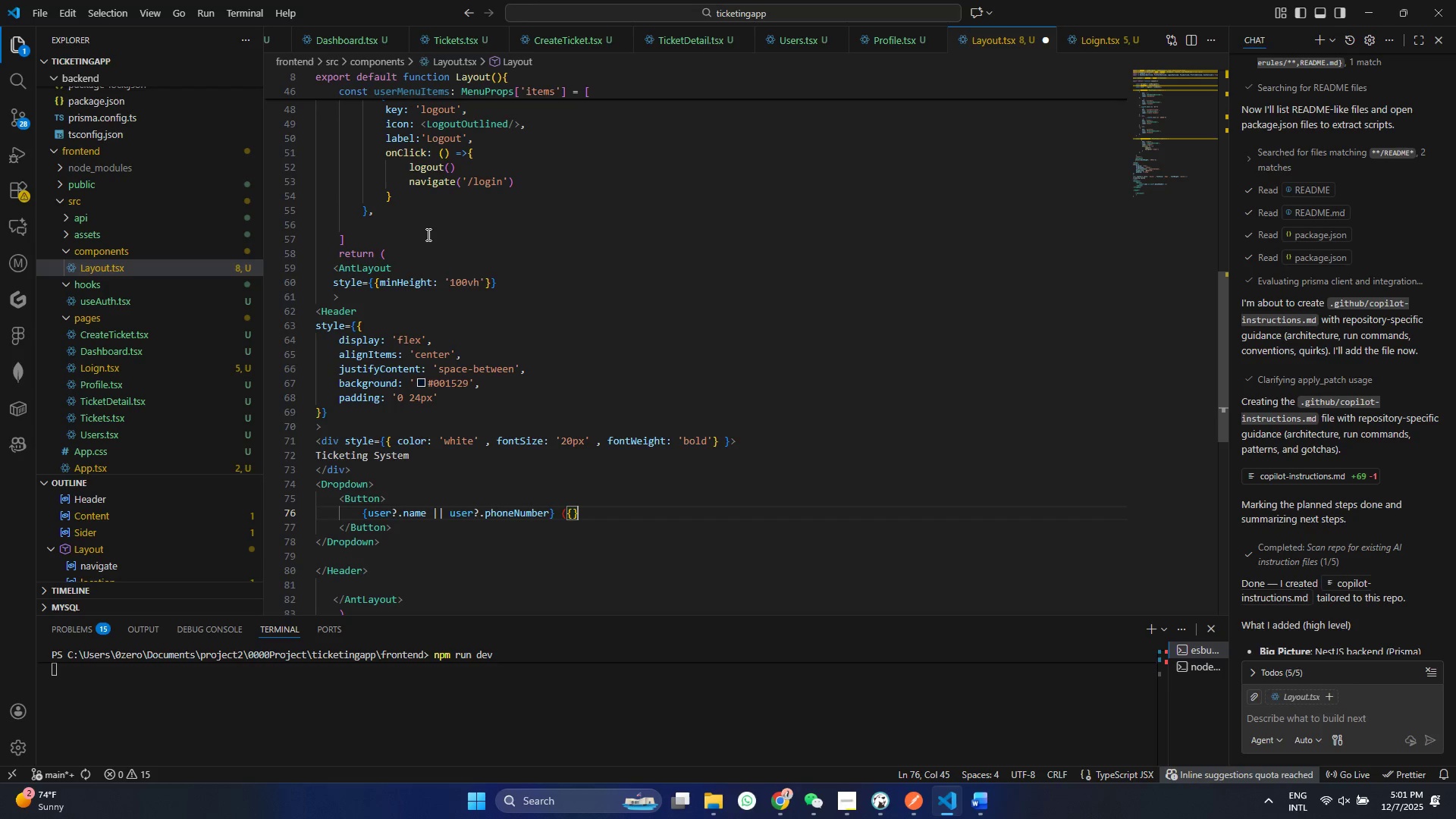 
key(ArrowRight)
 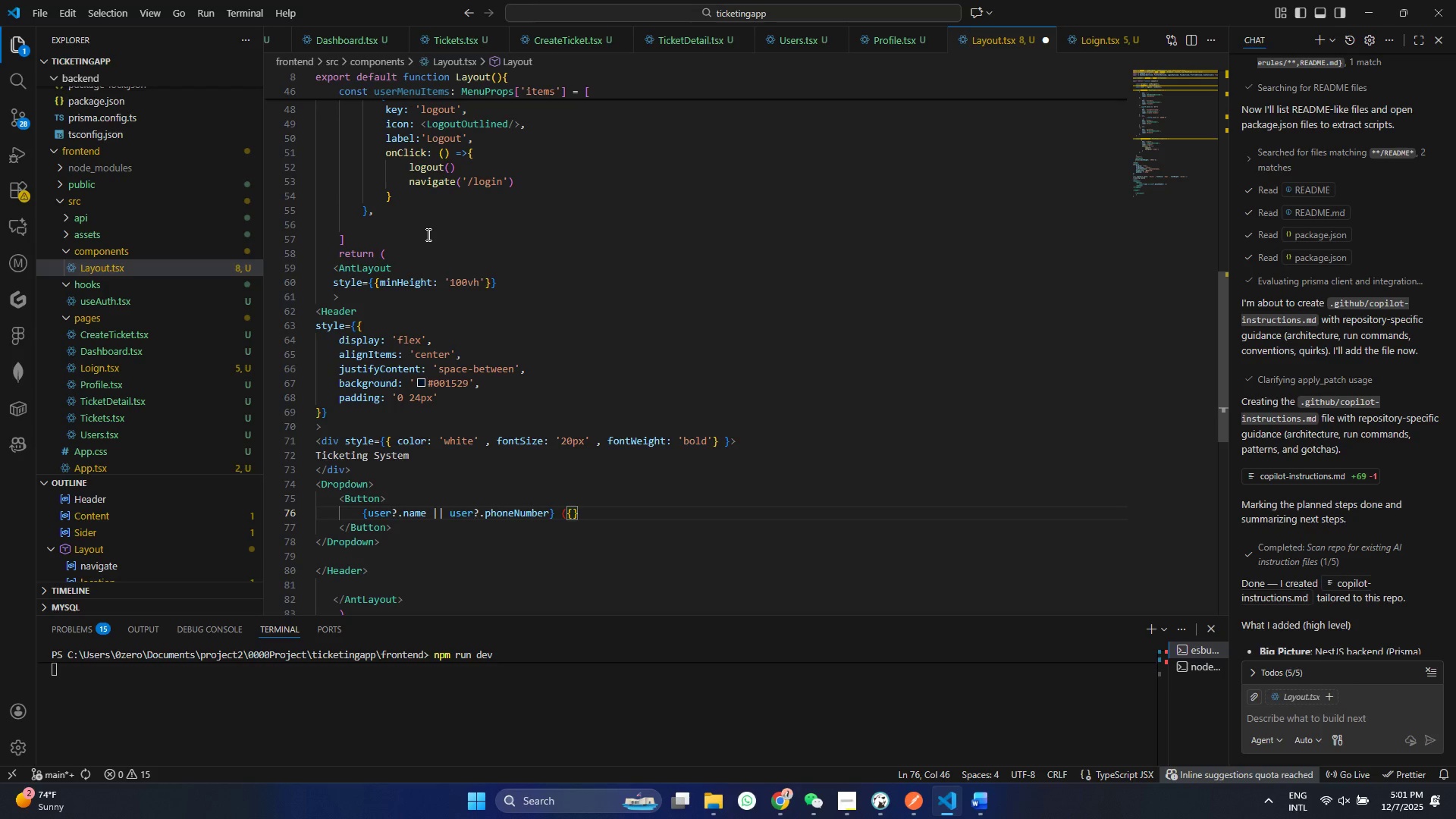 
key(Shift+0)
 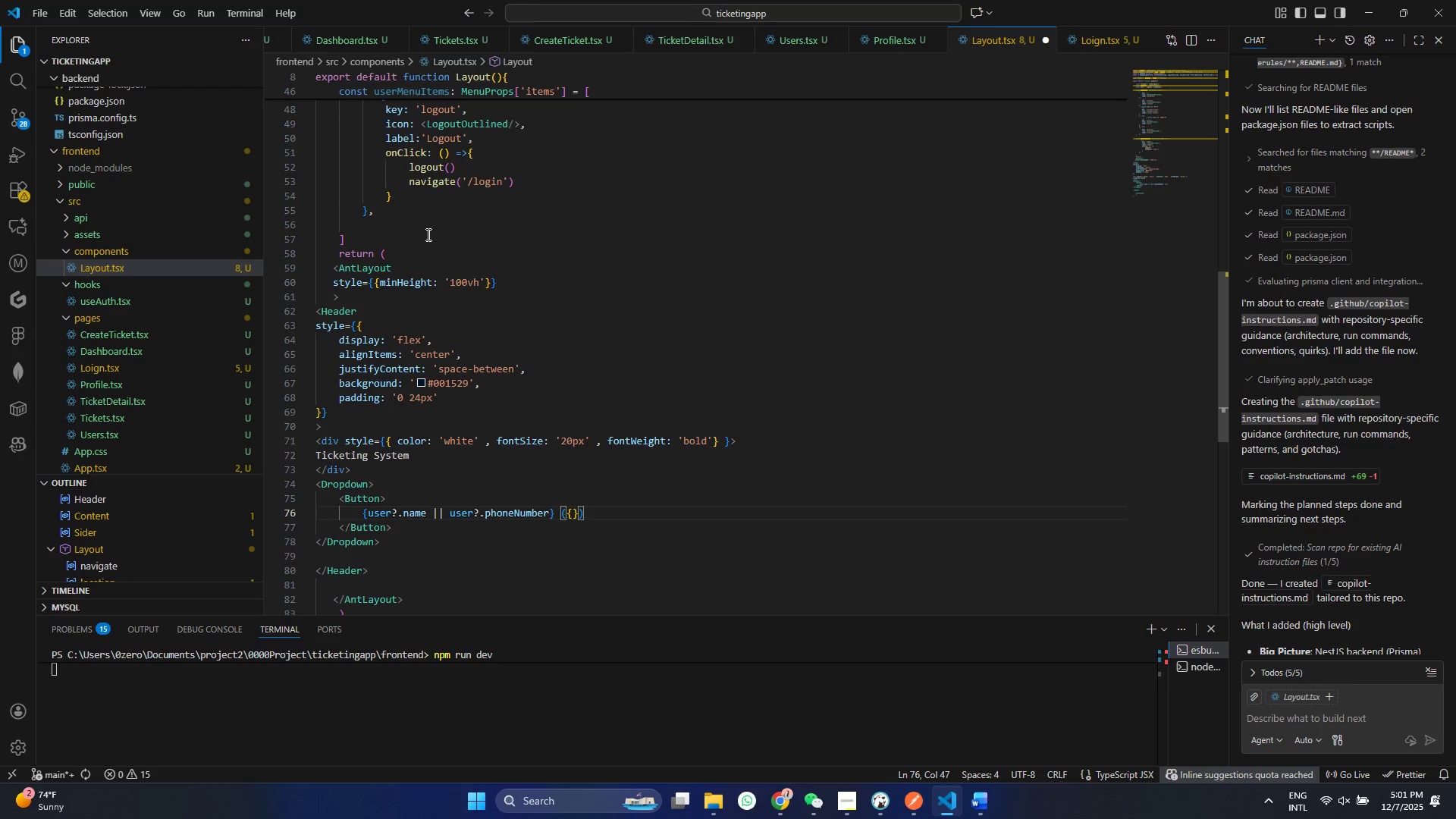 
key(Control+ControlRight)
 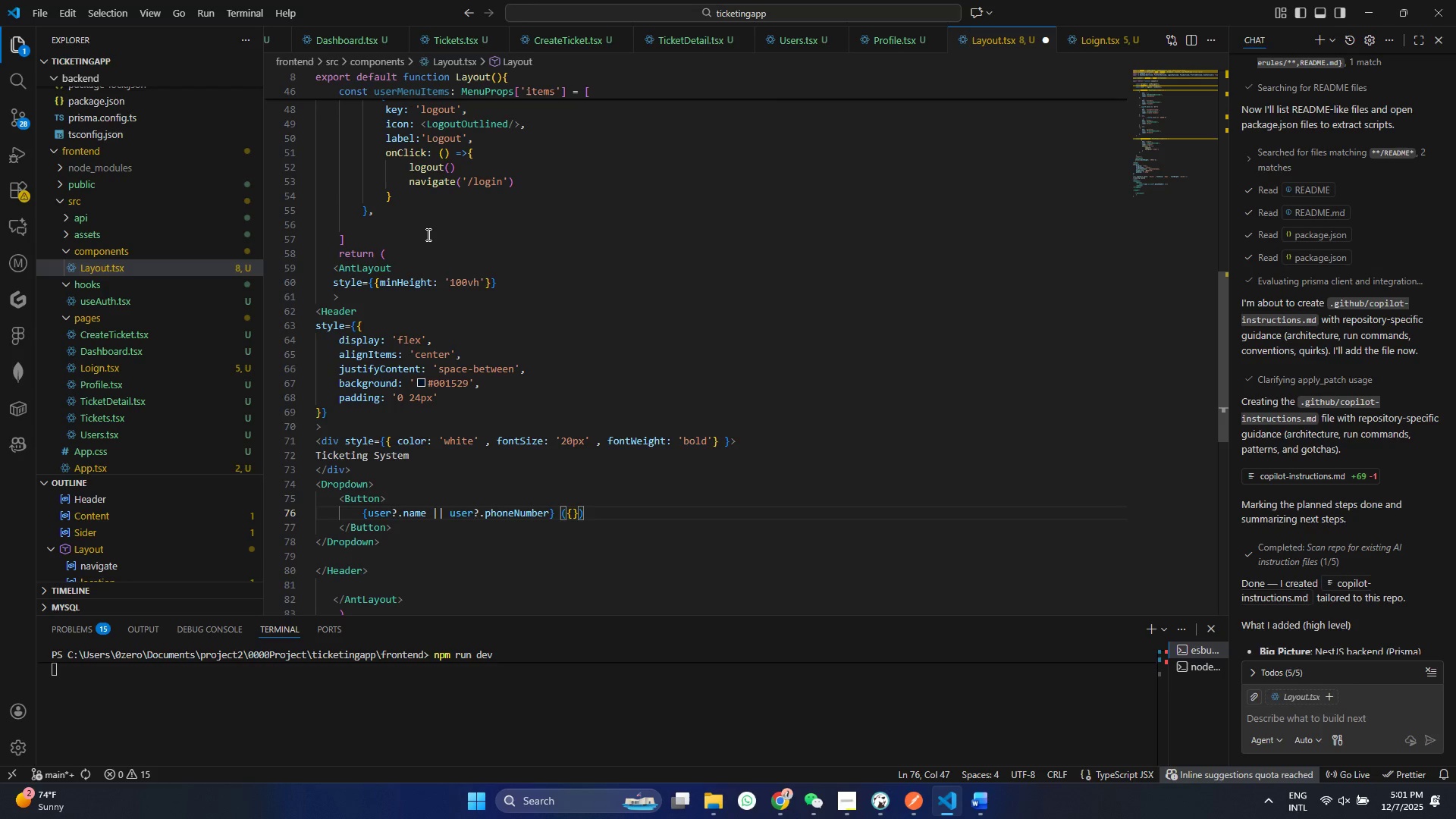 
key(Control+ControlRight)
 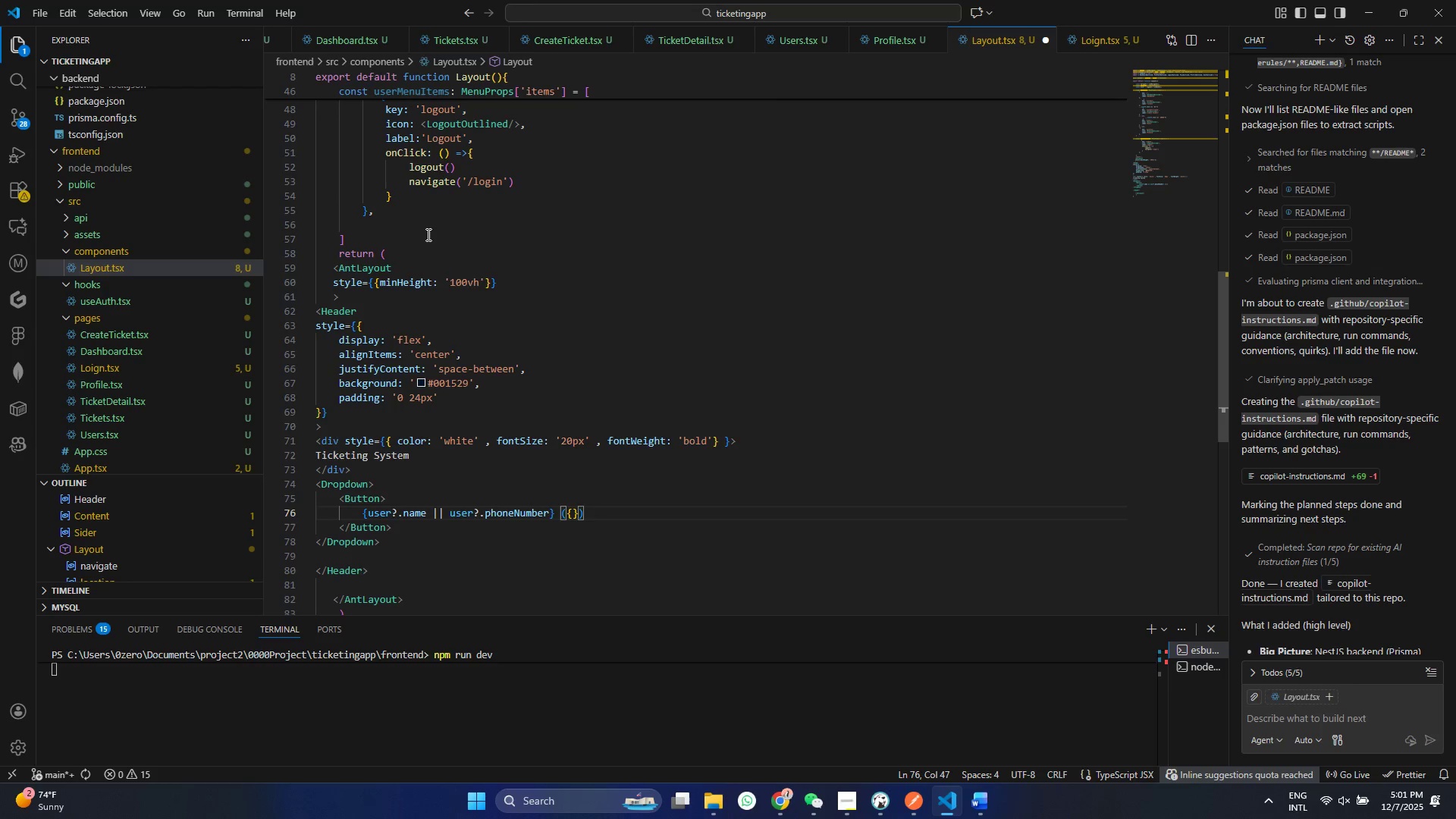 
key(ArrowLeft)
 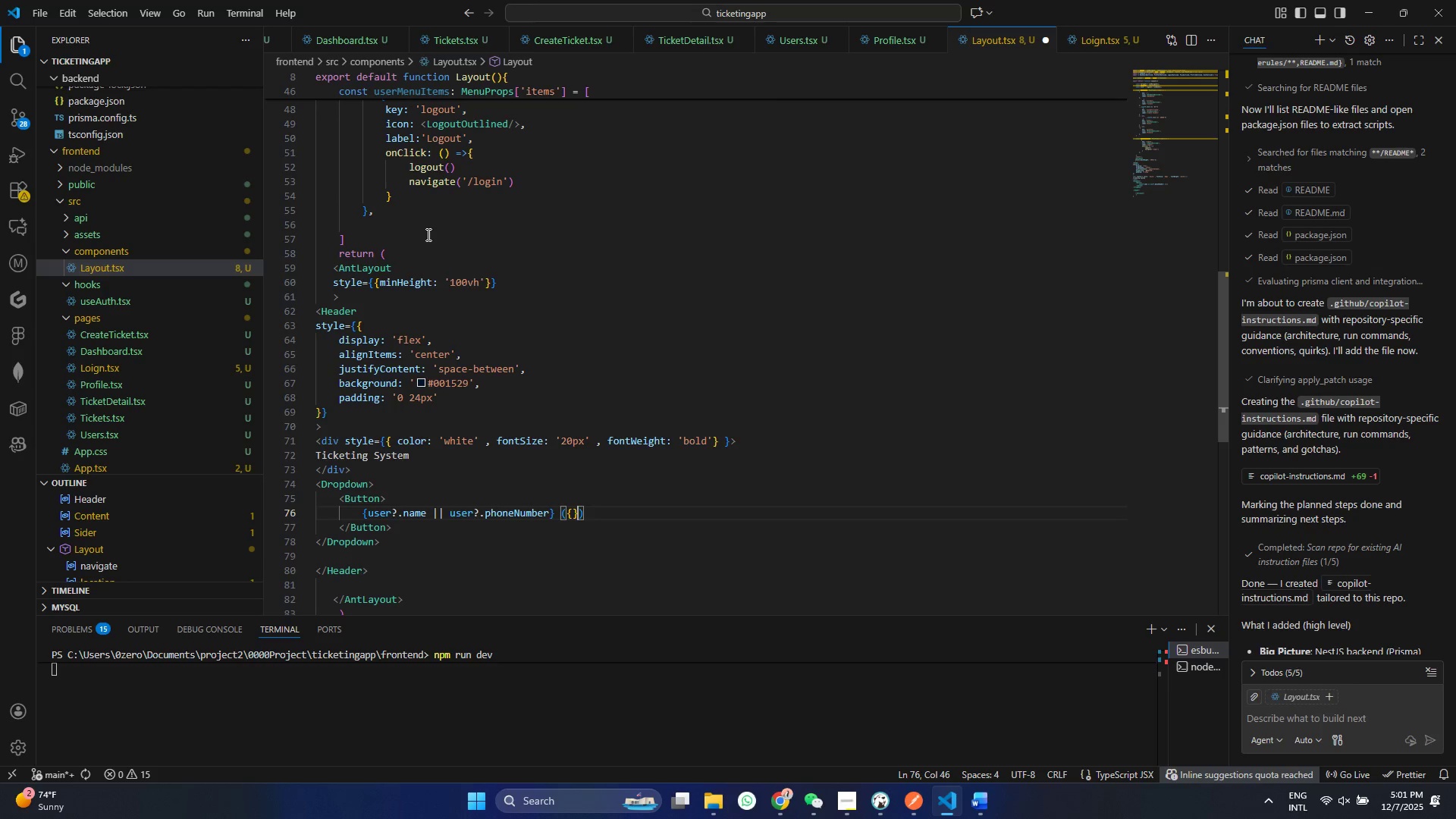 
key(ArrowLeft)
 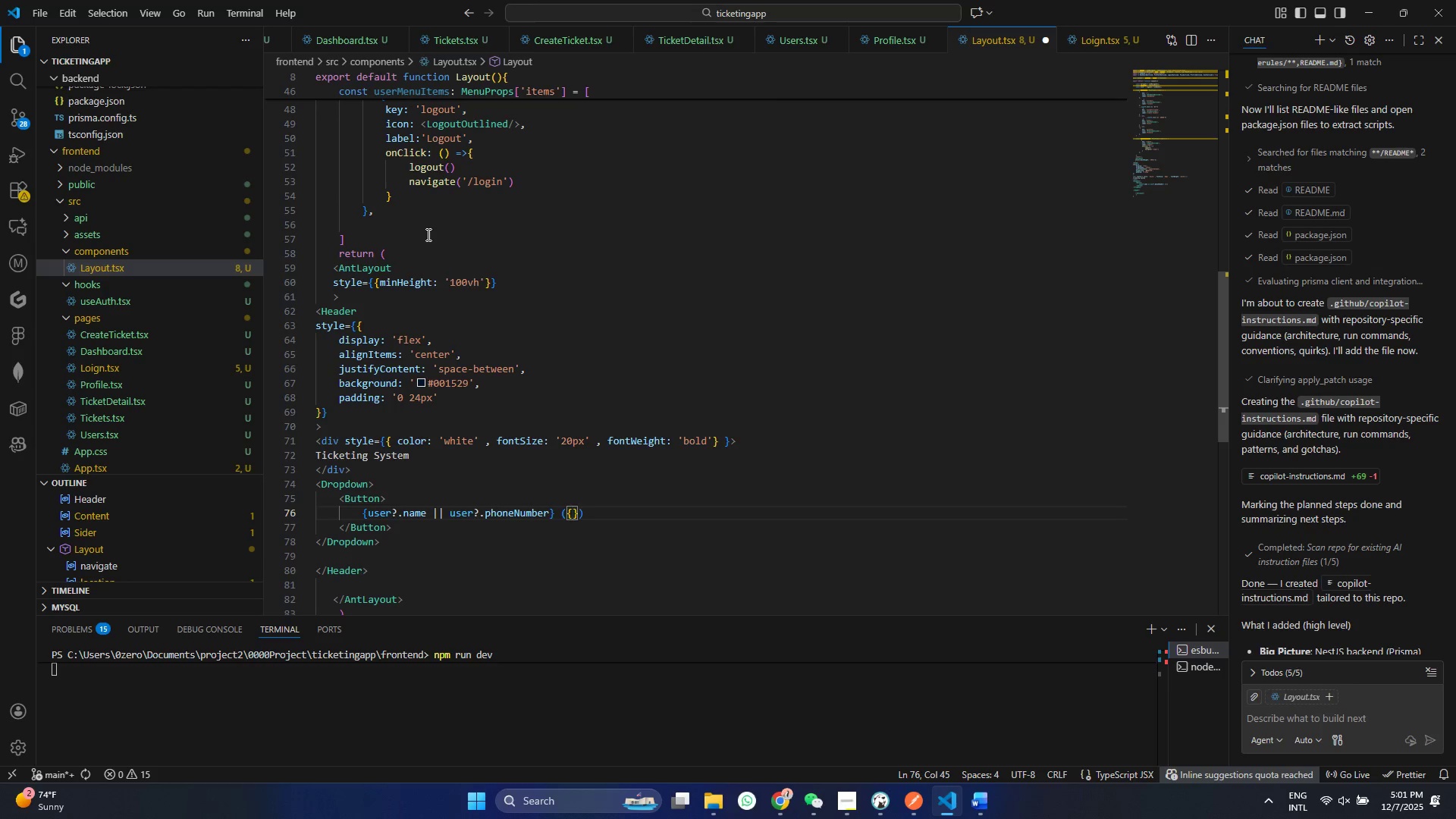 
type(usr?>rolr)
key(Backspace)
 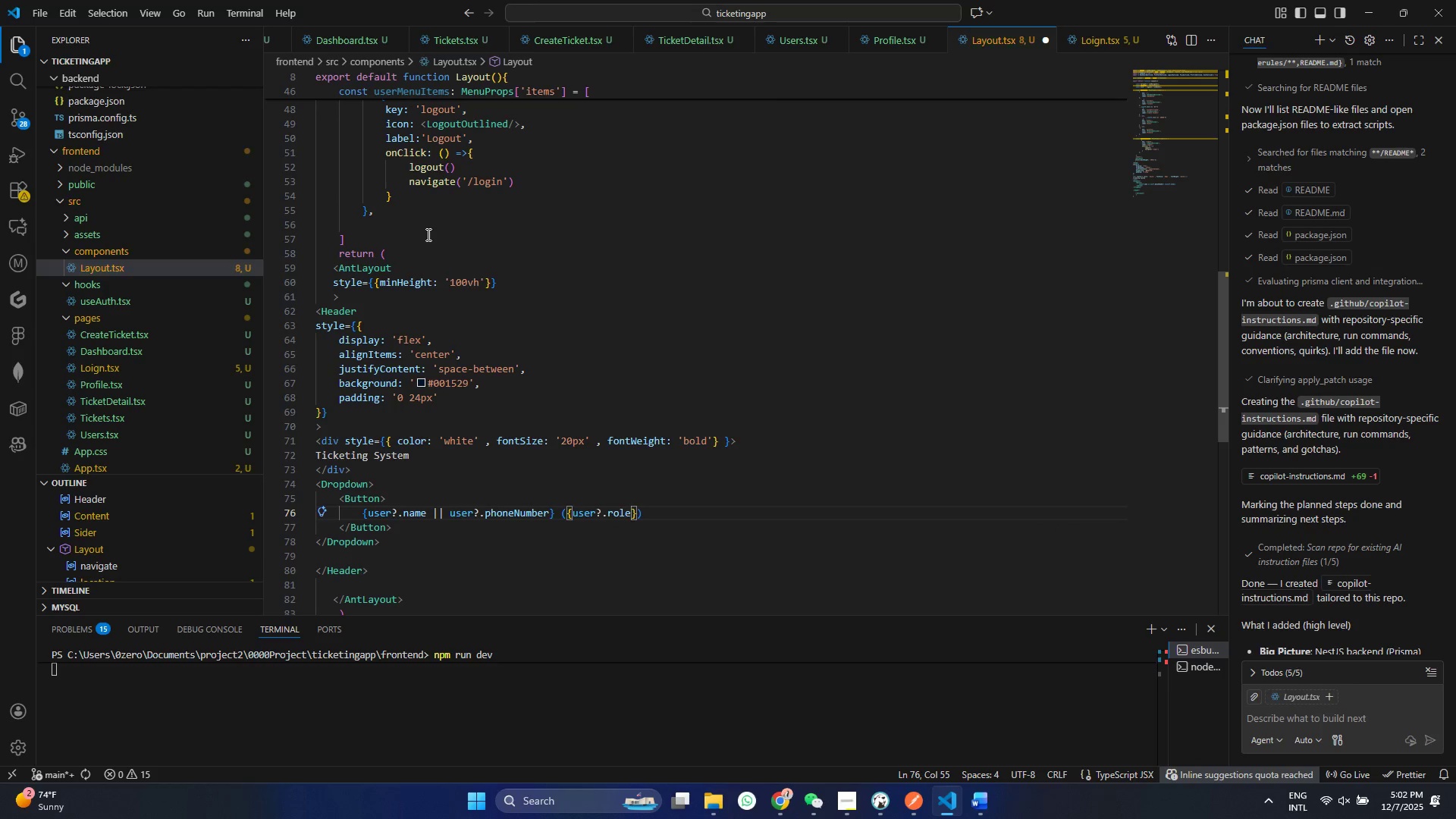 
hold_key(key=E, duration=2.36)
 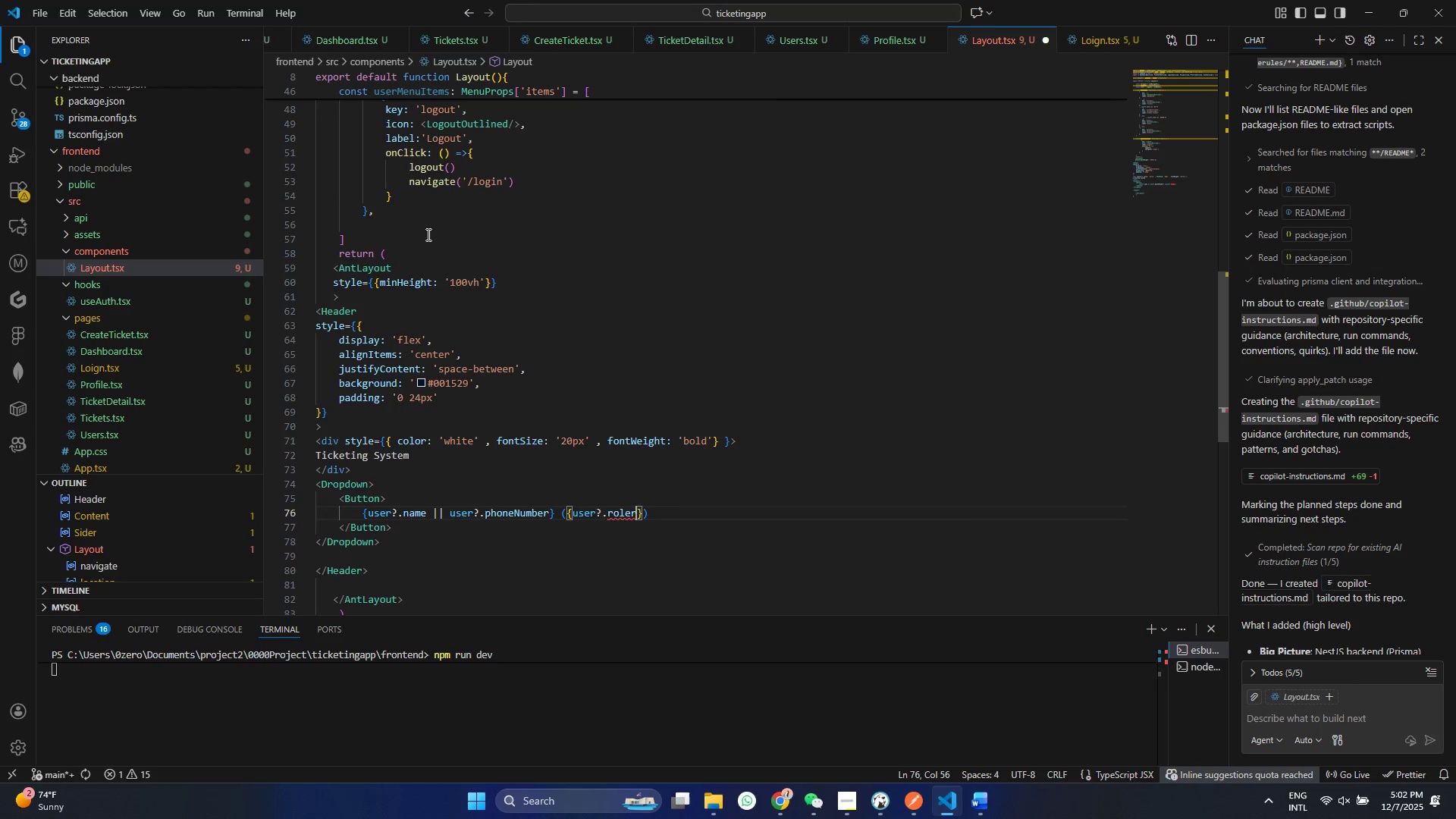 
key(Control+S)
 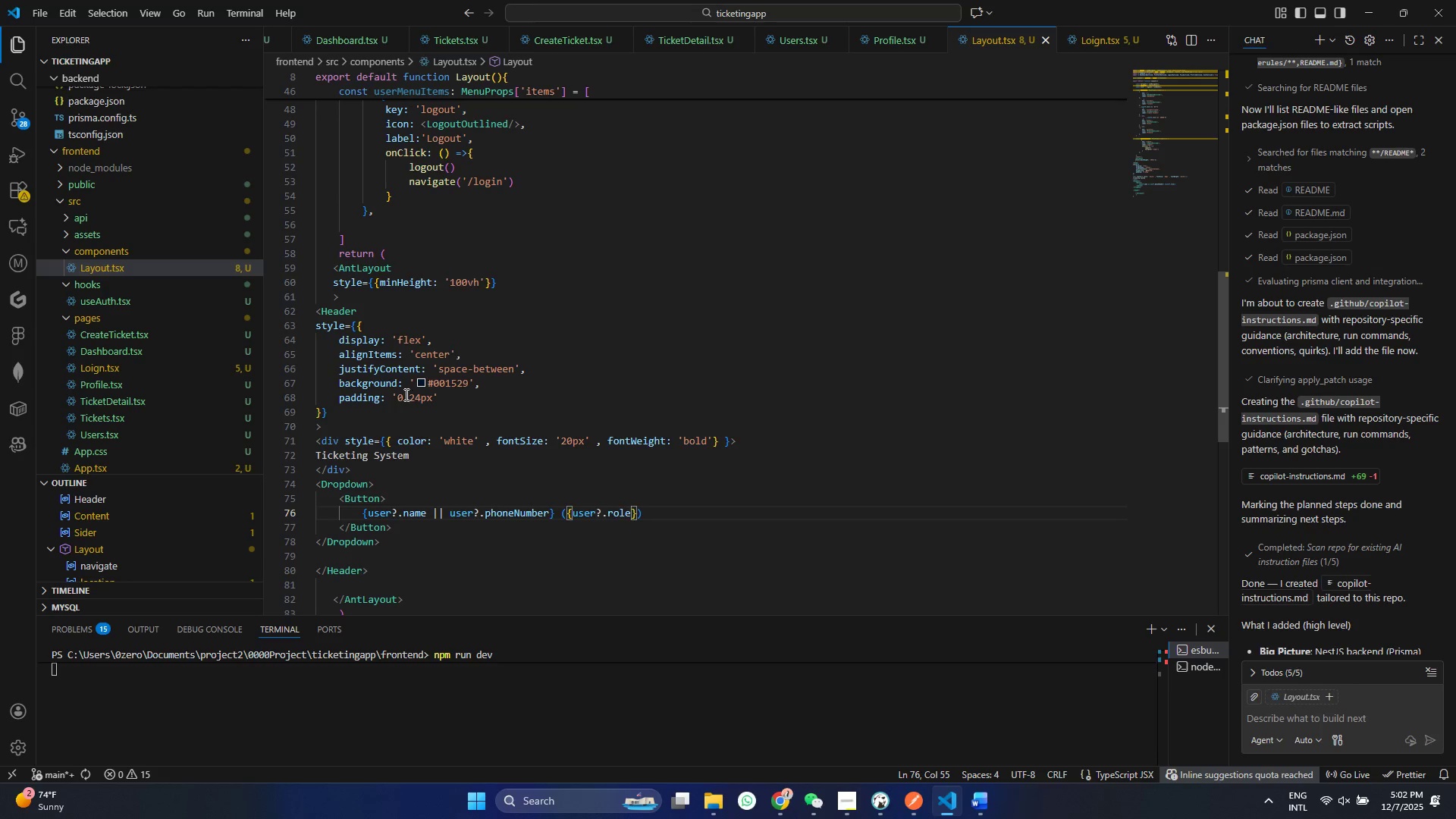 
left_click([378, 502])
 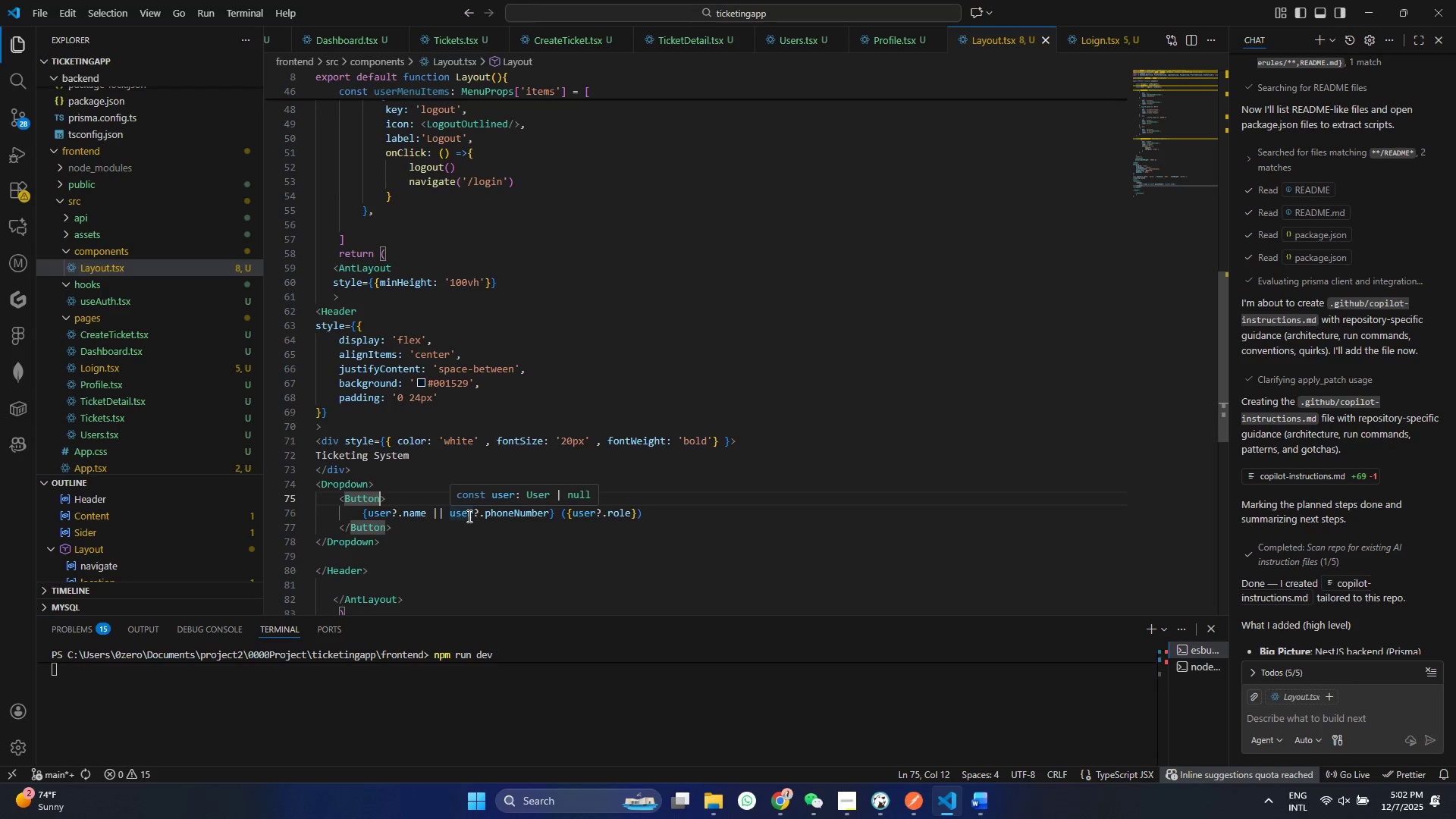 
key(Space)
 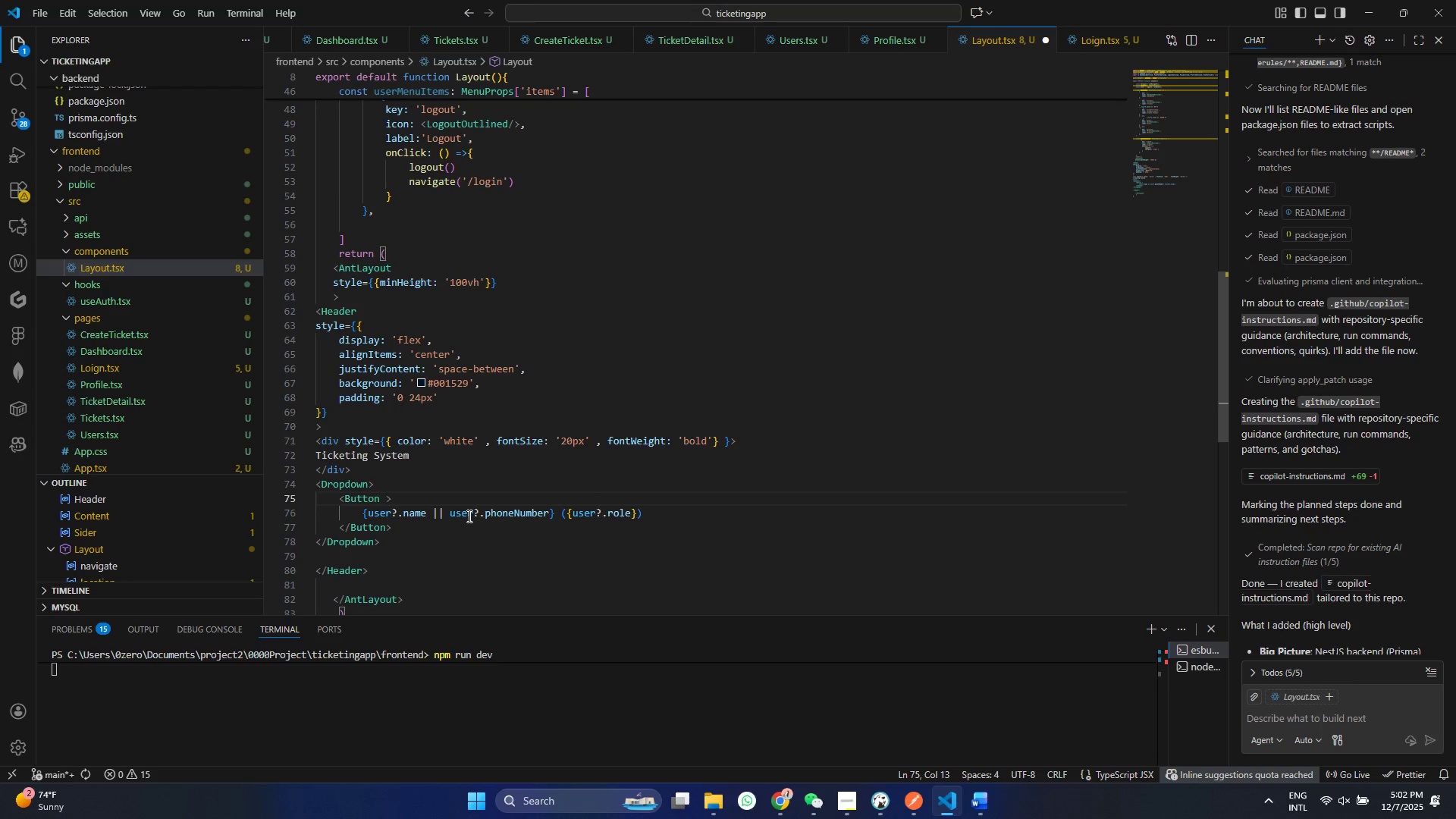 
type(tye)
 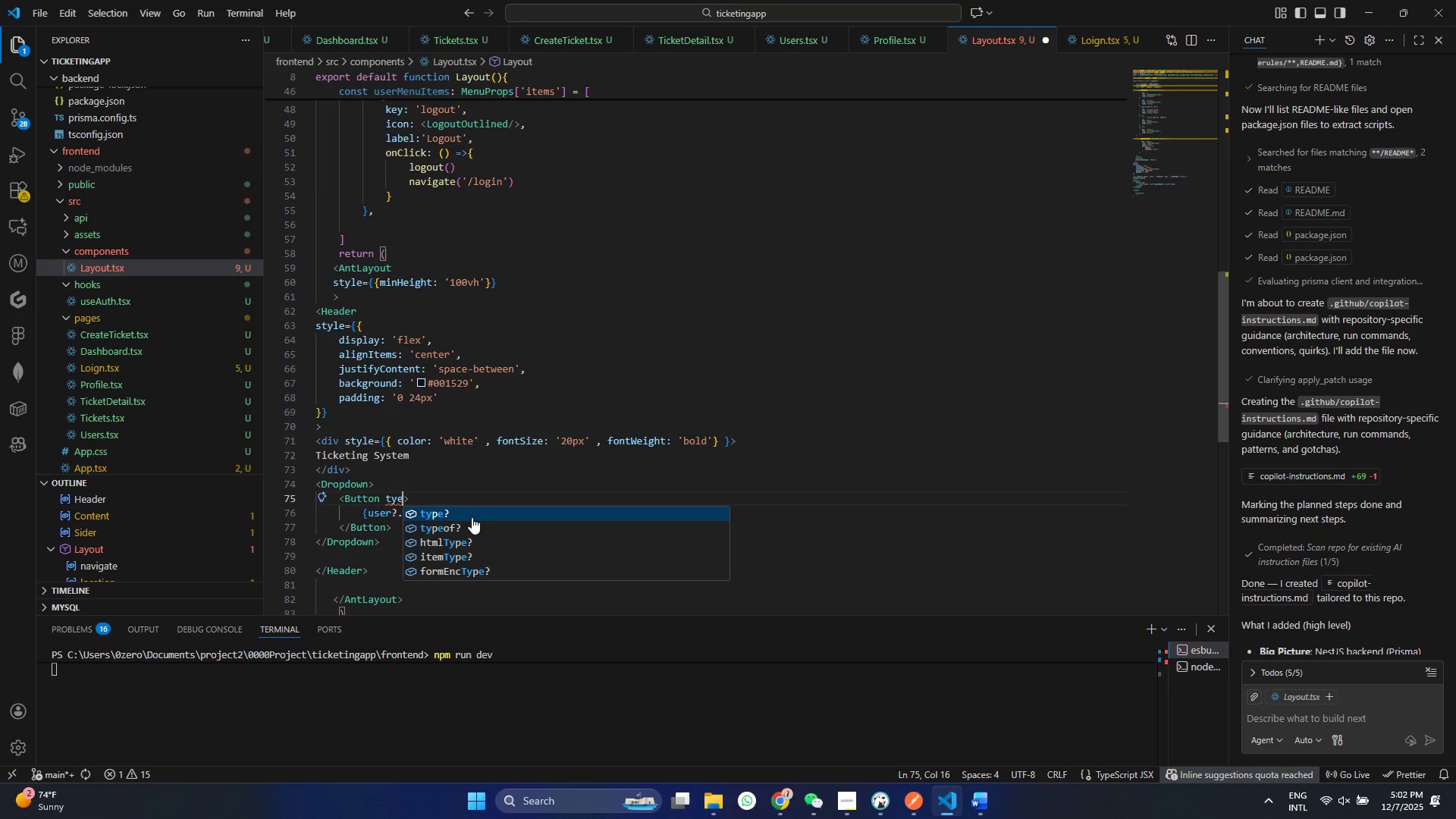 
key(Enter)
 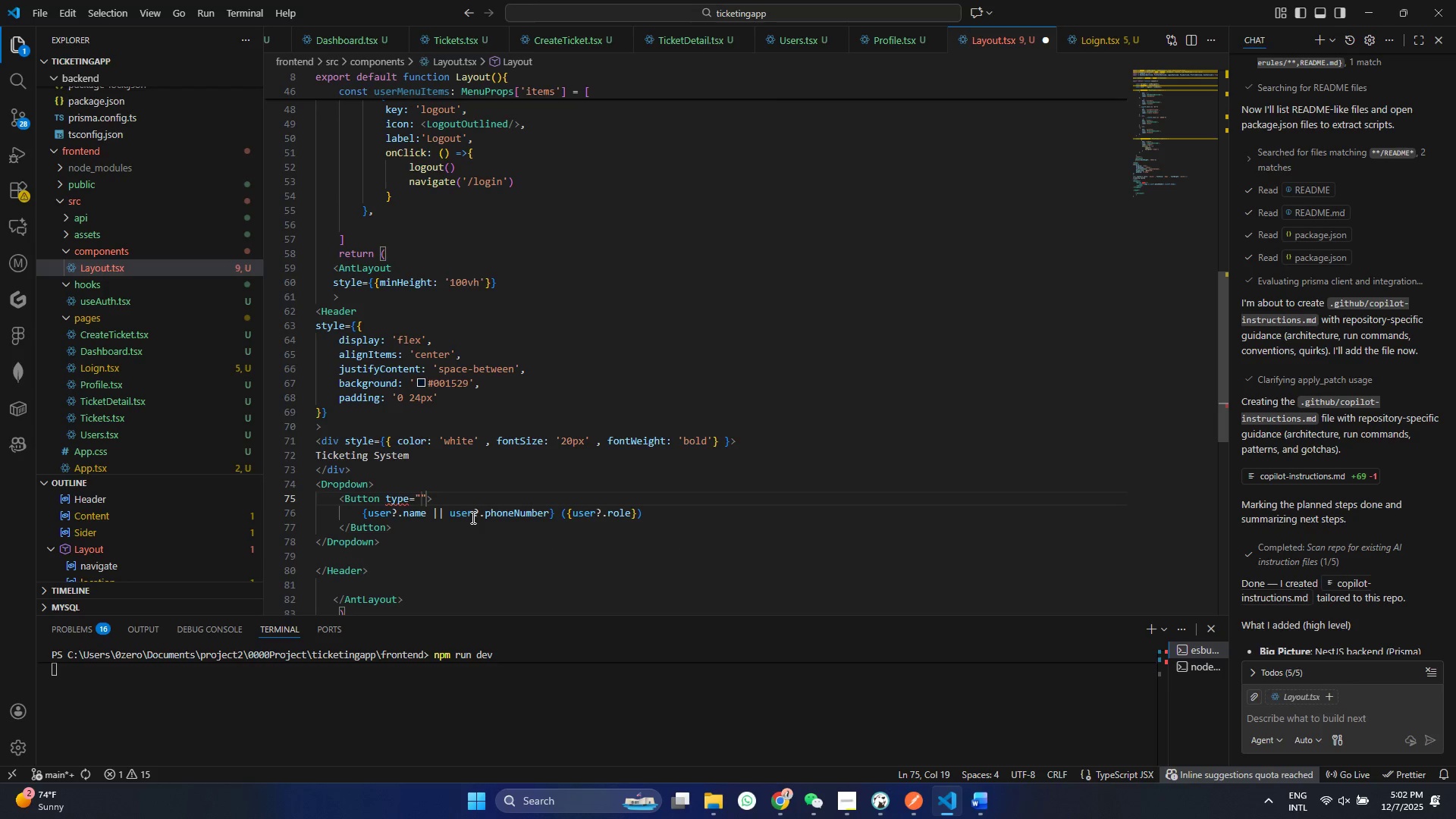 
type(text)
 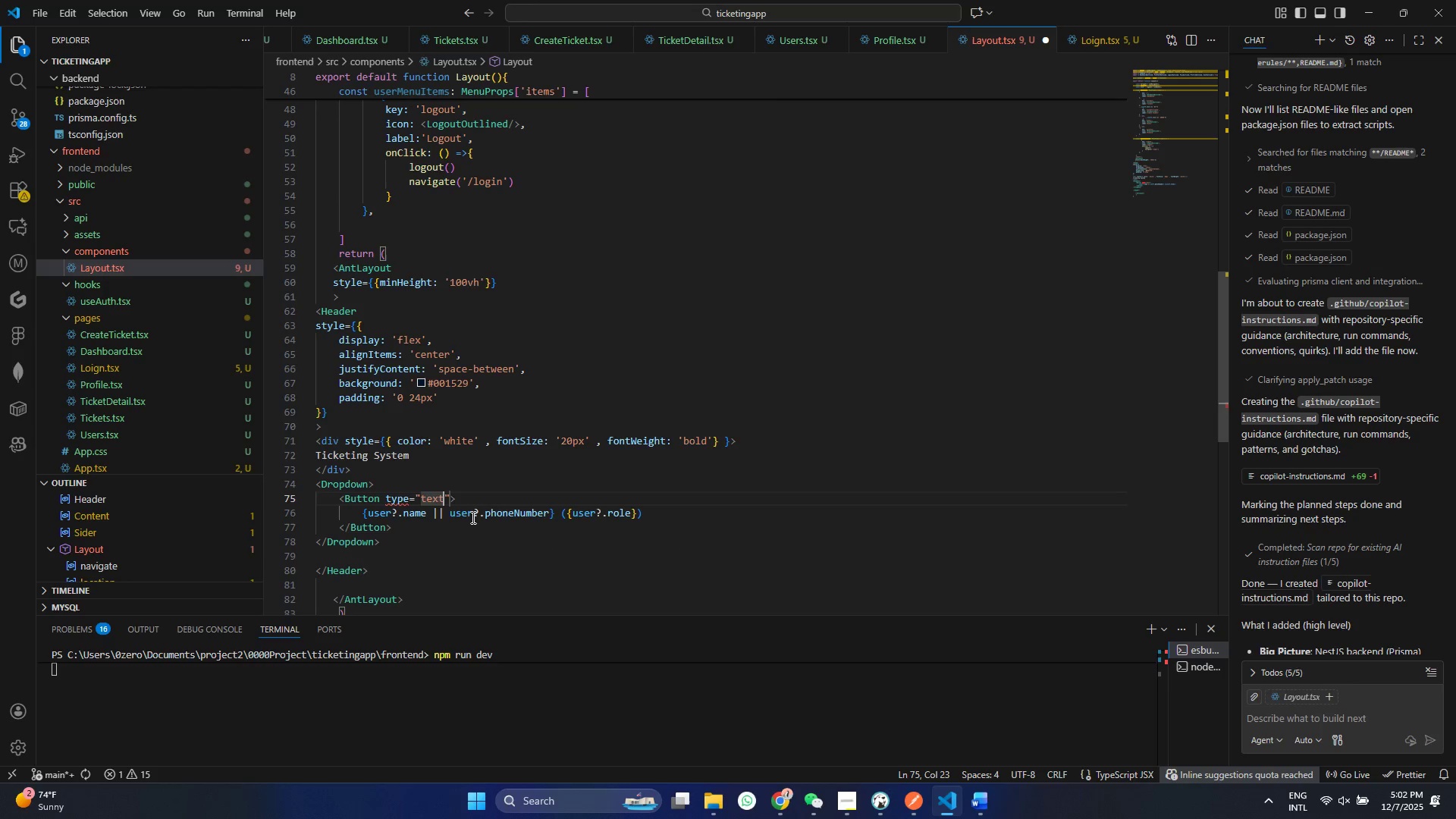 
key(ArrowRight)
 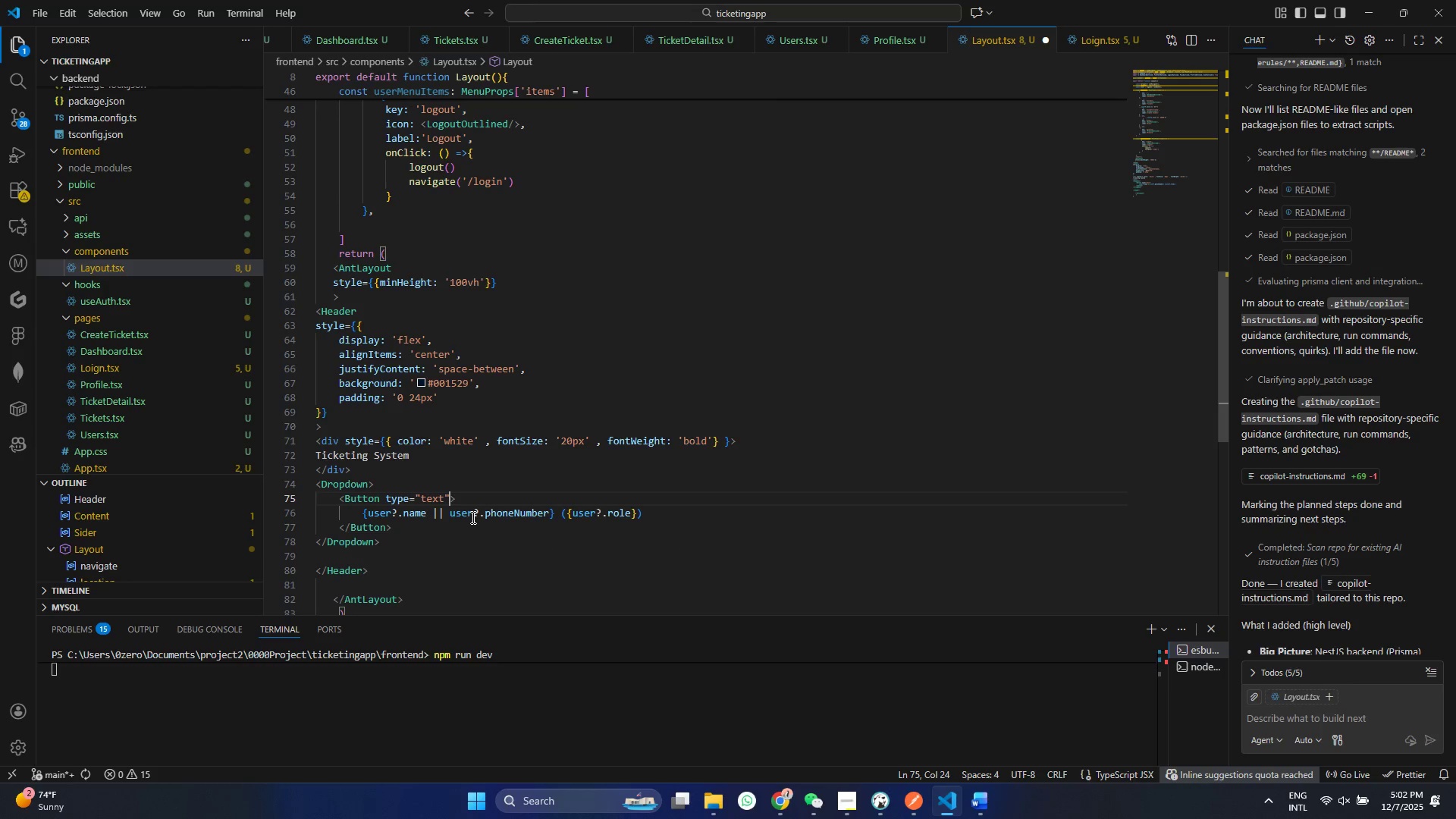 
type( st)
 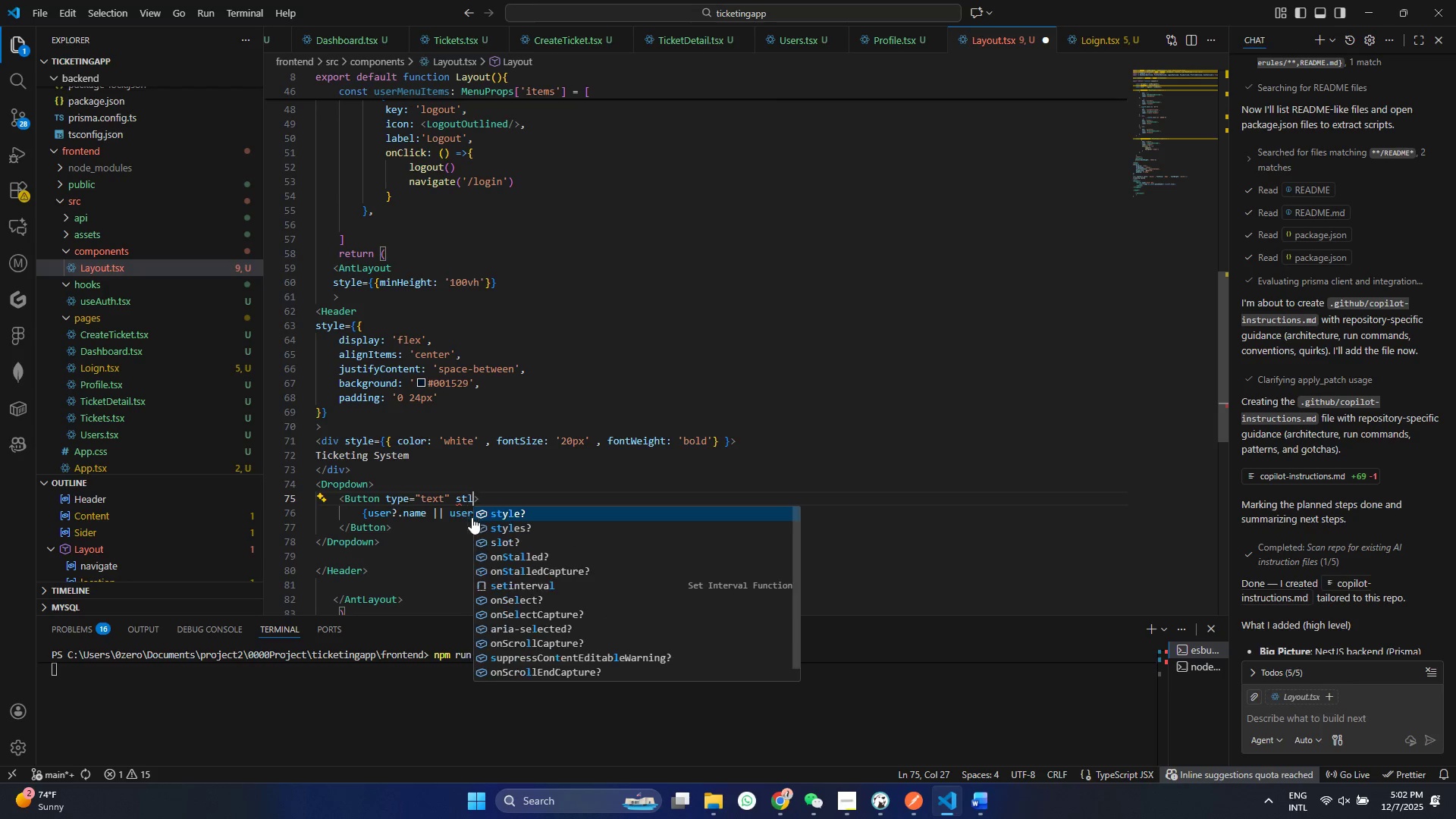 
hold_key(key=L, duration=3.19)
 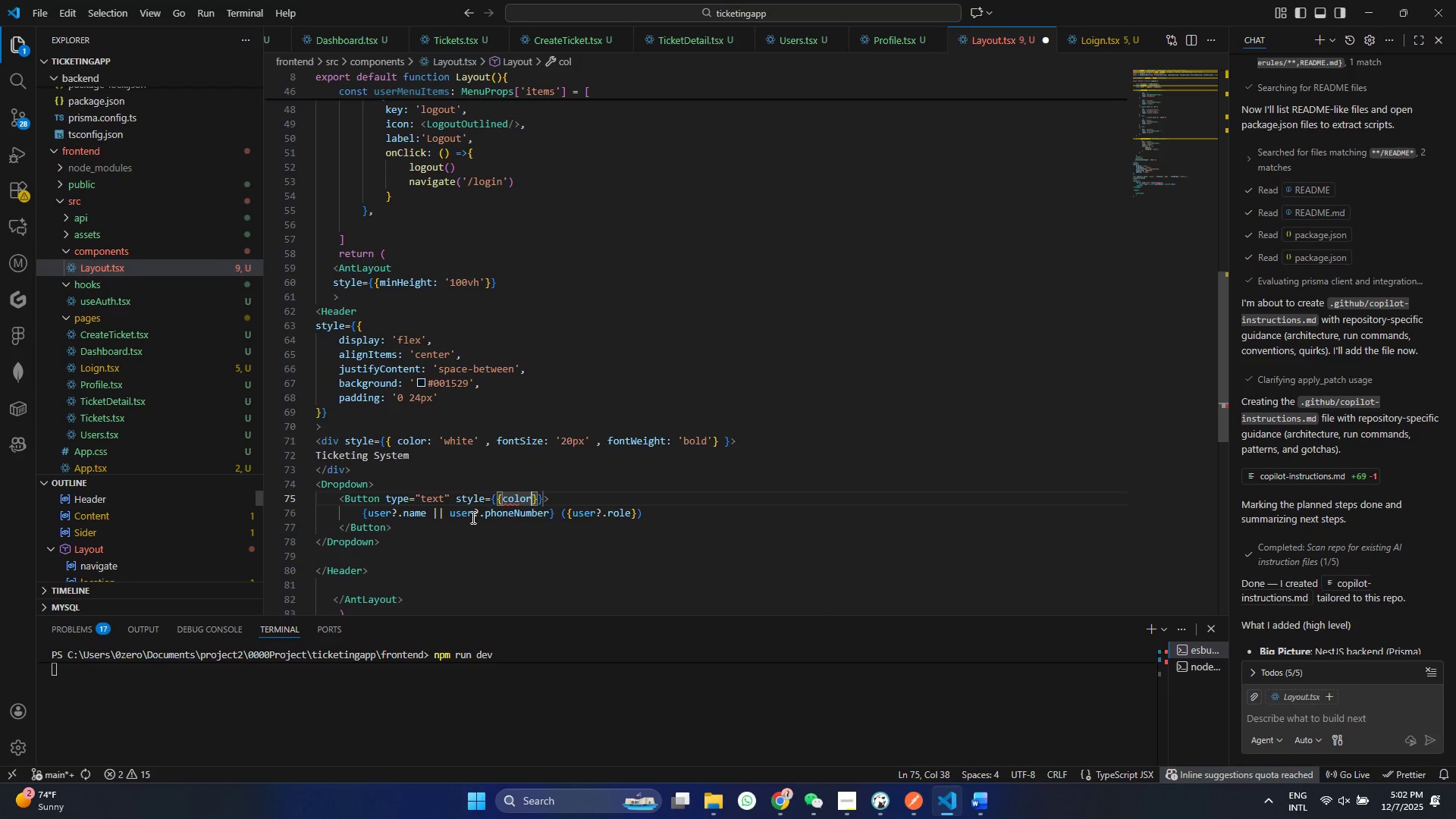 
key(Enter)
 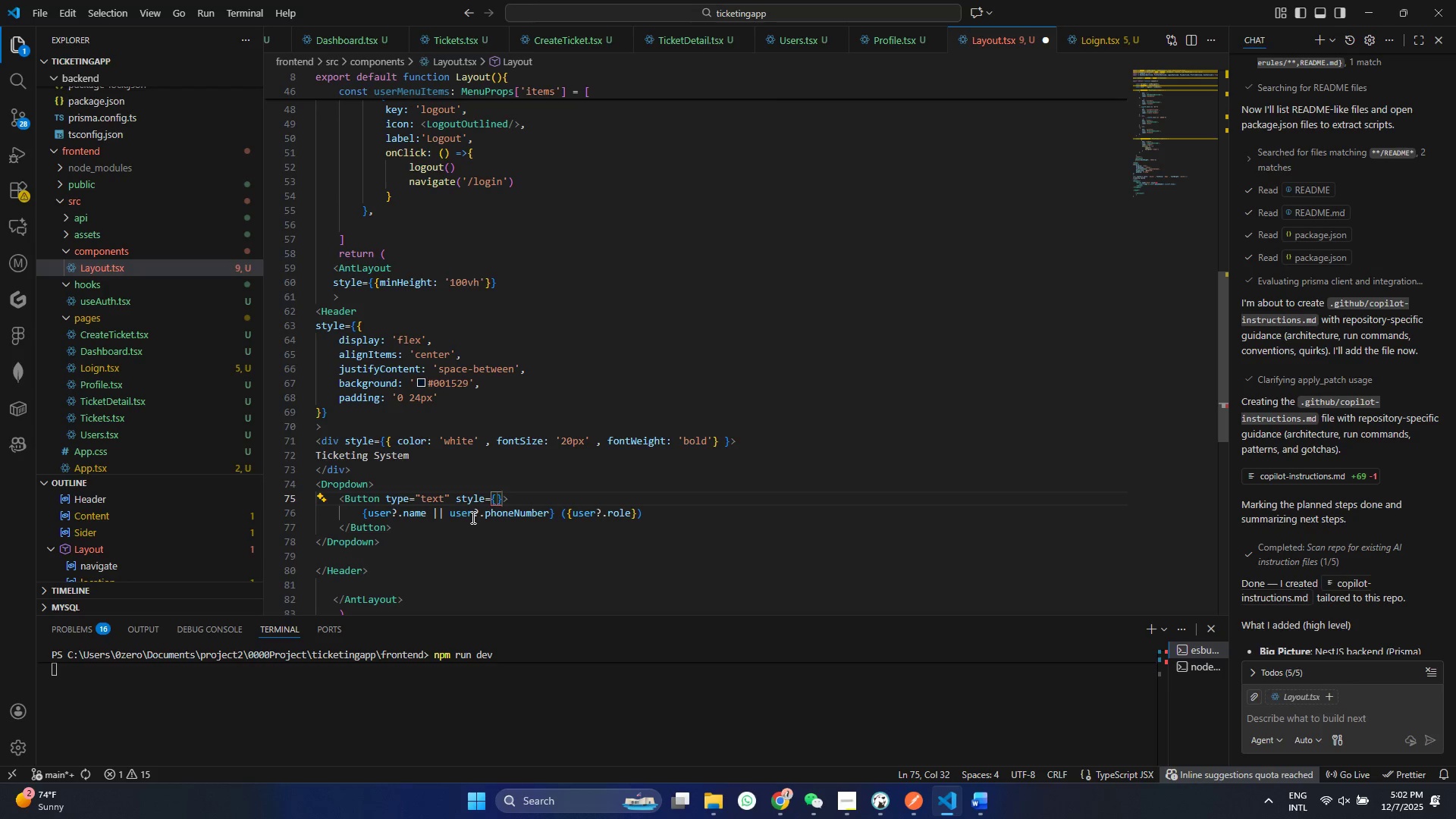 
type({CO)
 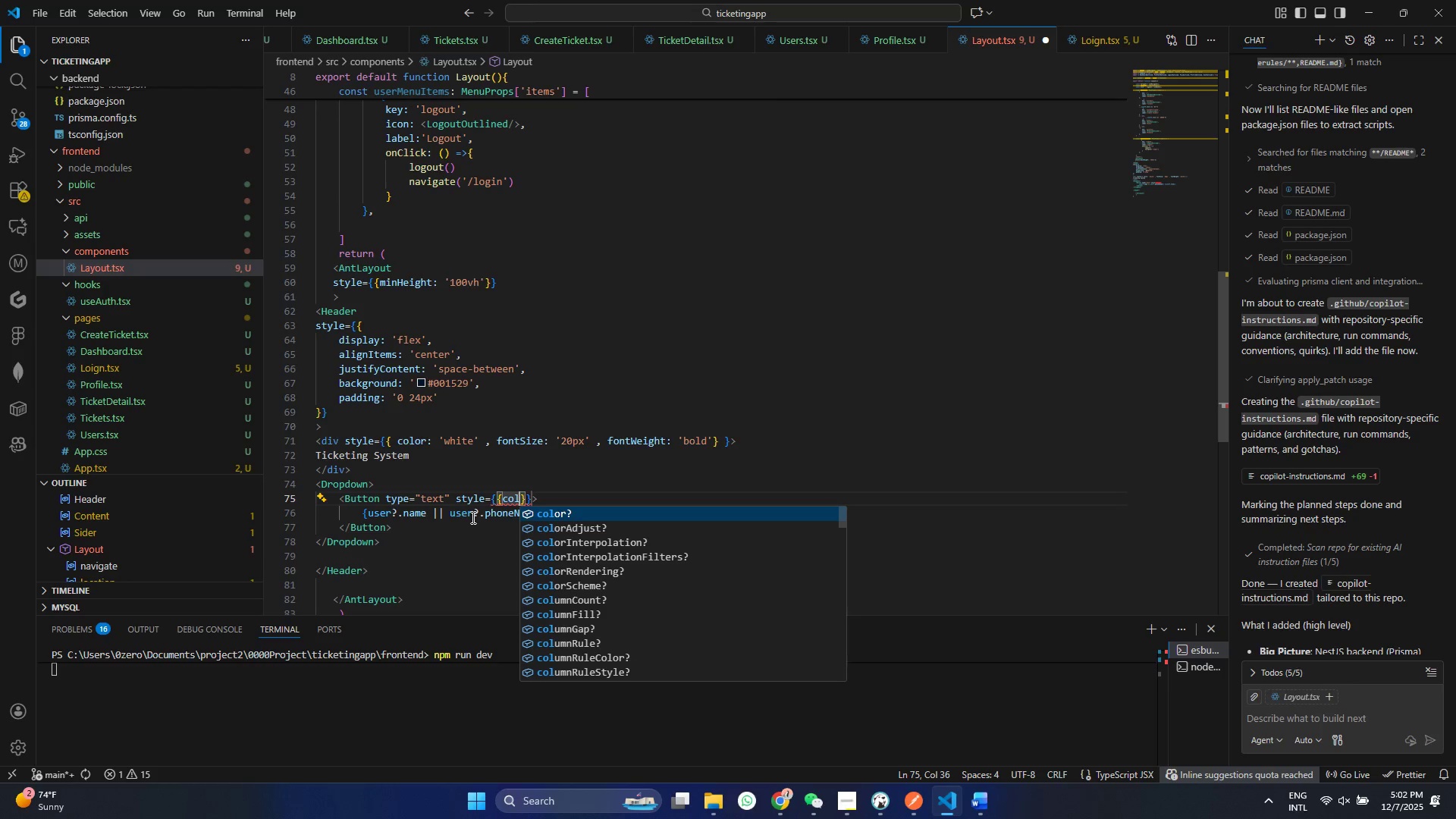 
key(Enter)
 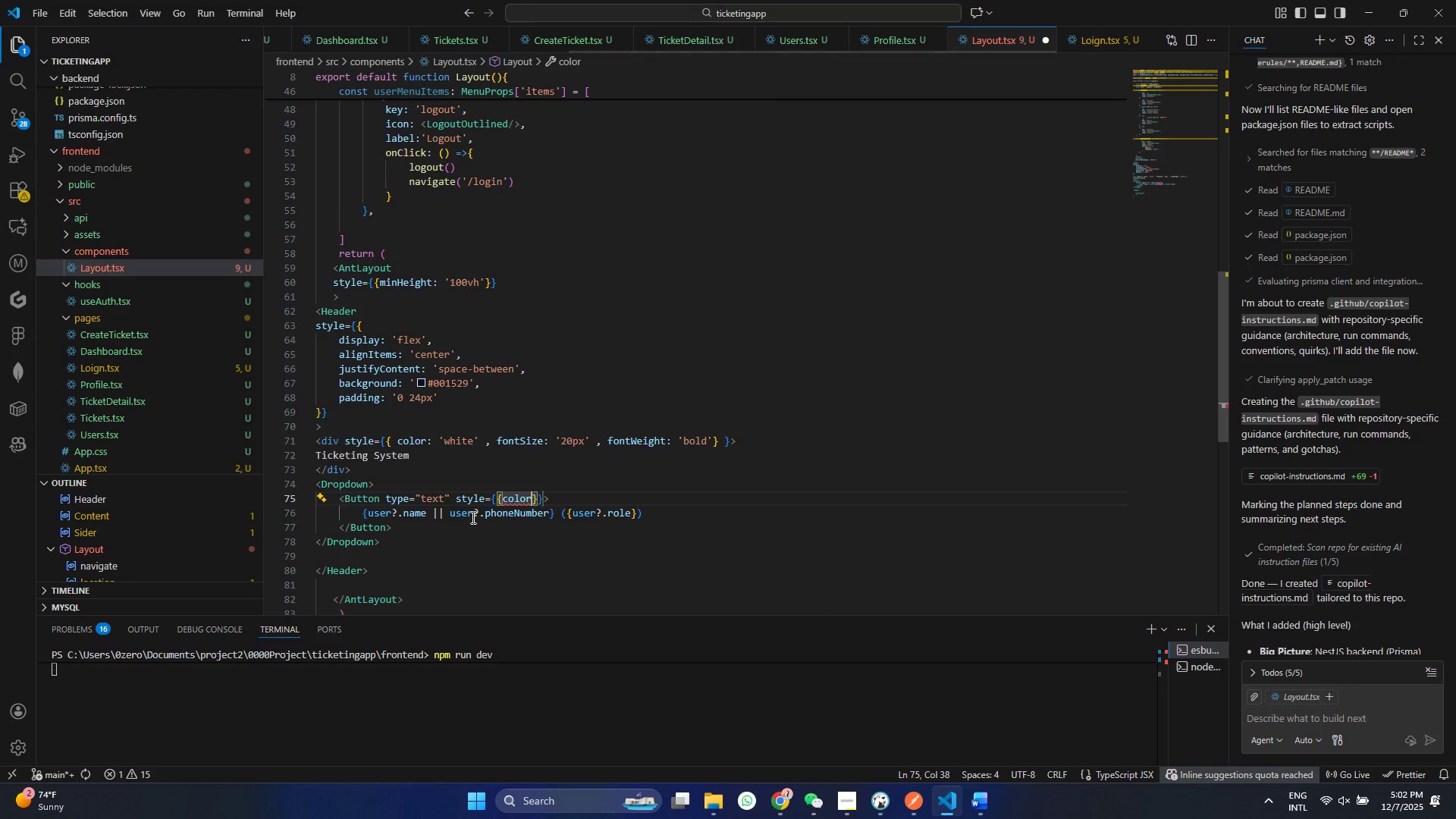 
type(:Wite)
 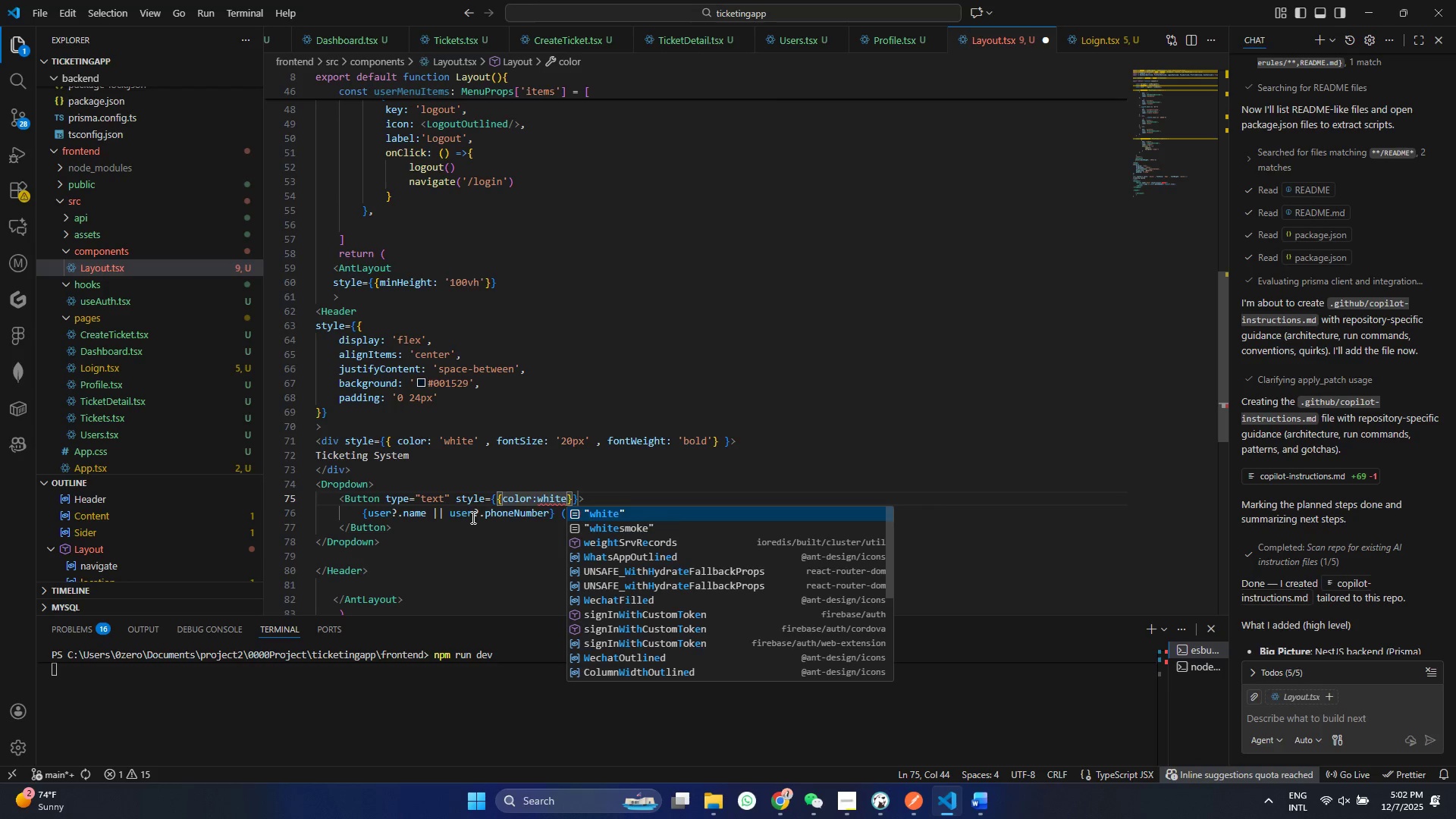 
hold_key(key=H, duration=11.69)
 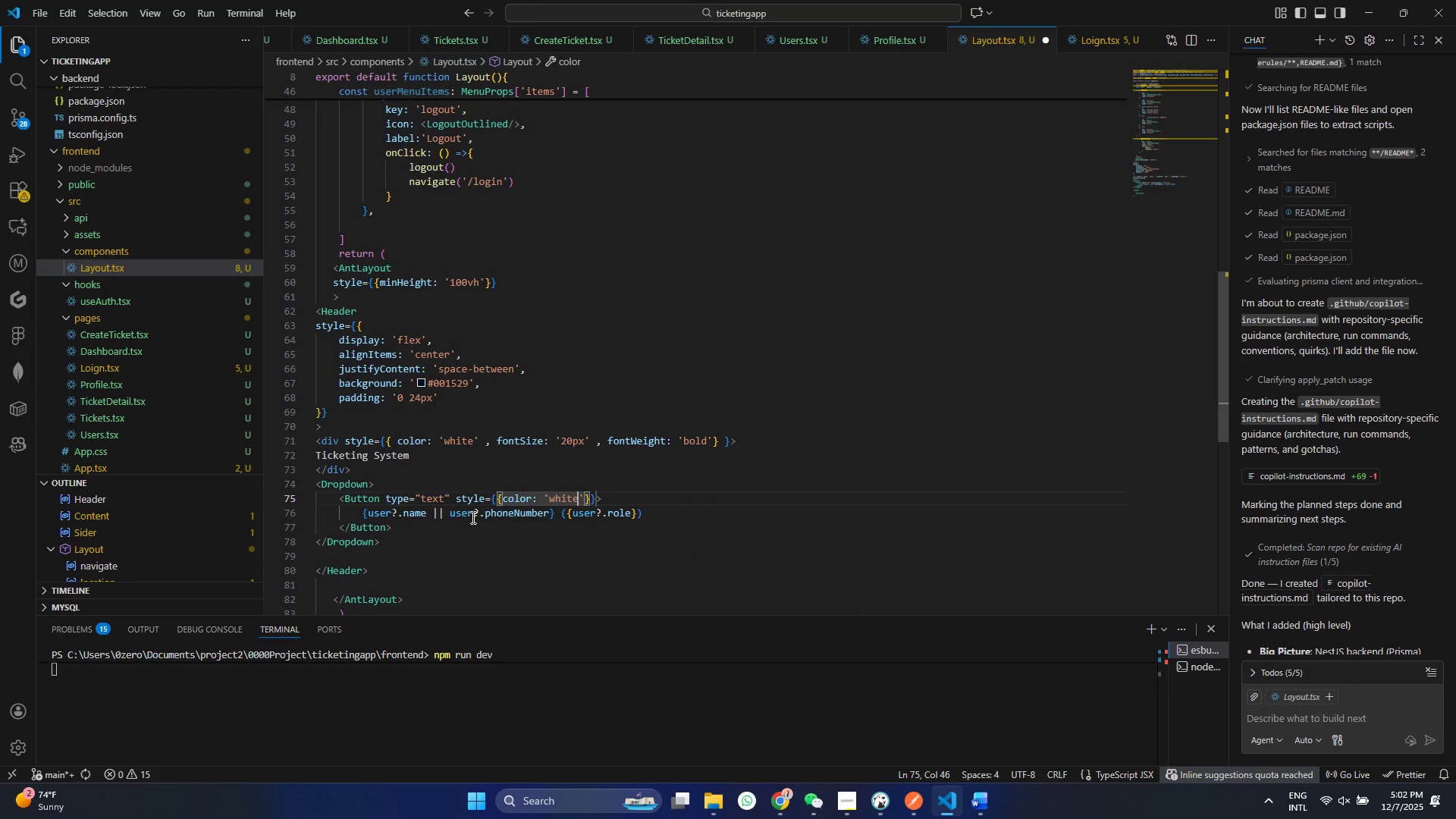 
key(Control+ControlLeft)
 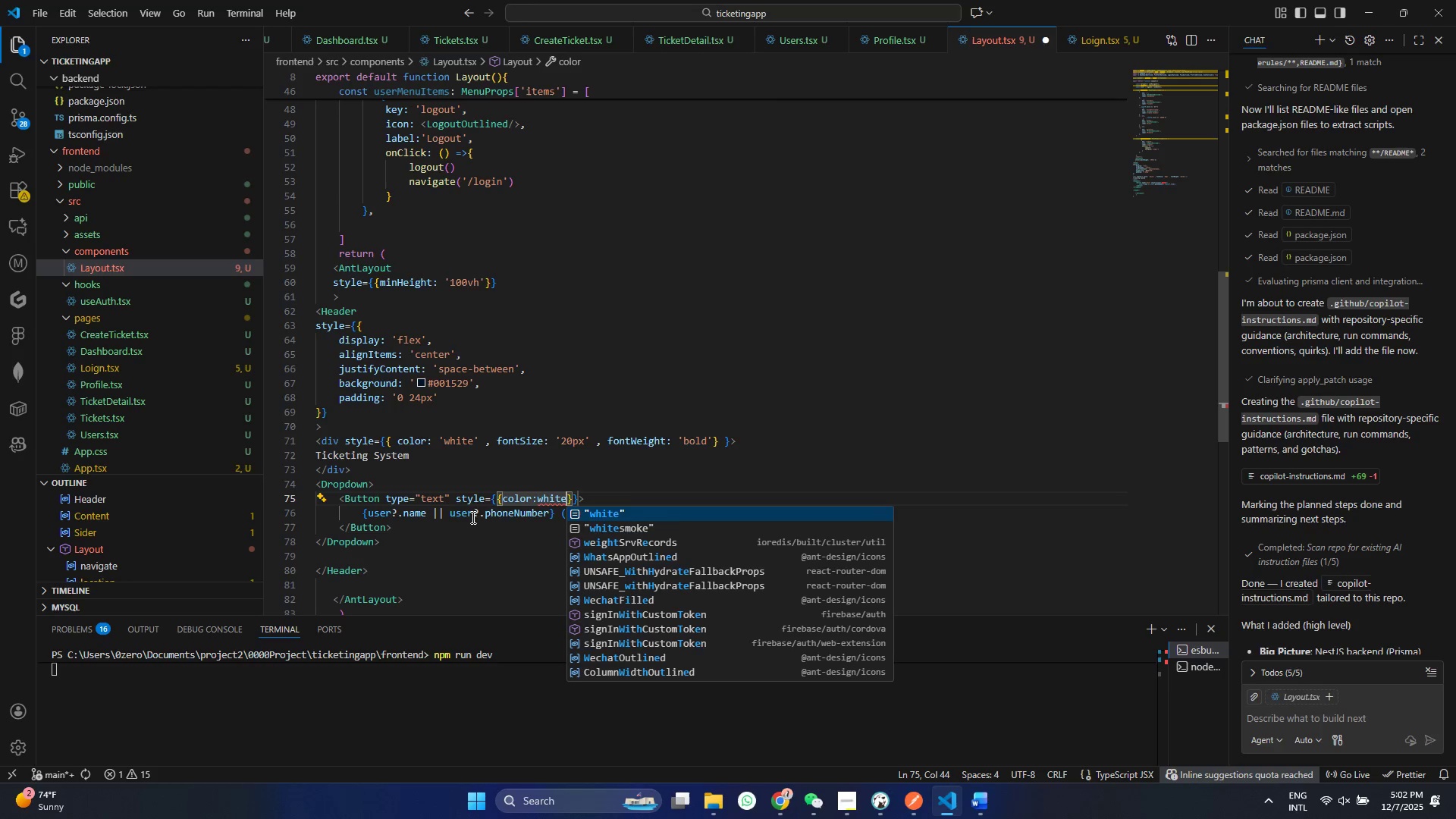 
key(Control+S)
 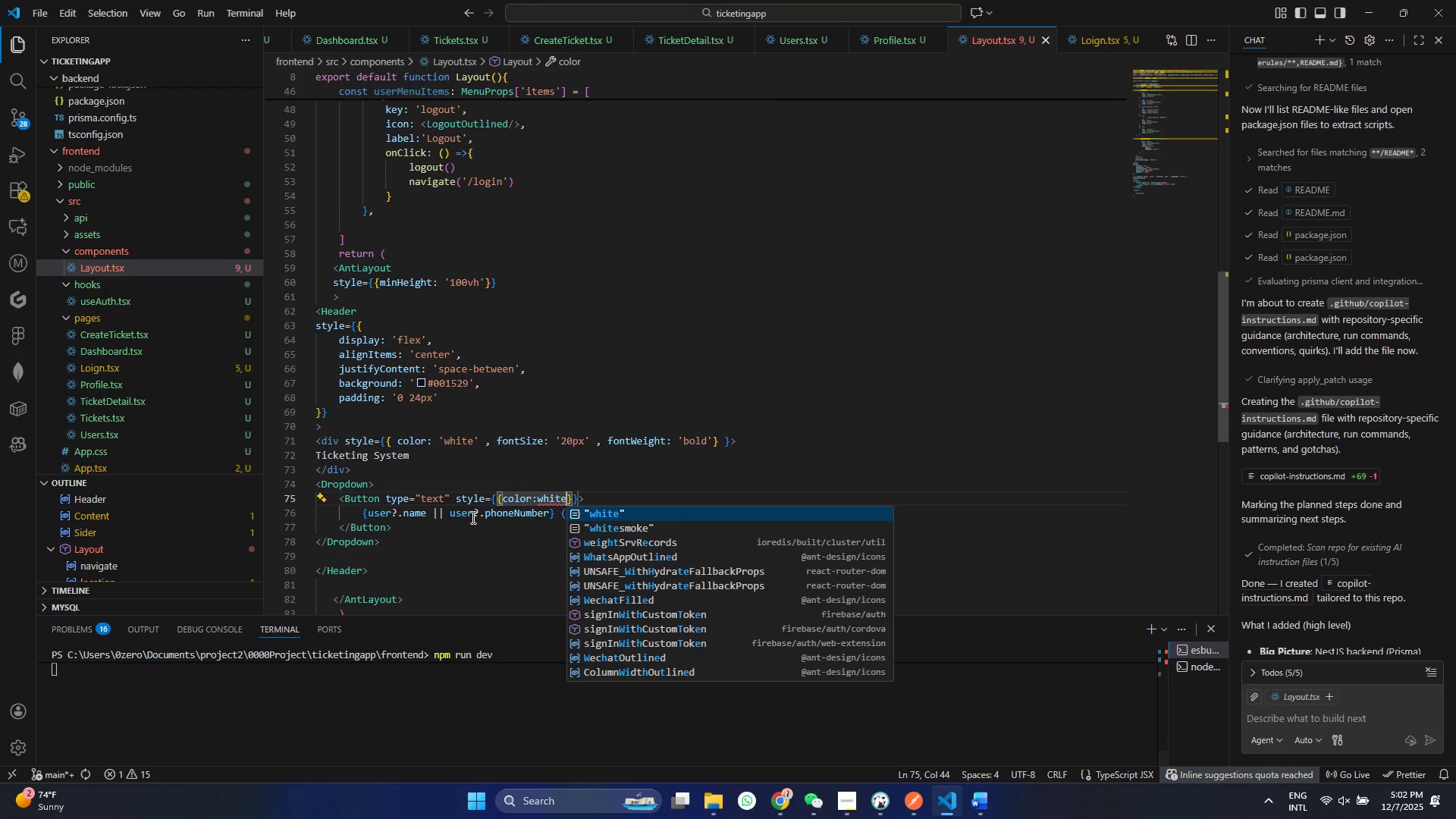 
key(Control+ControlLeft)
 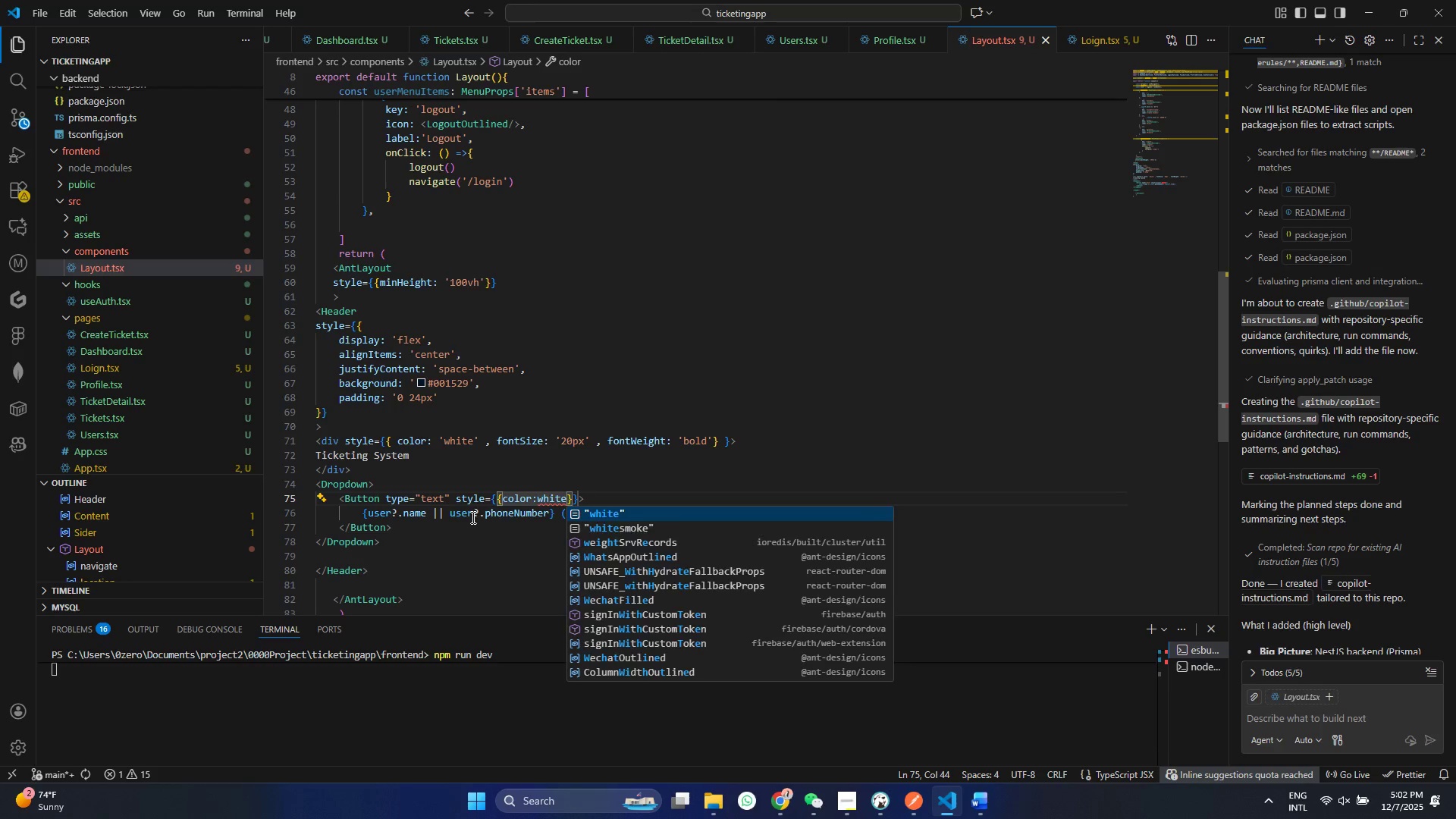 
type(zol)
key(Backspace)
type(e)
 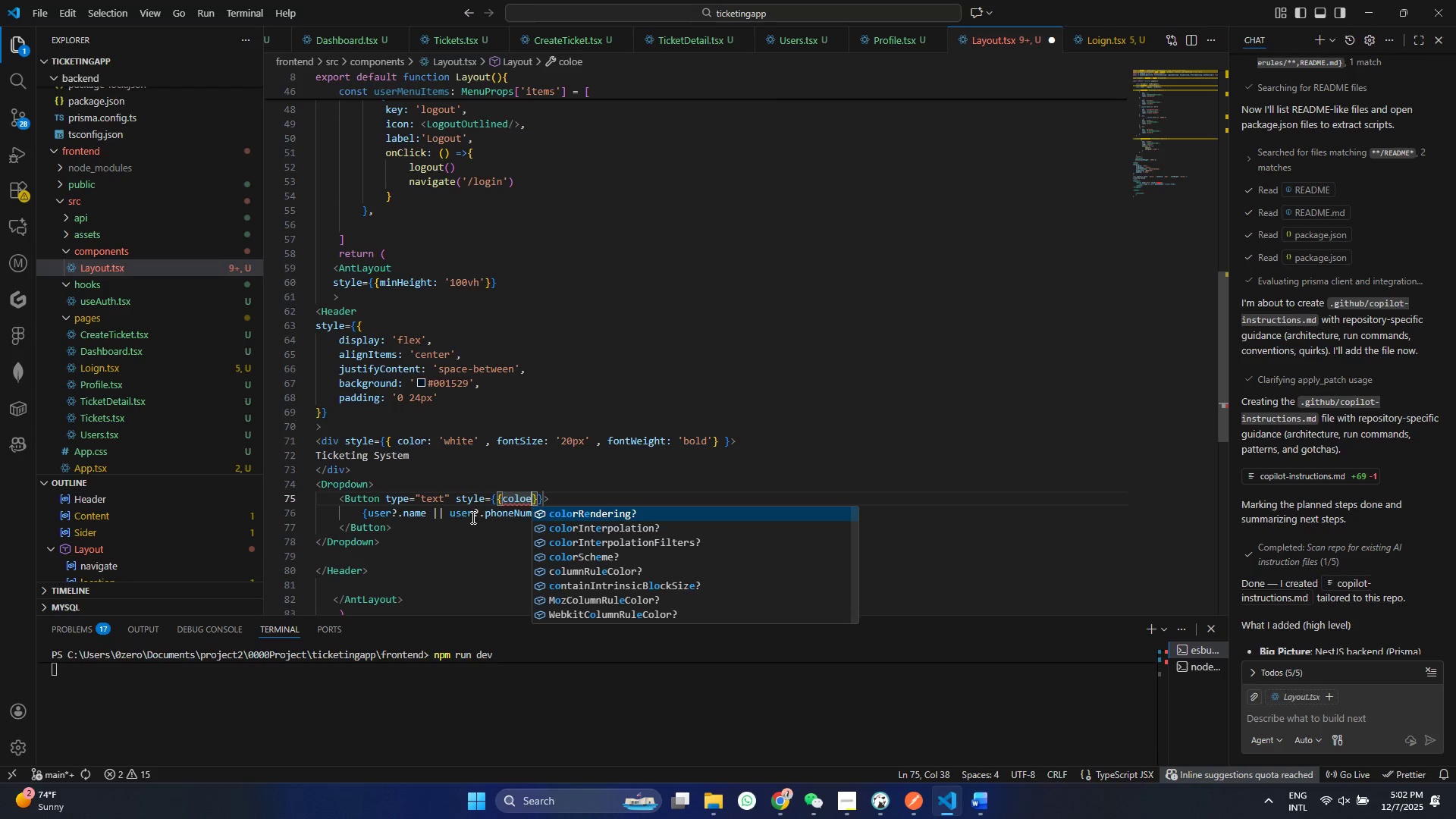 
key(Enter)
 